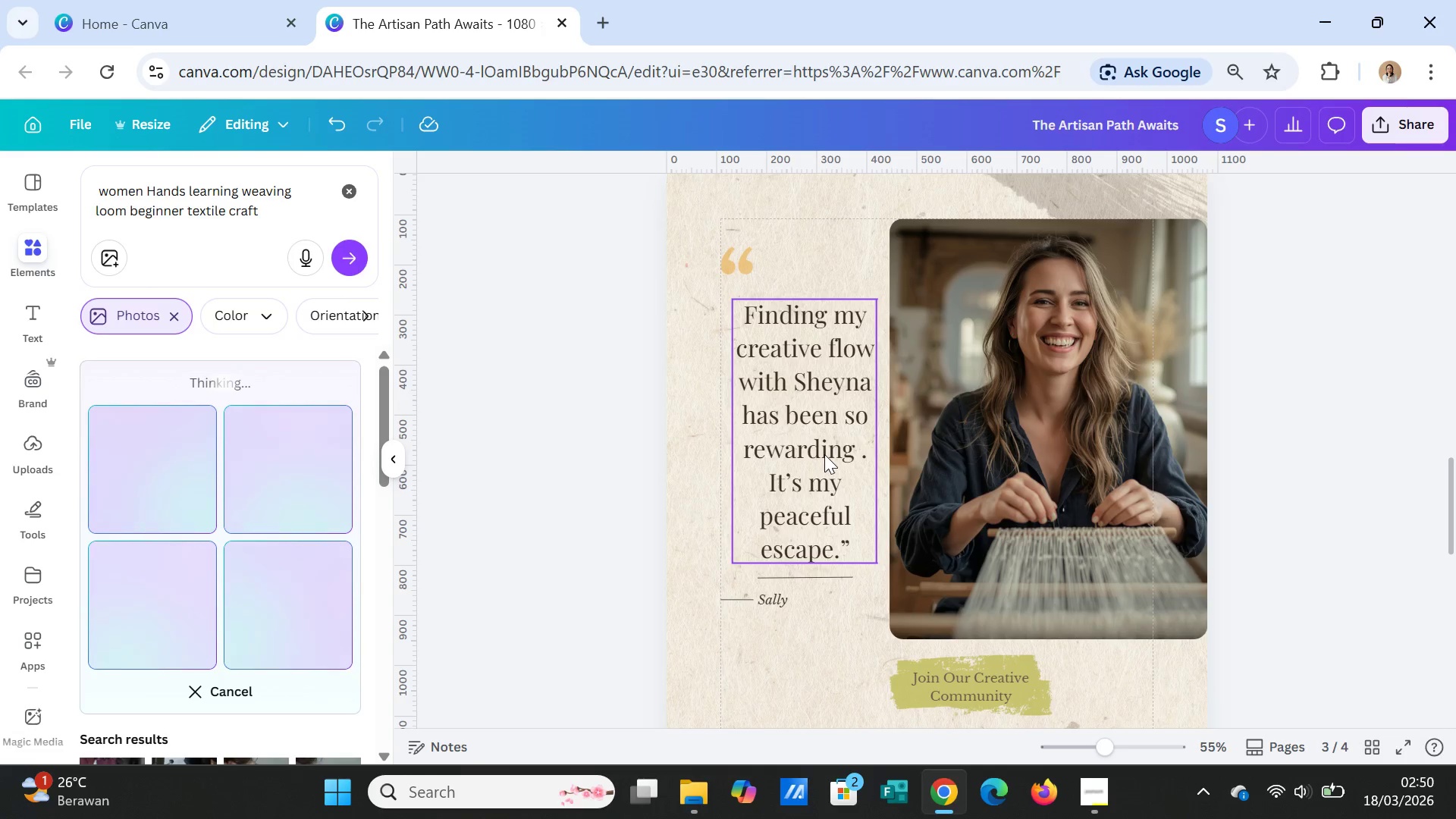 
left_click([96, 192])
 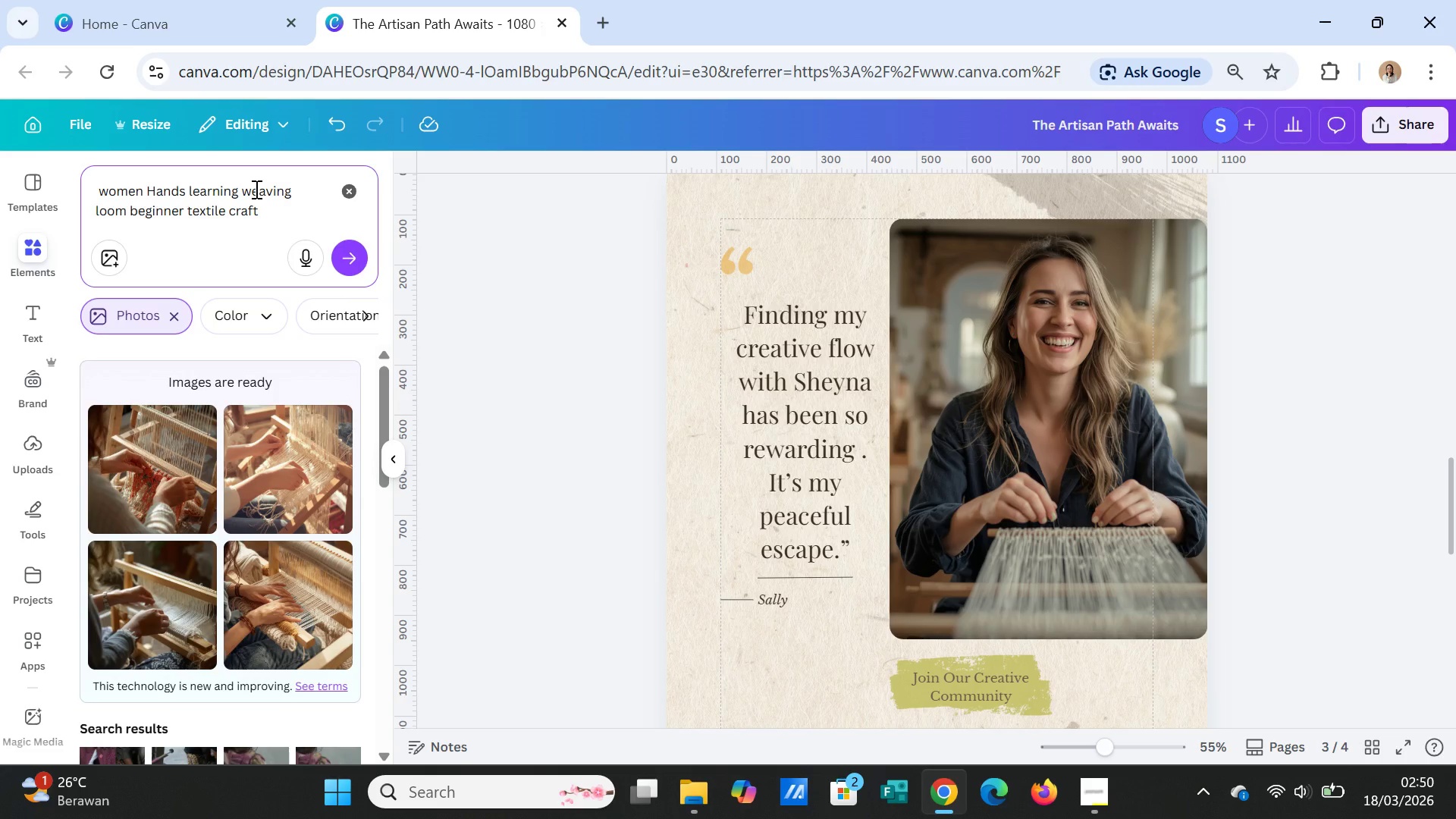 
key(ArrowRight)
 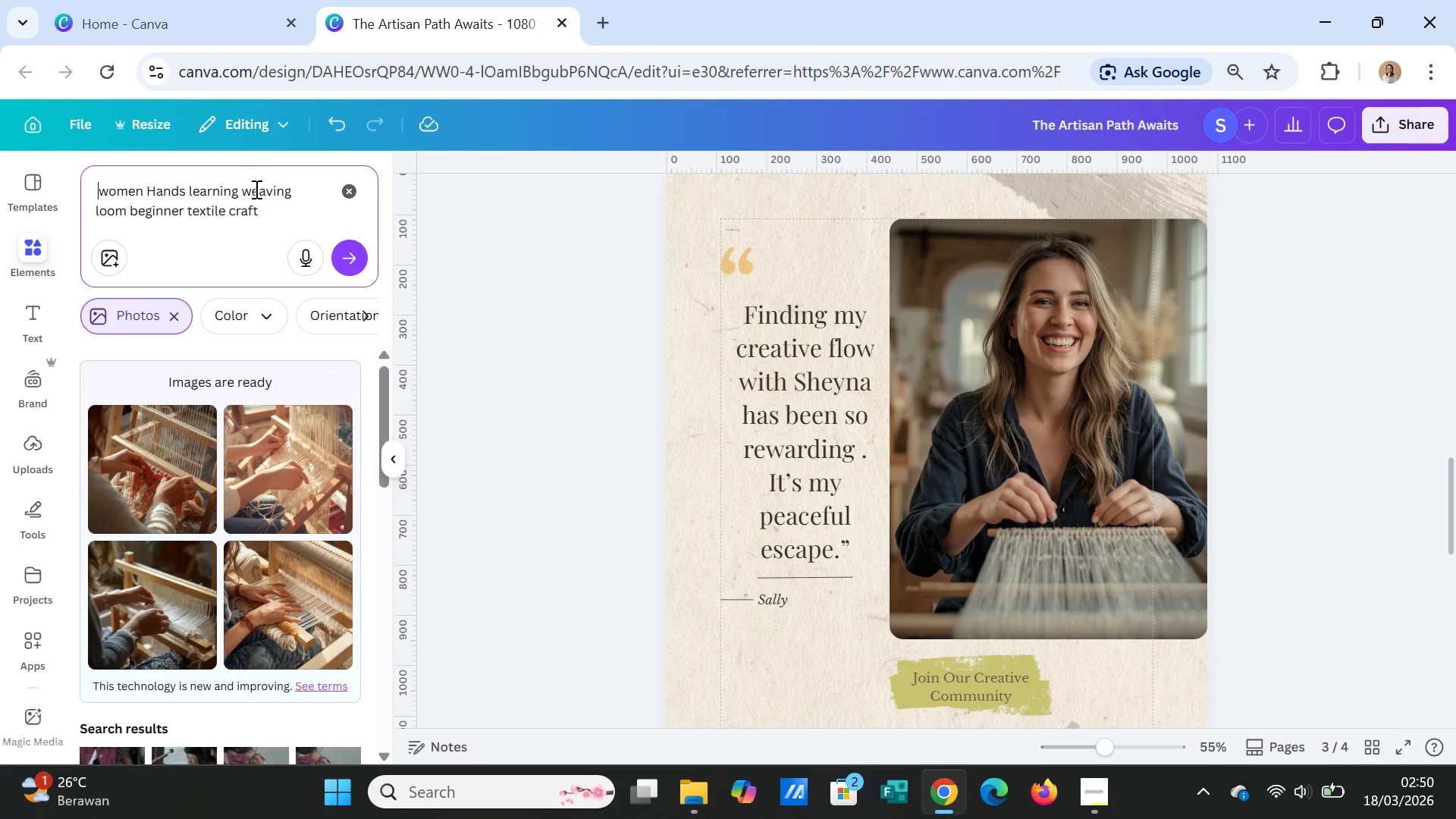 
key(Backspace)
 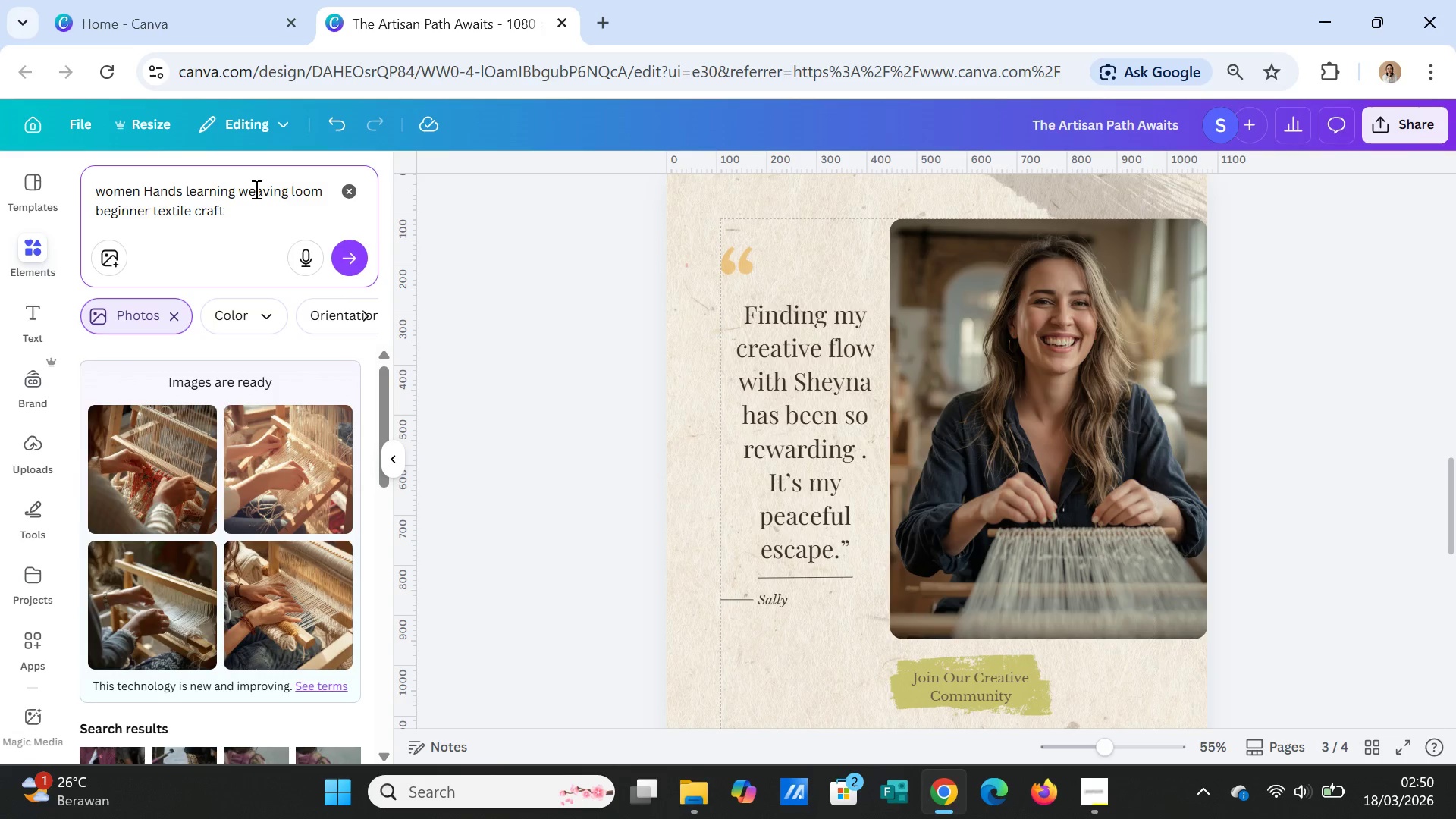 
key(ArrowRight)
 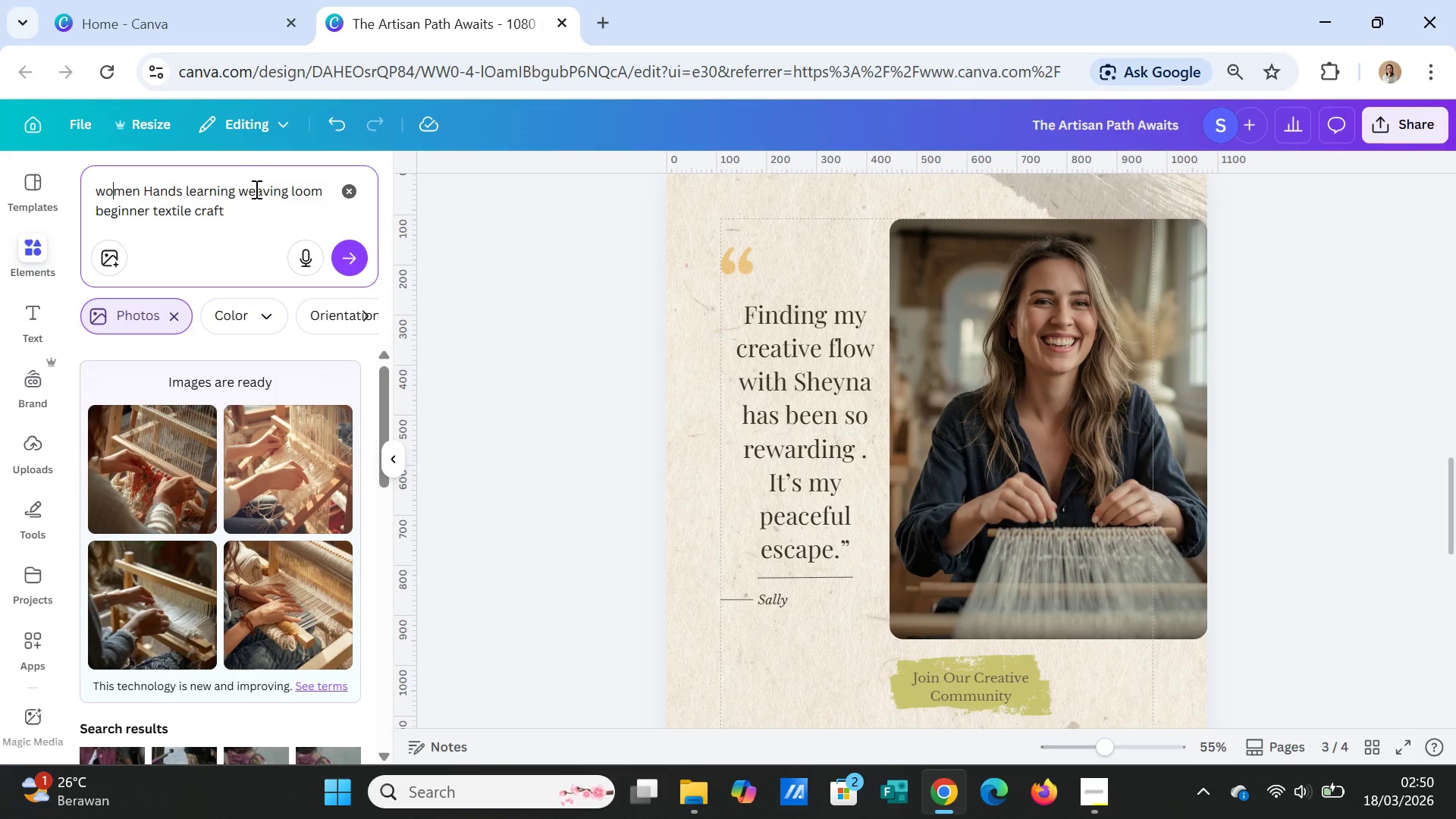 
key(ArrowRight)
 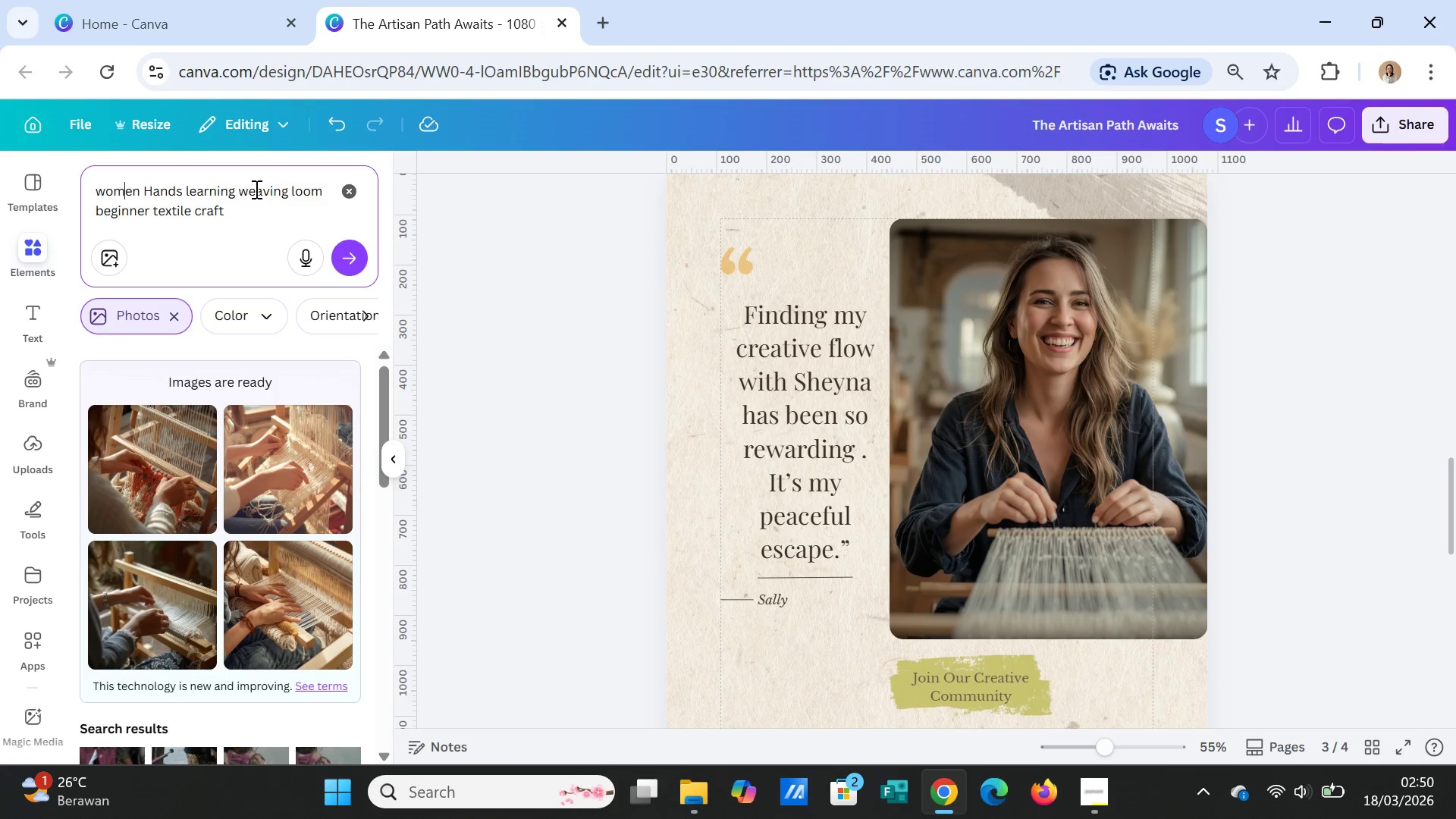 
key(ArrowRight)
 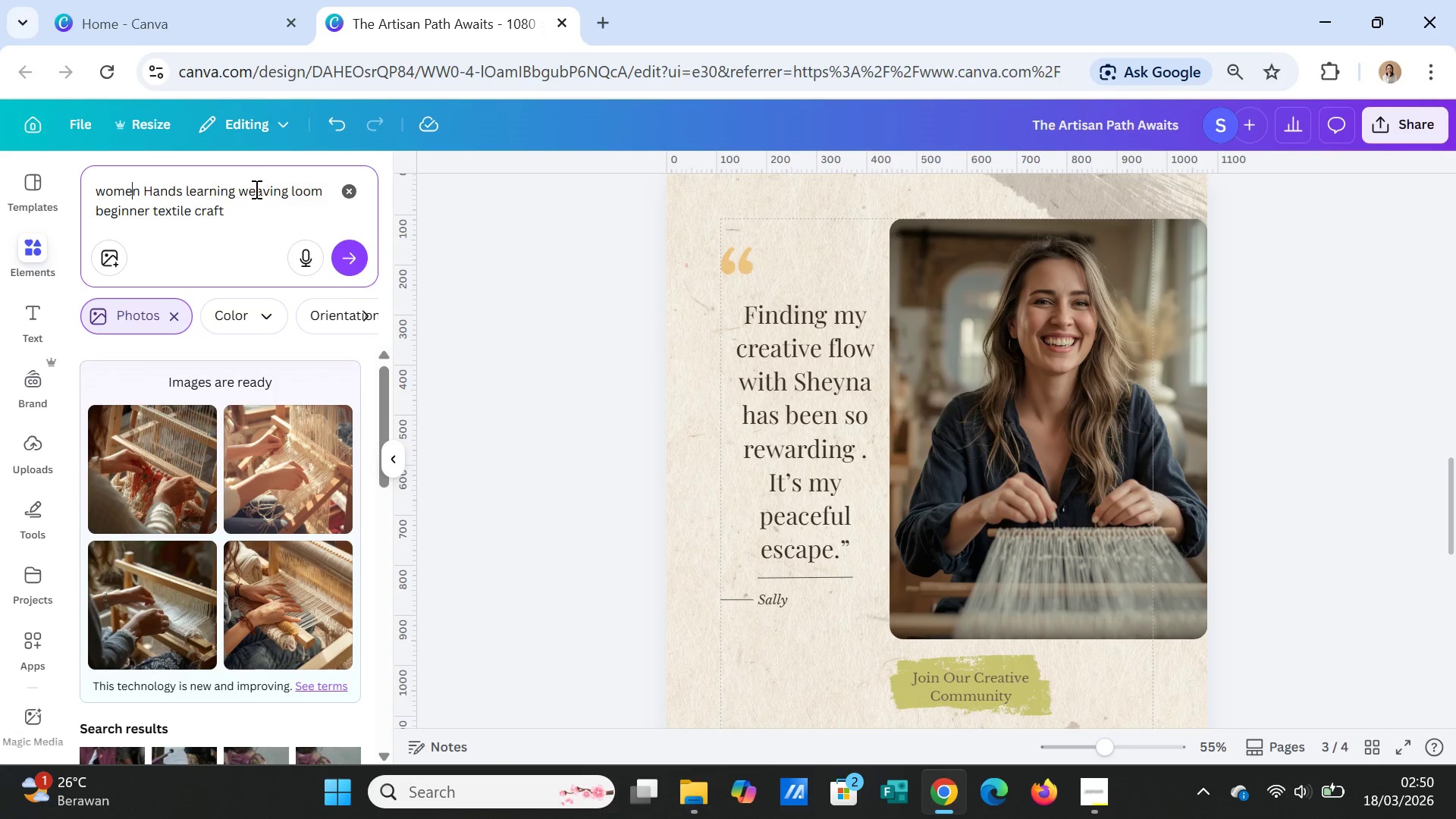 
key(ArrowRight)
 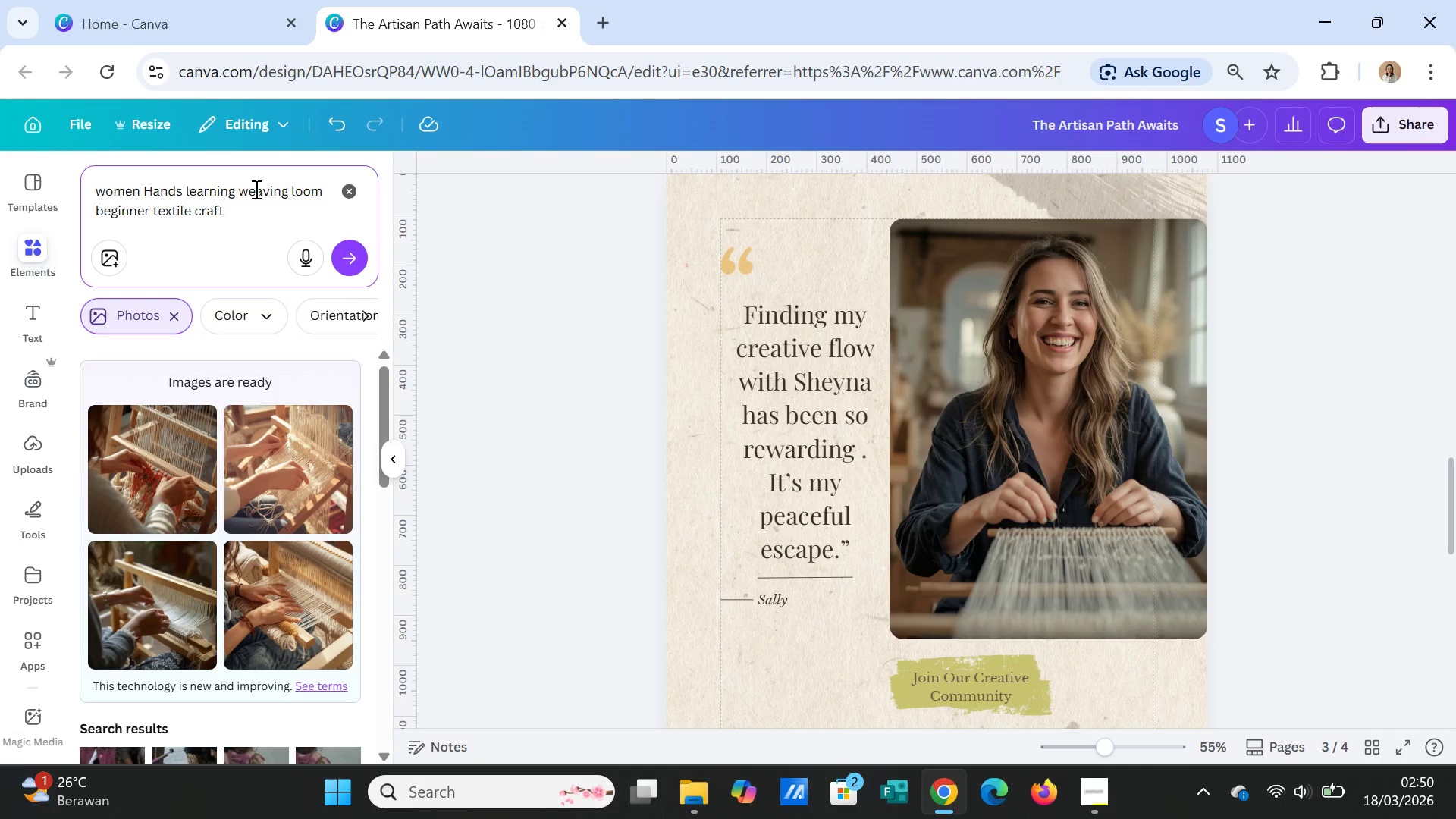 
key(ArrowRight)
 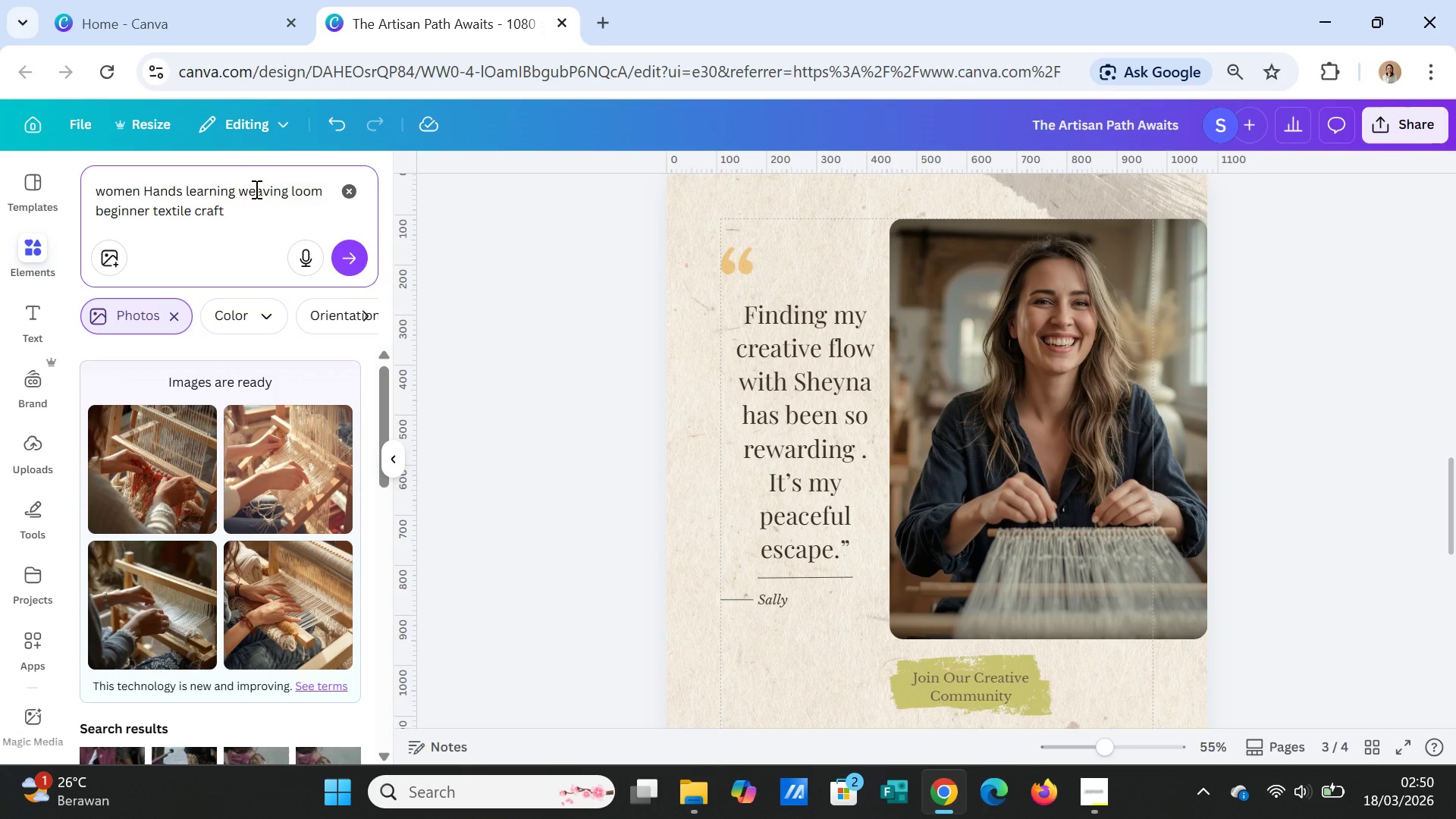 
type( cons)
key(Backspace)
type(centart)
key(Backspace)
key(Backspace)
key(Backspace)
type(rate see)
 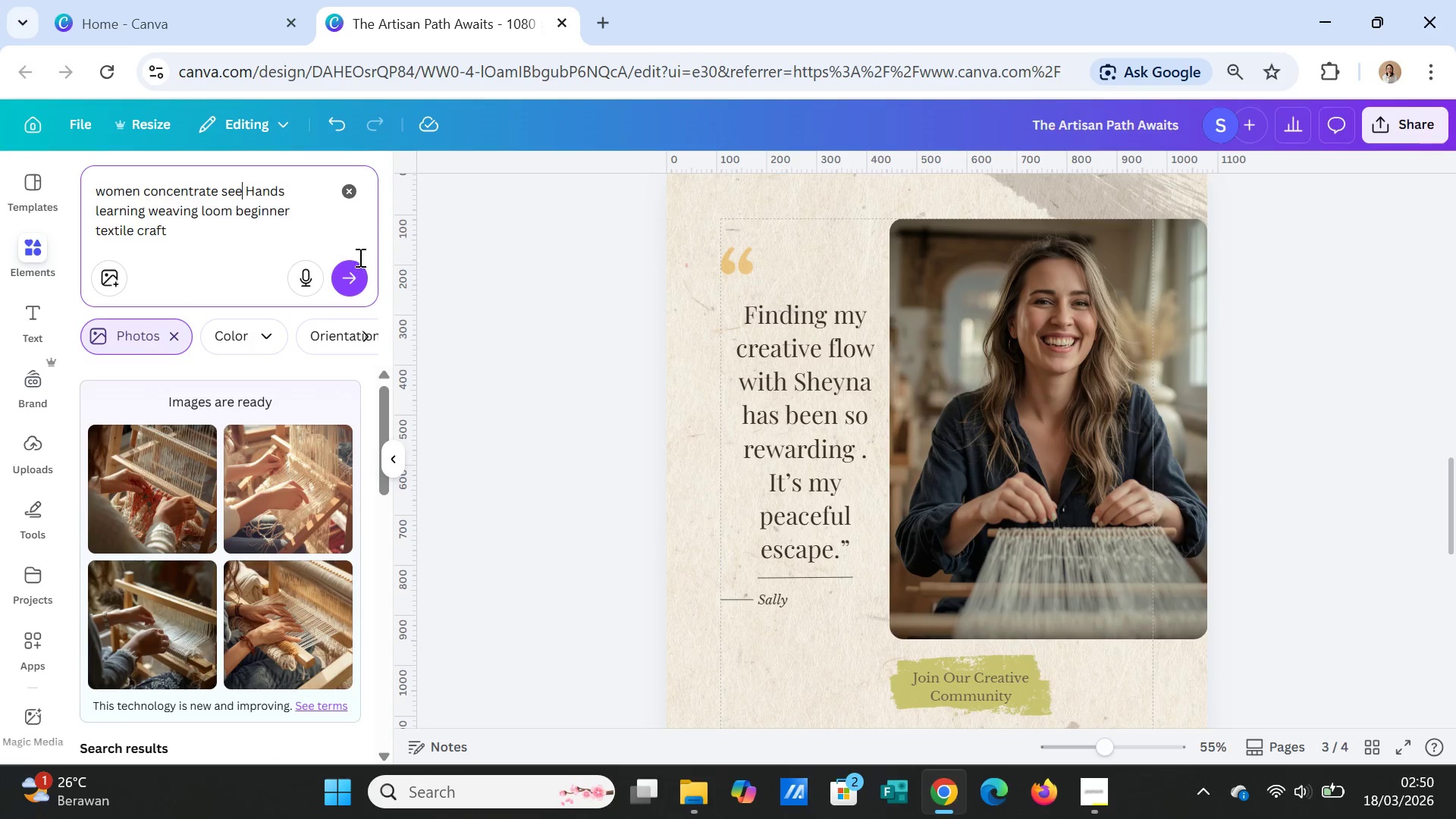 
left_click([352, 275])
 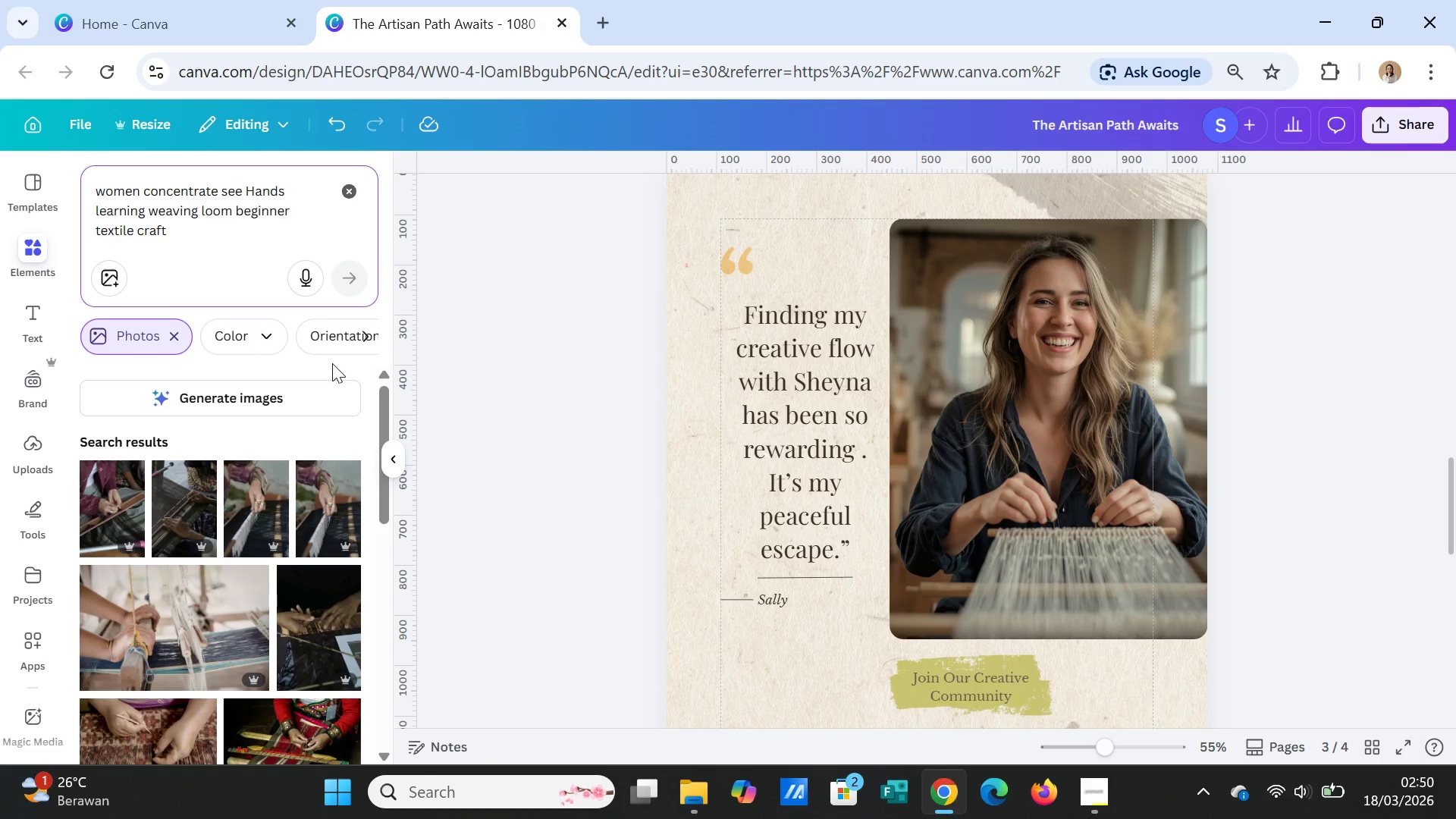 
scroll: coordinate [241, 535], scroll_direction: down, amount: 13.0
 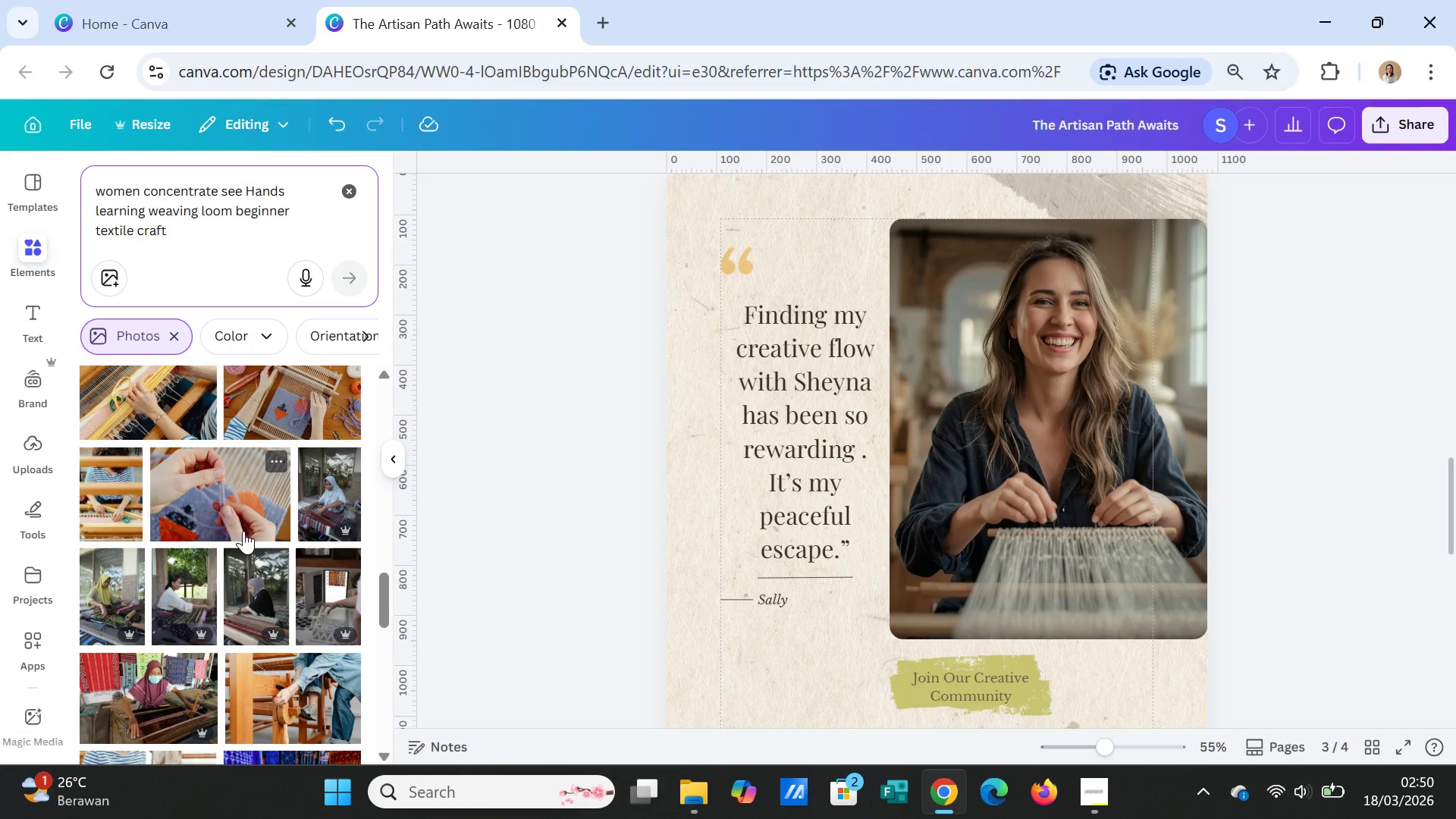 
scroll: coordinate [247, 518], scroll_direction: up, amount: 14.0
 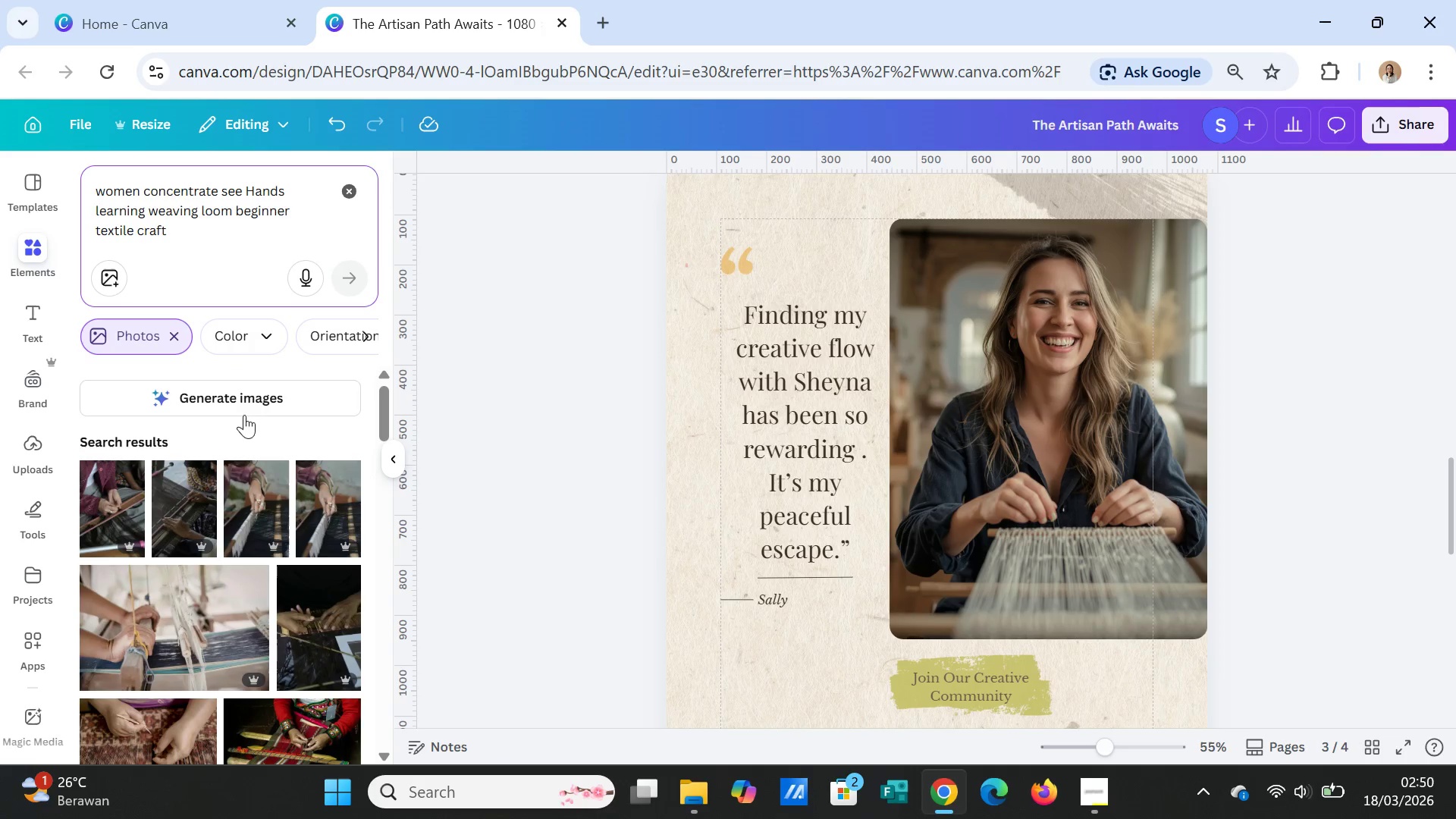 
left_click([242, 391])
 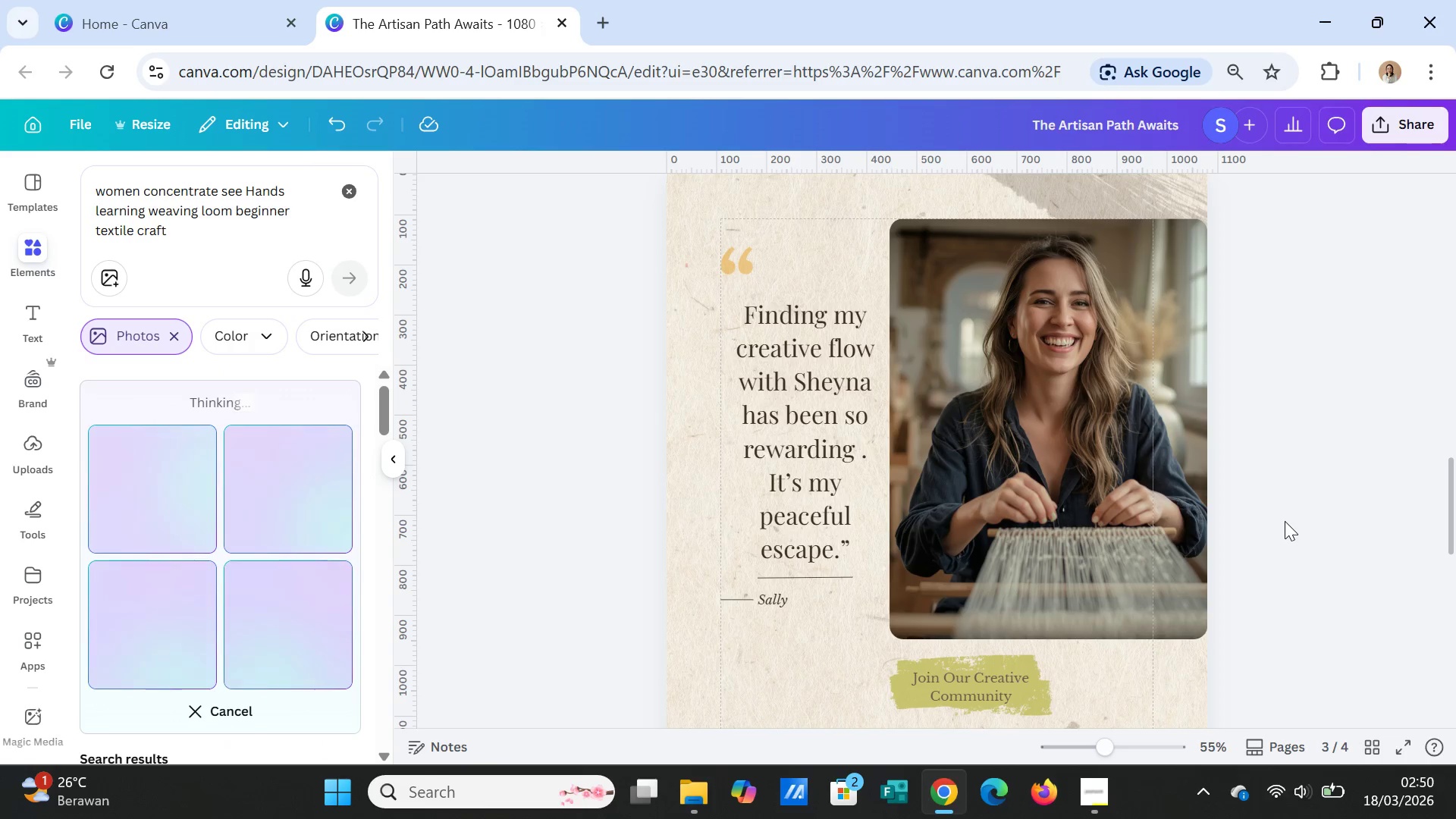 
scroll: coordinate [1326, 529], scroll_direction: up, amount: 15.0
 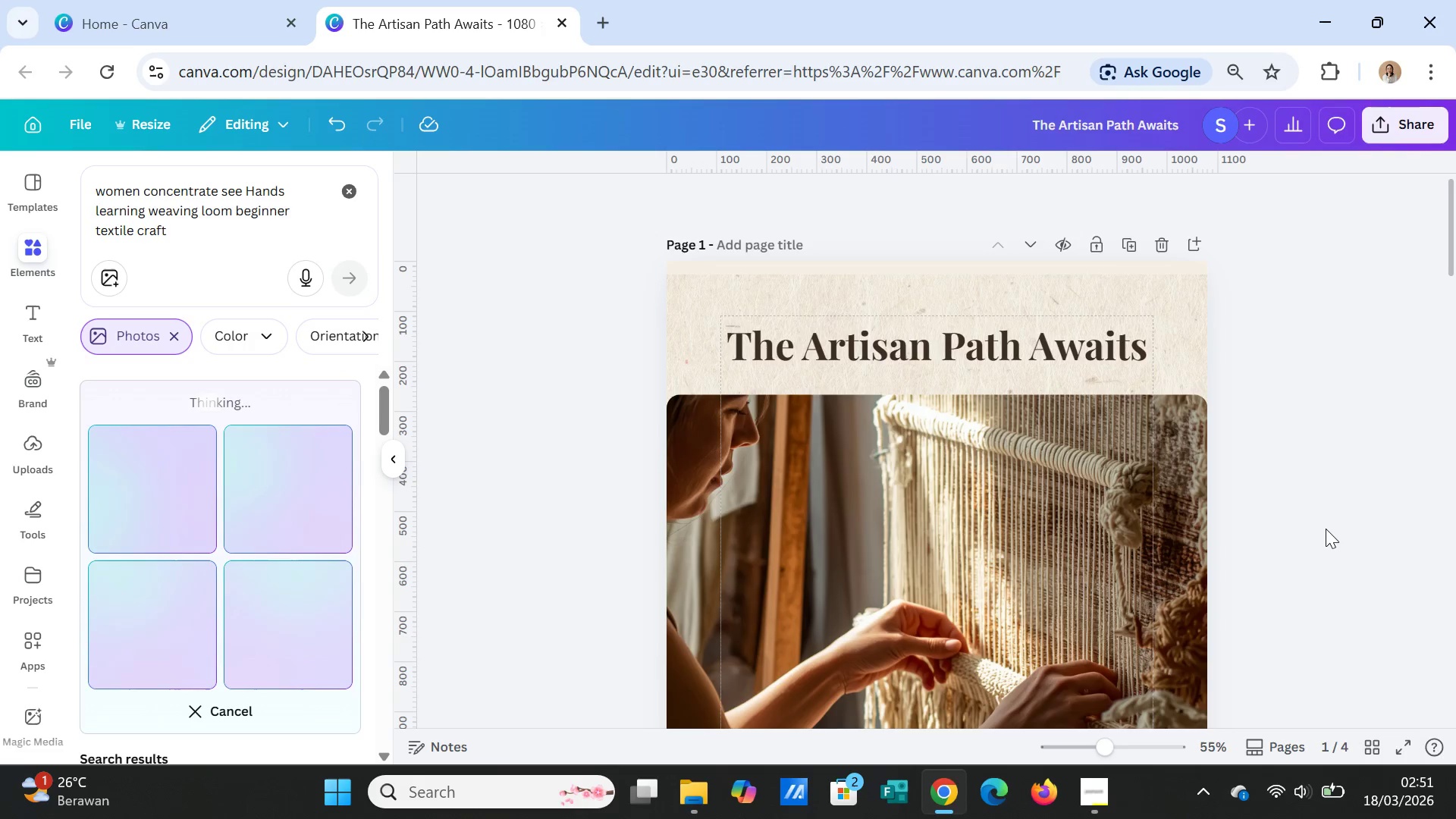 
scroll: coordinate [1249, 572], scroll_direction: down, amount: 12.0
 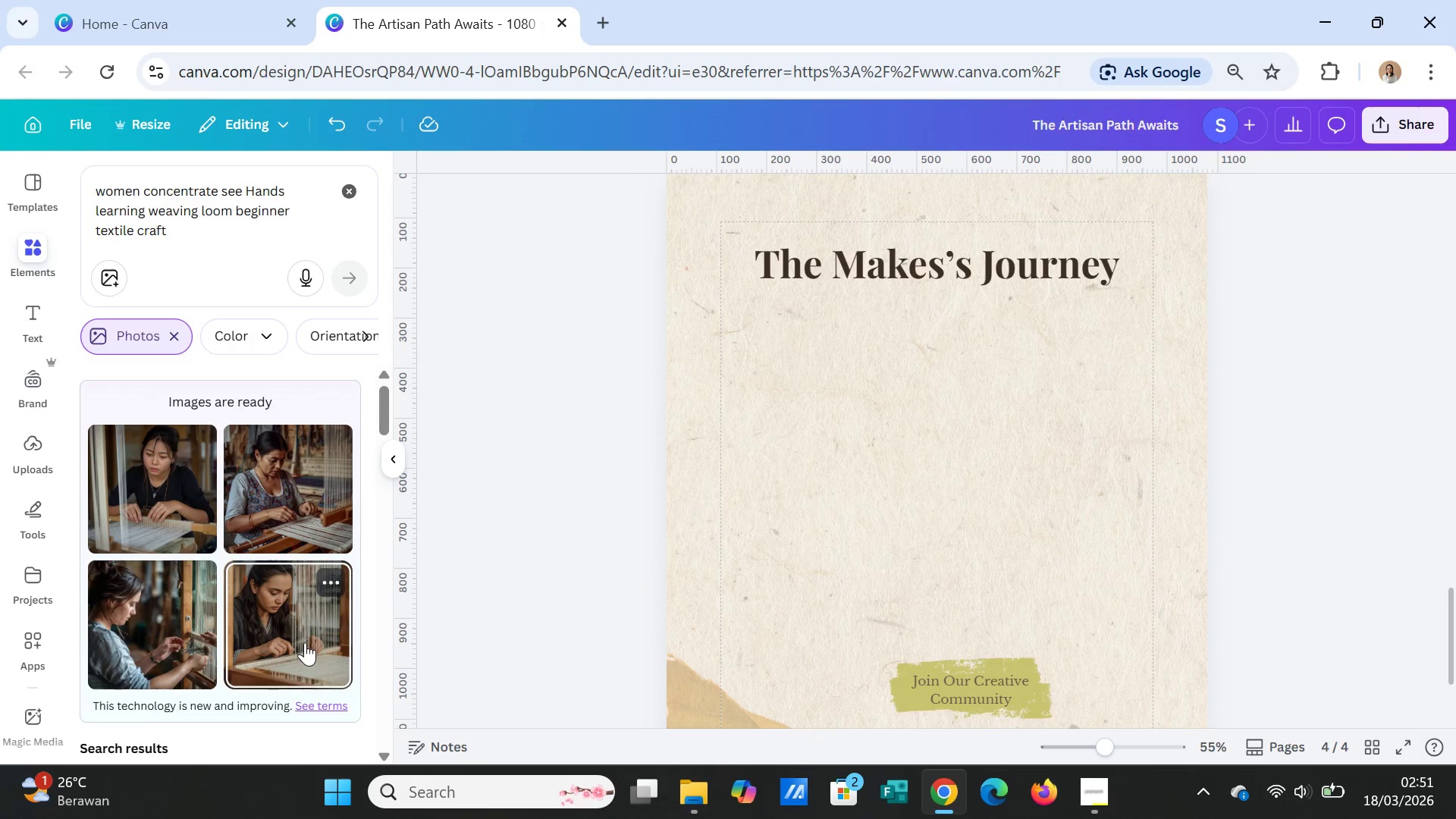 
left_click([301, 645])
 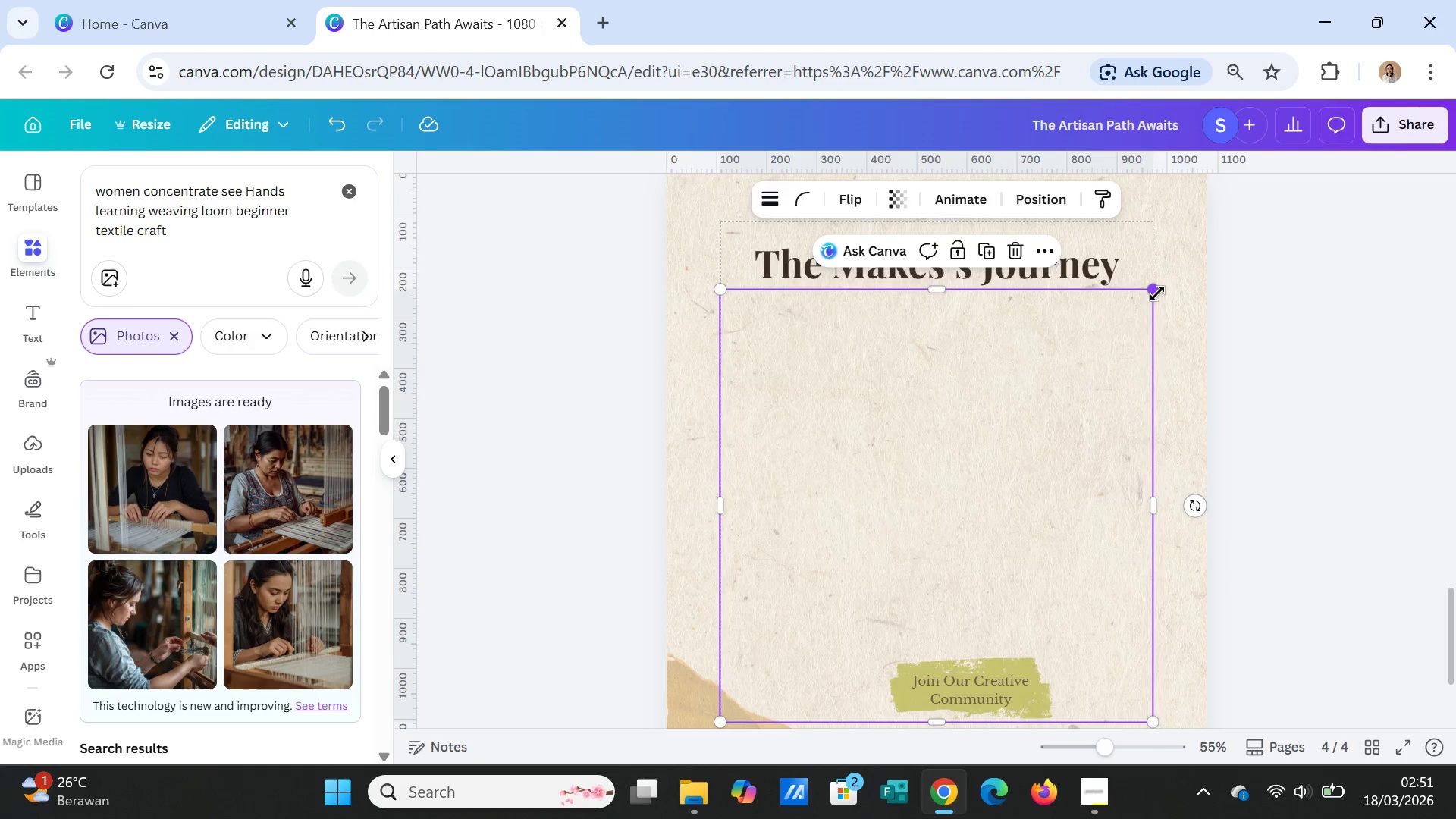 
left_click_drag(start_coordinate=[1152, 292], to_coordinate=[908, 513])
 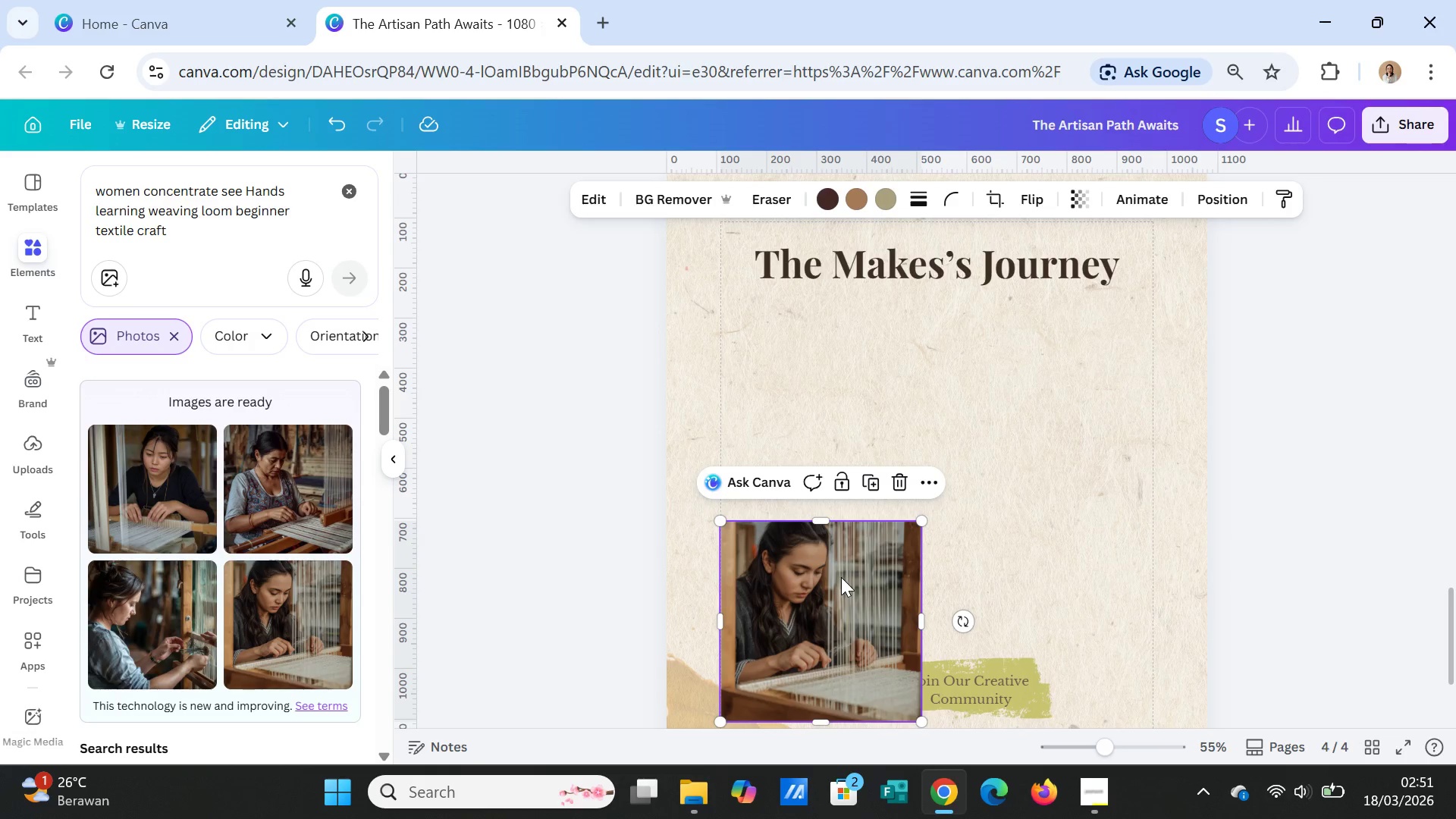 
left_click_drag(start_coordinate=[841, 577], to_coordinate=[841, 372])
 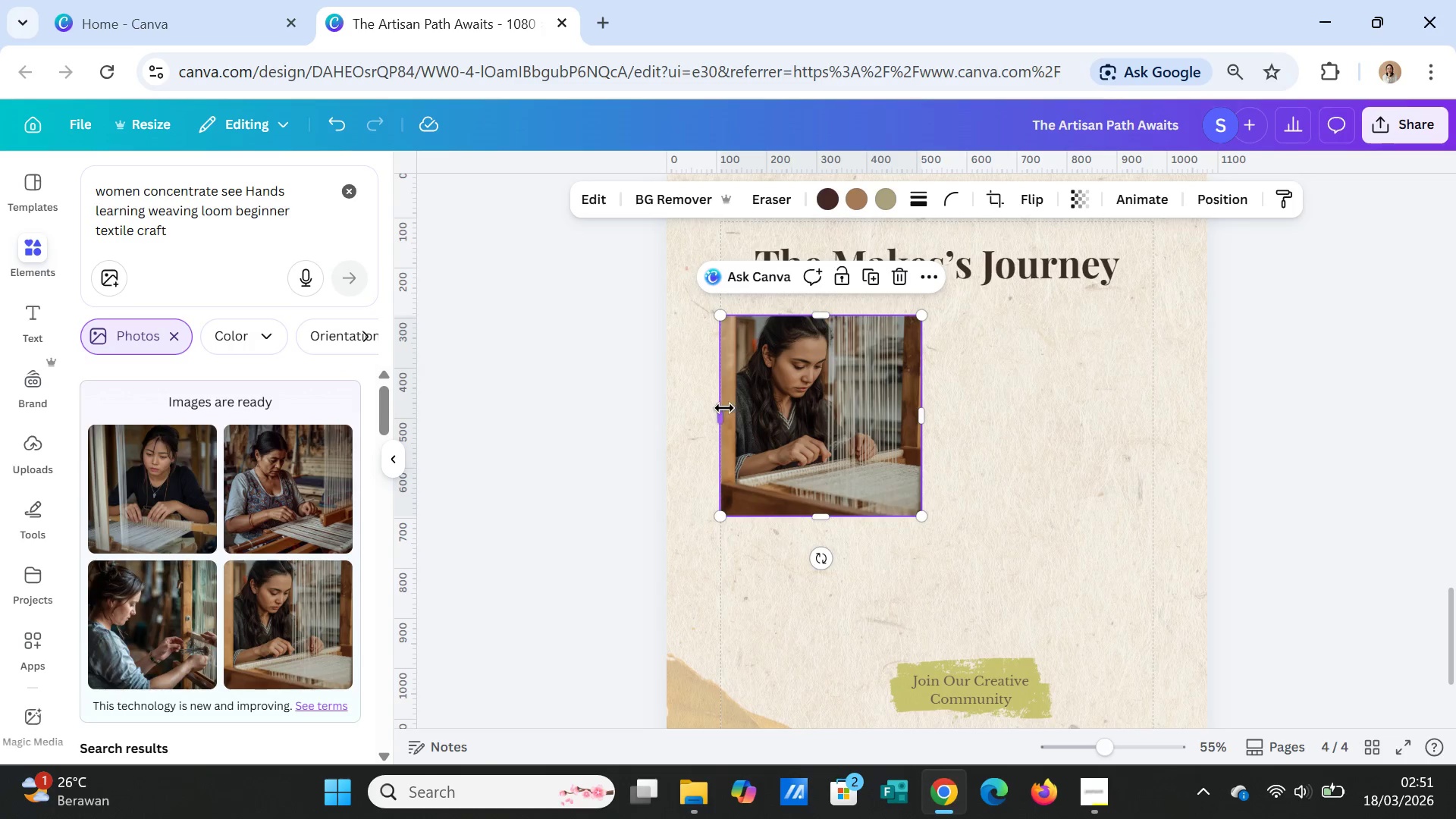 
left_click_drag(start_coordinate=[724, 408], to_coordinate=[667, 405])
 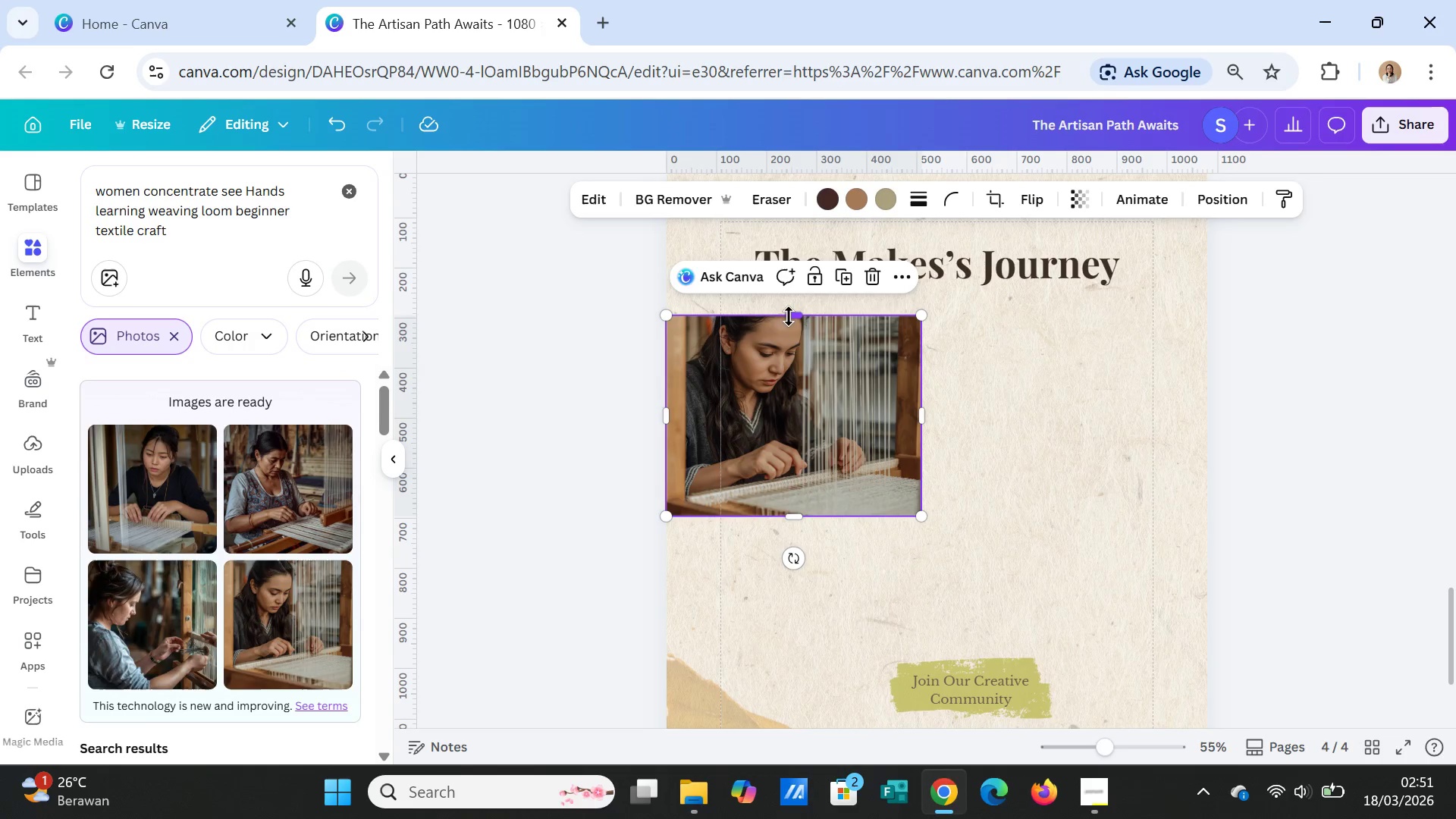 
left_click_drag(start_coordinate=[792, 316], to_coordinate=[791, 286])
 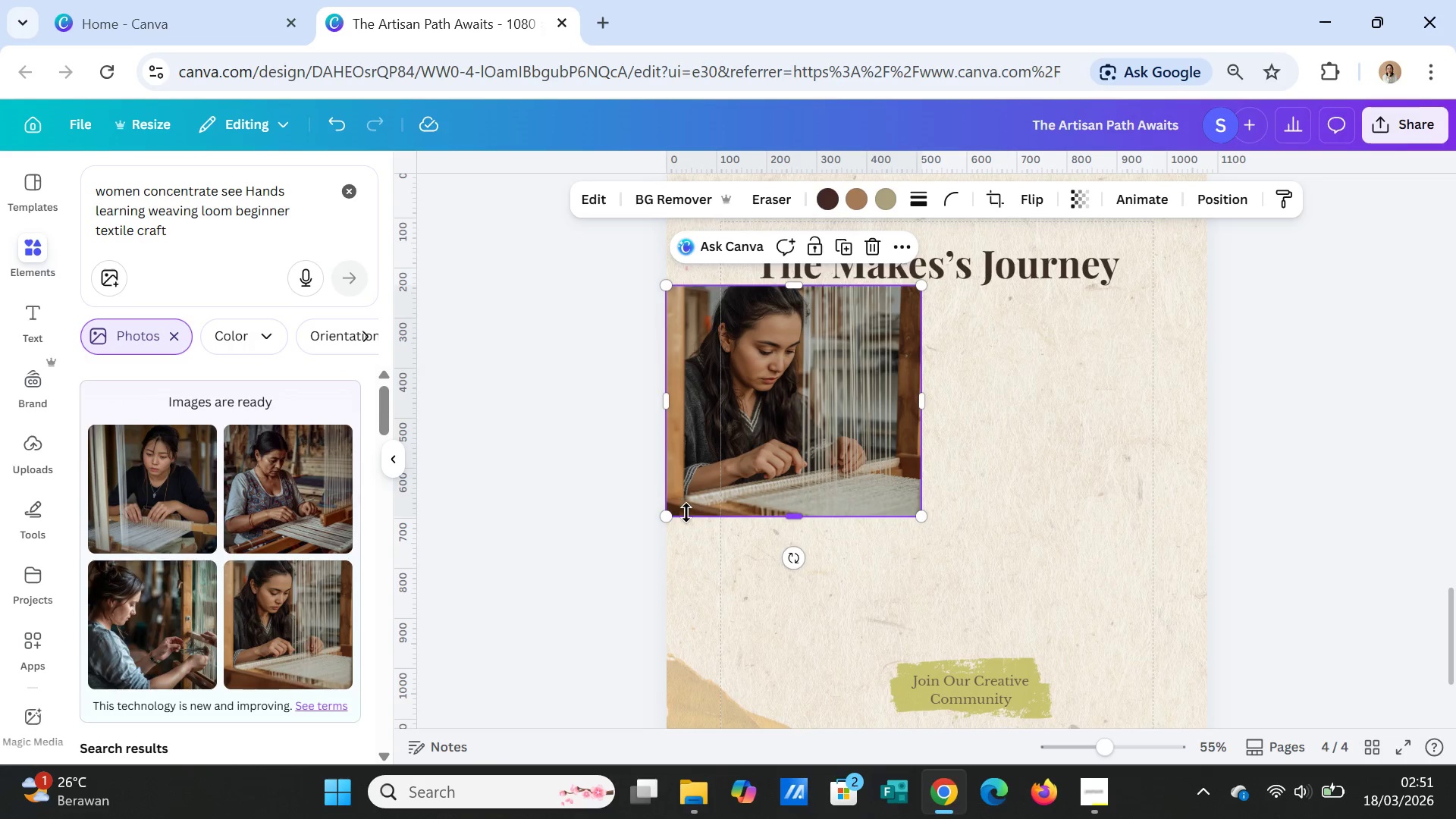 
left_click_drag(start_coordinate=[670, 515], to_coordinate=[692, 480])
 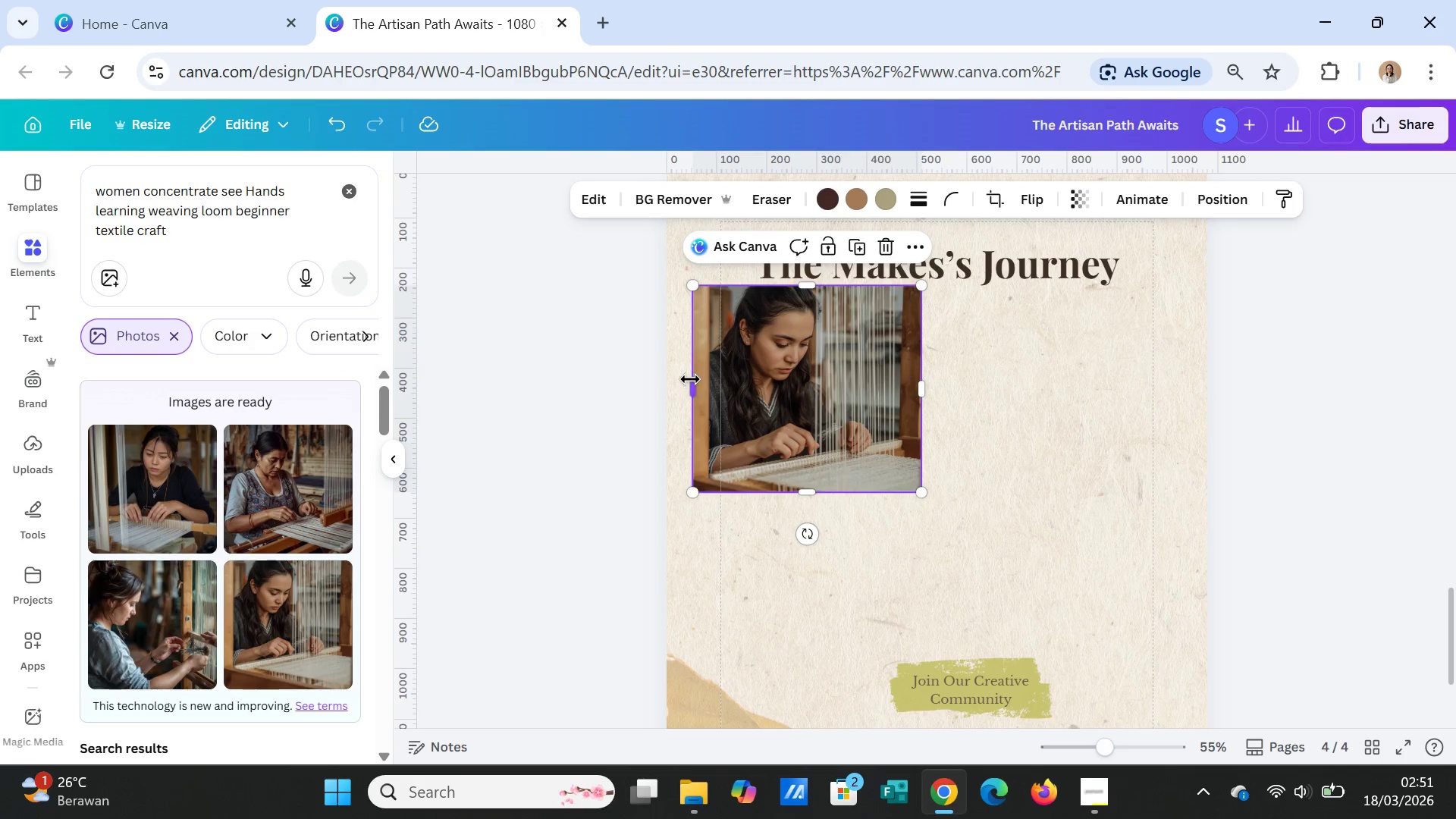 
left_click_drag(start_coordinate=[690, 379], to_coordinate=[661, 375])
 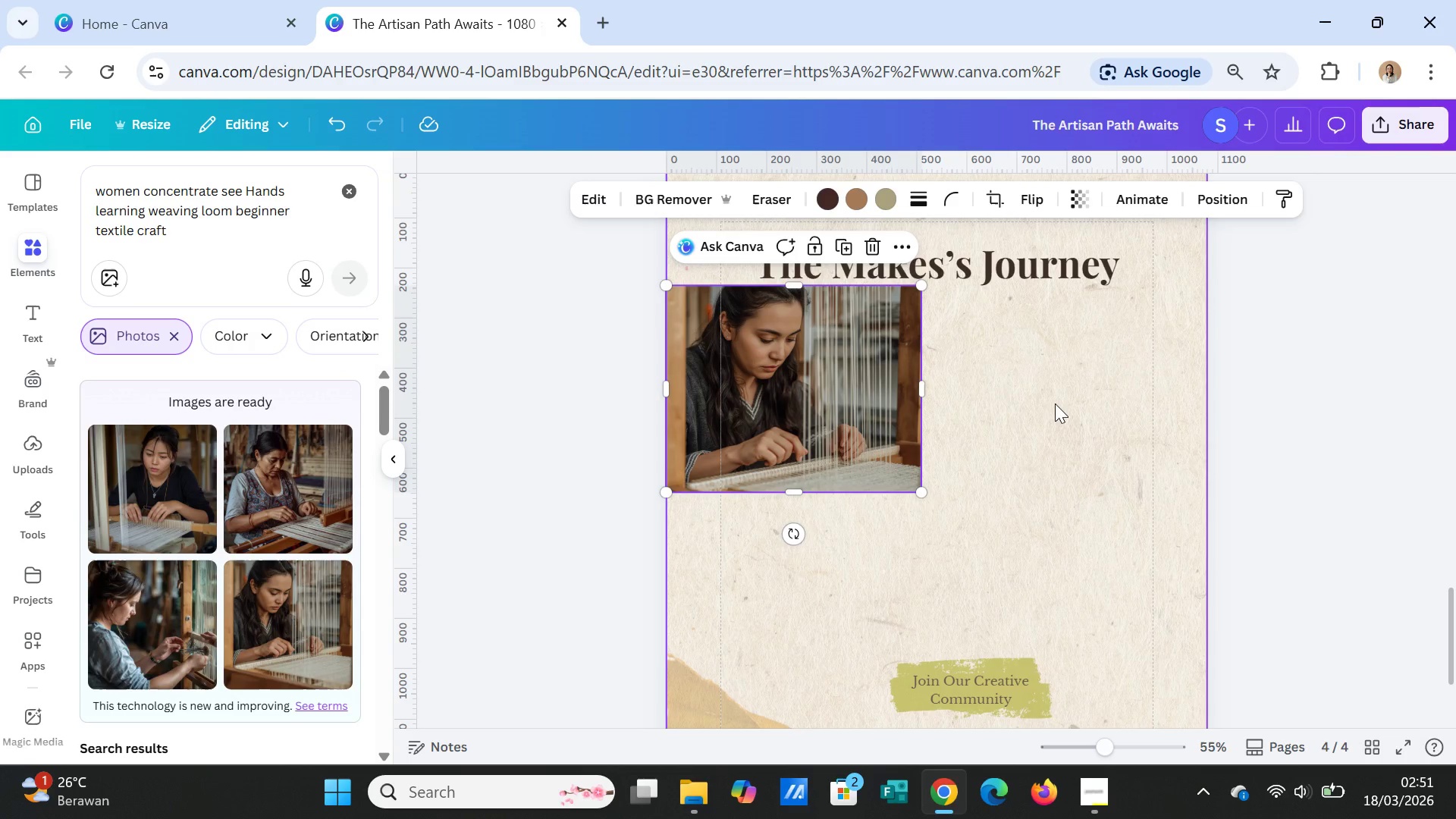 
left_click([1055, 403])
 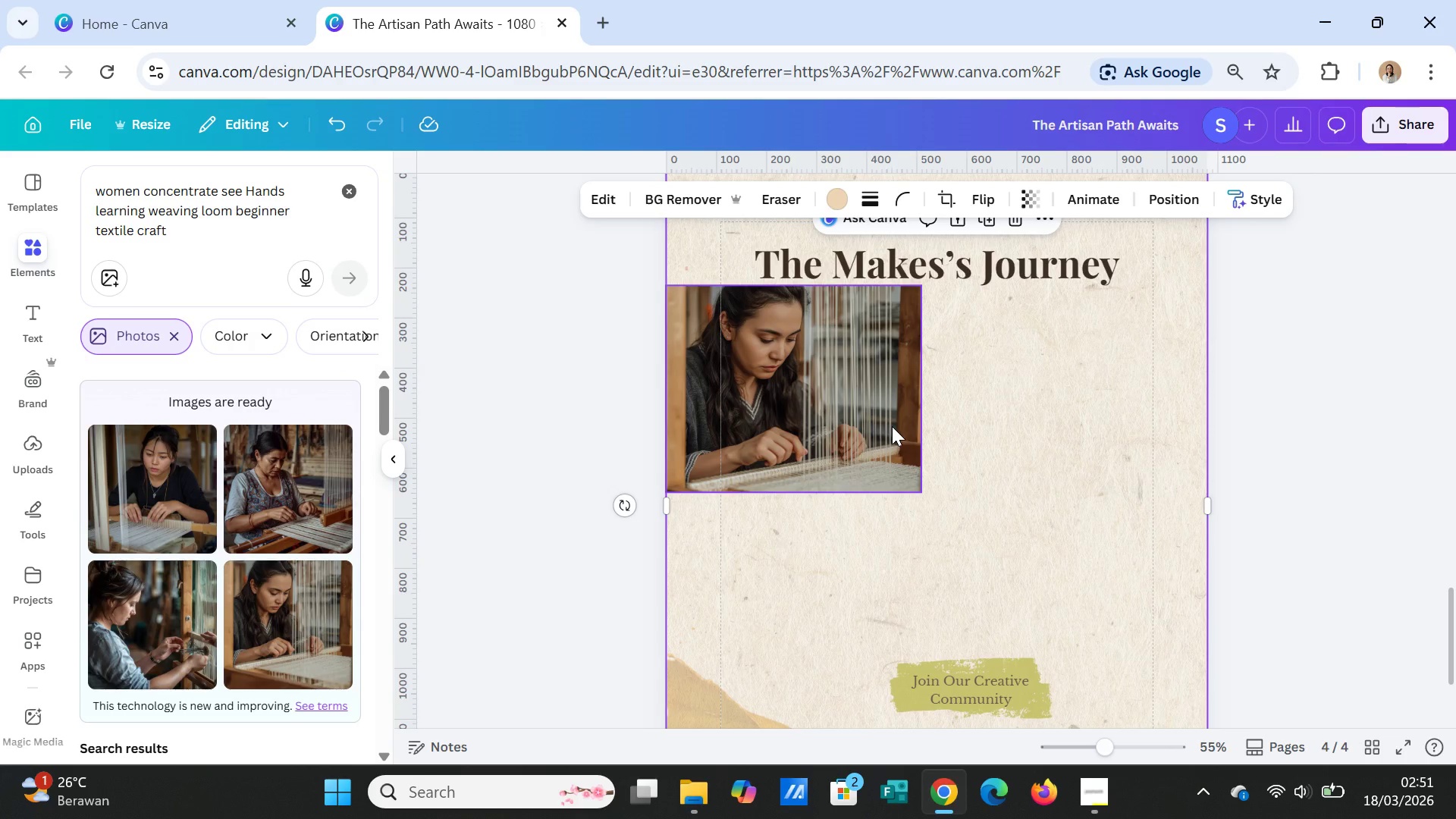 
left_click_drag(start_coordinate=[892, 426], to_coordinate=[908, 425])
 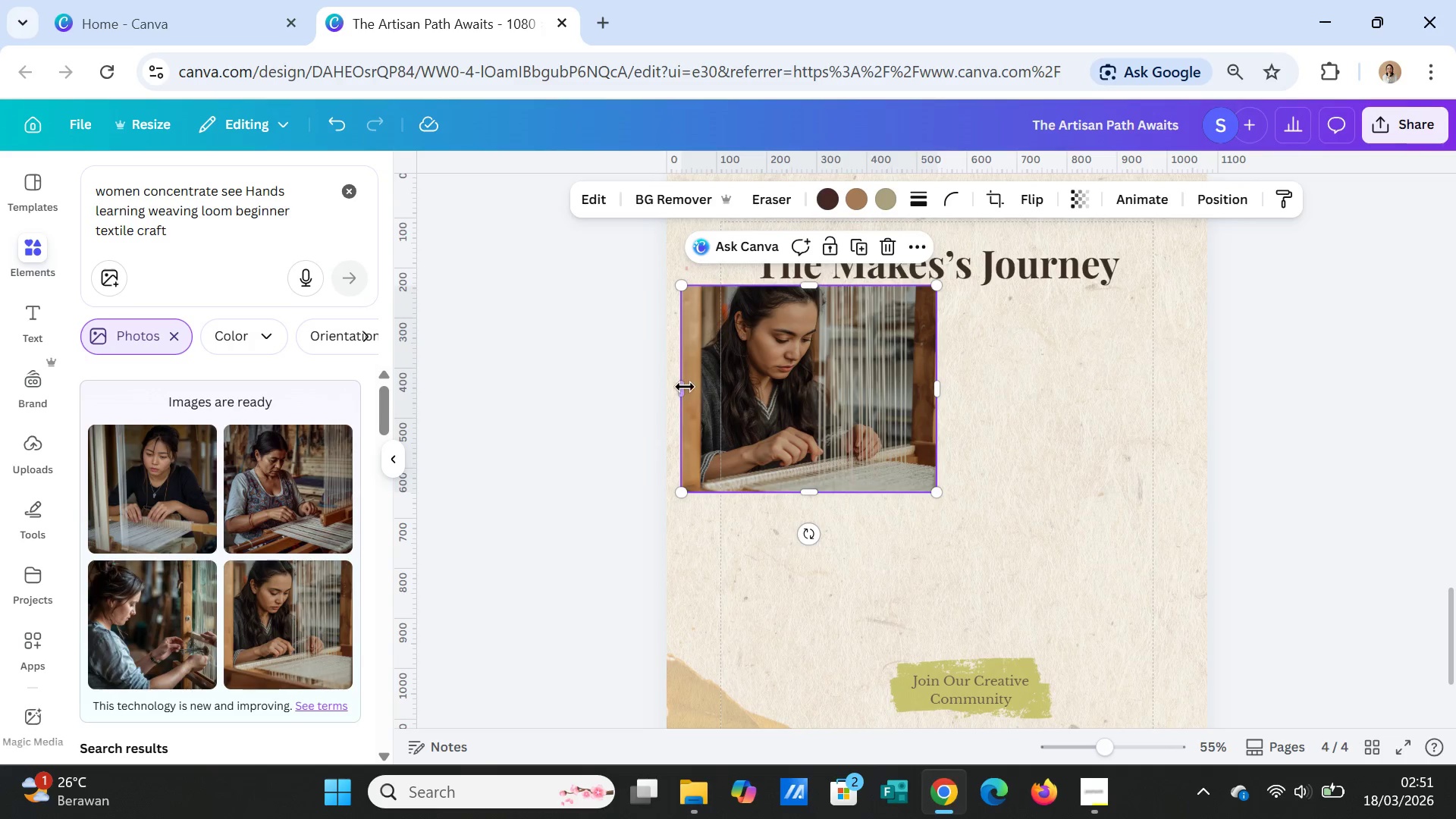 
left_click_drag(start_coordinate=[681, 387], to_coordinate=[667, 387])
 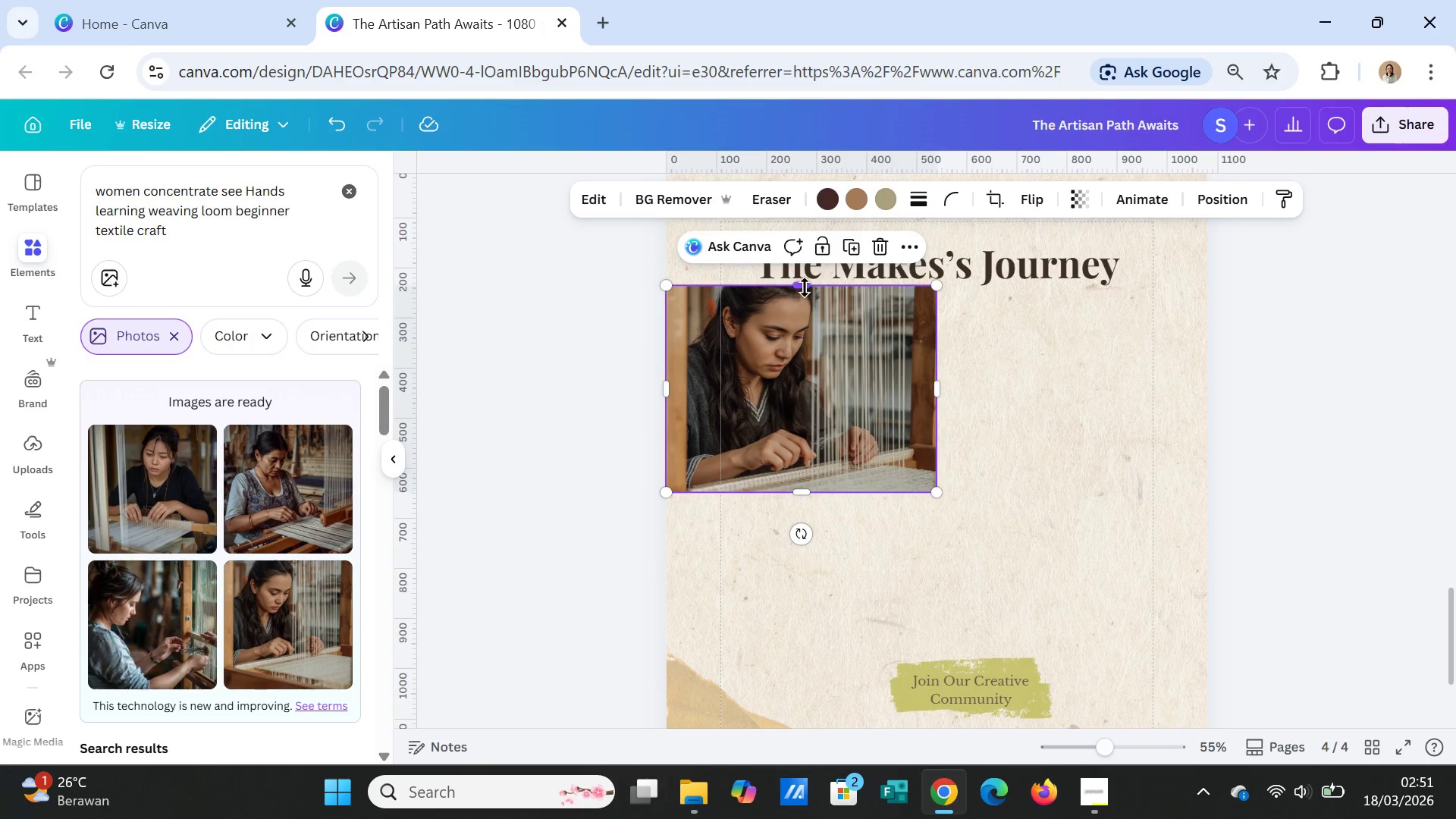 
left_click_drag(start_coordinate=[805, 287], to_coordinate=[806, 265])
 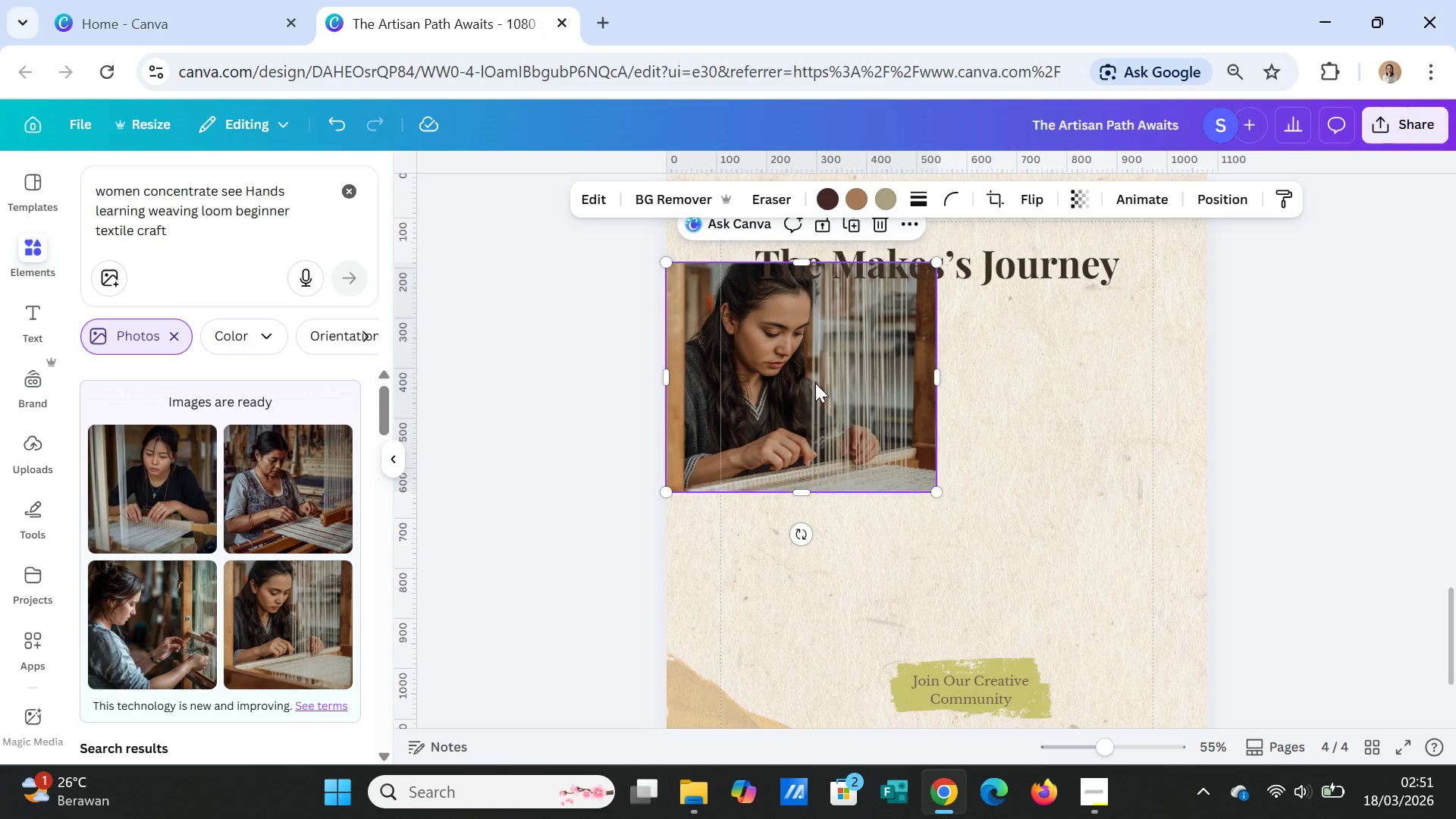 
double_click([815, 383])
 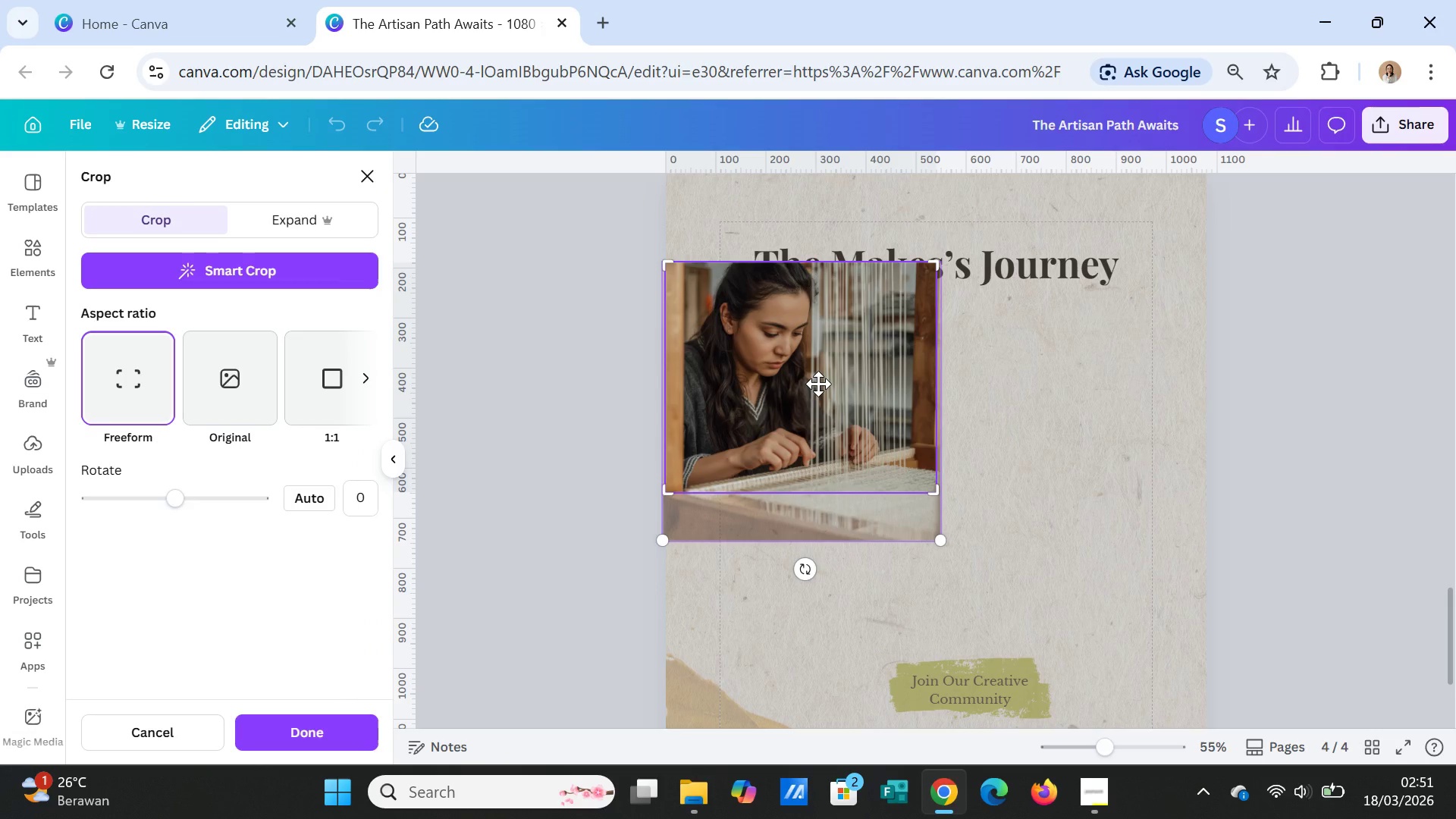 
left_click_drag(start_coordinate=[818, 384], to_coordinate=[819, 403])
 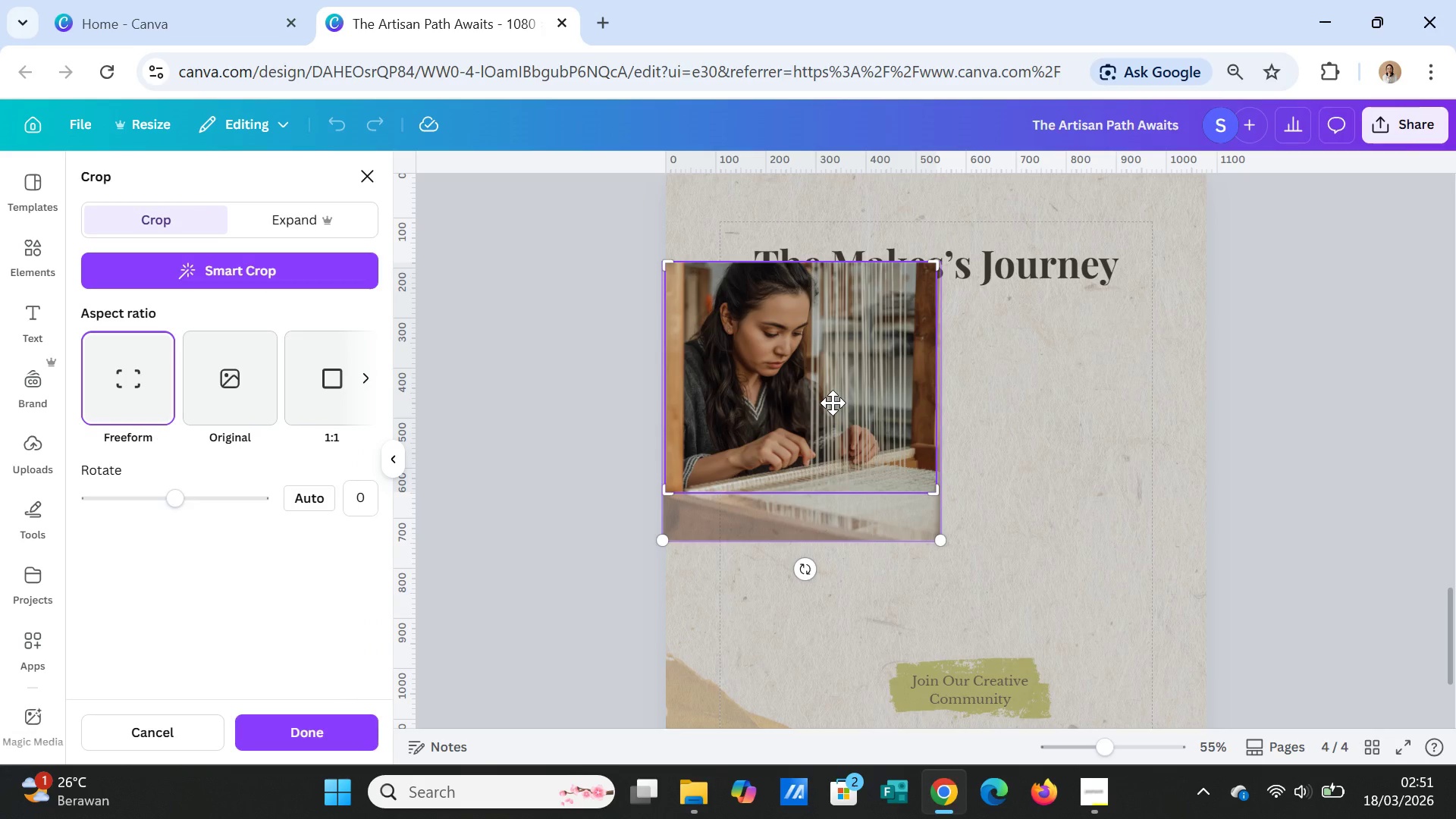 
left_click_drag(start_coordinate=[833, 403], to_coordinate=[836, 408])
 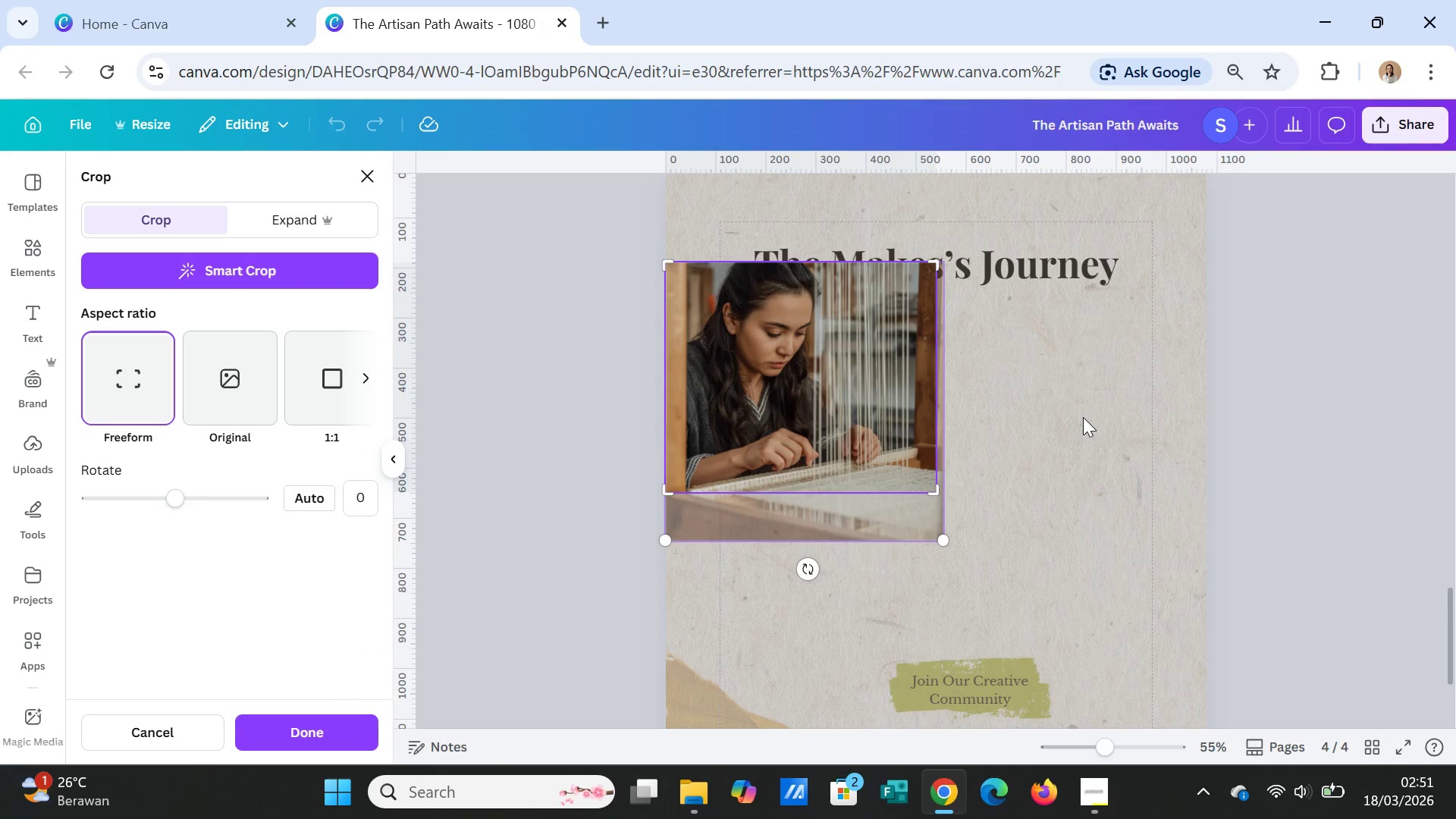 
left_click([1083, 417])
 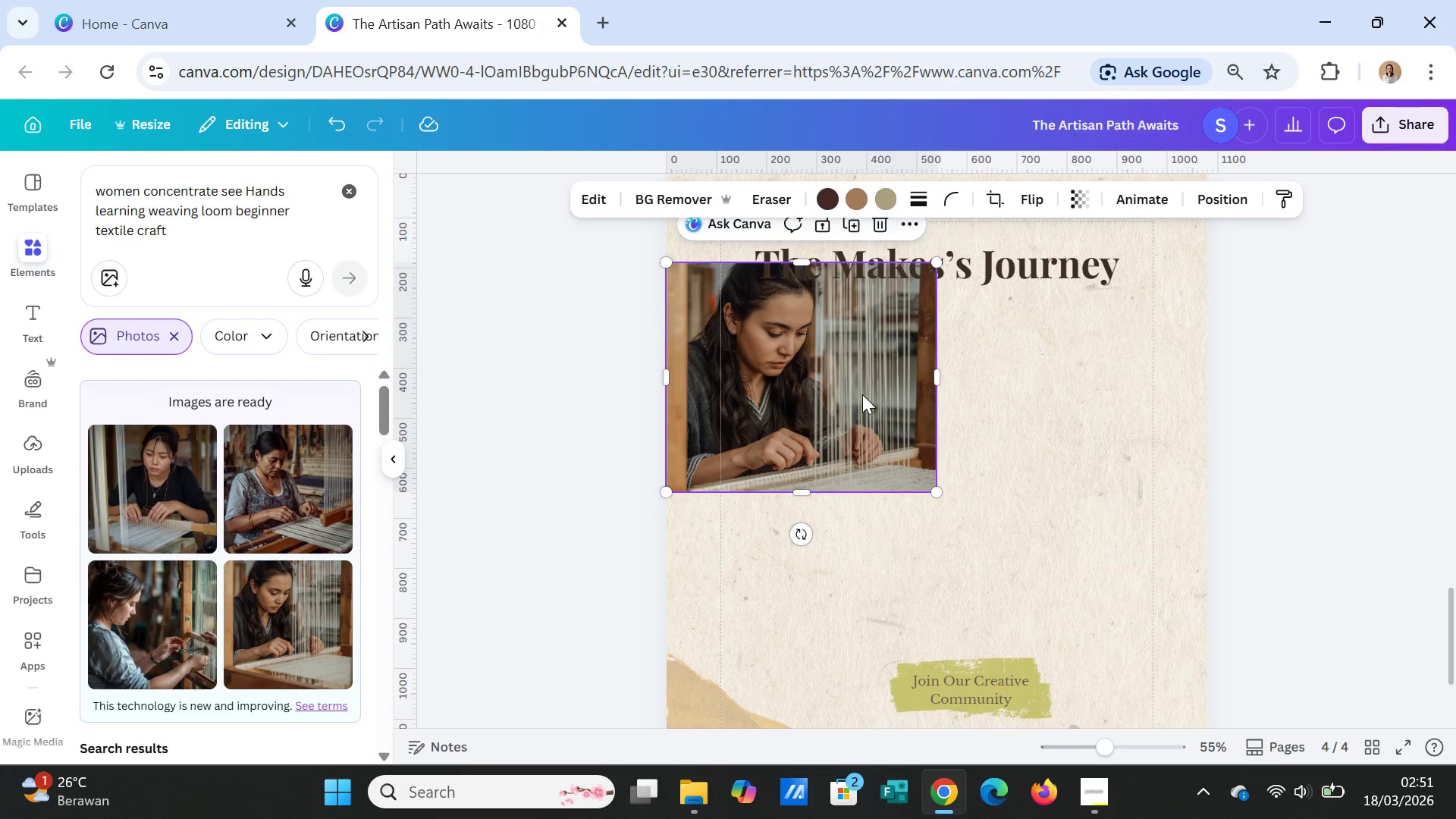 
left_click_drag(start_coordinate=[861, 394], to_coordinate=[862, 428])
 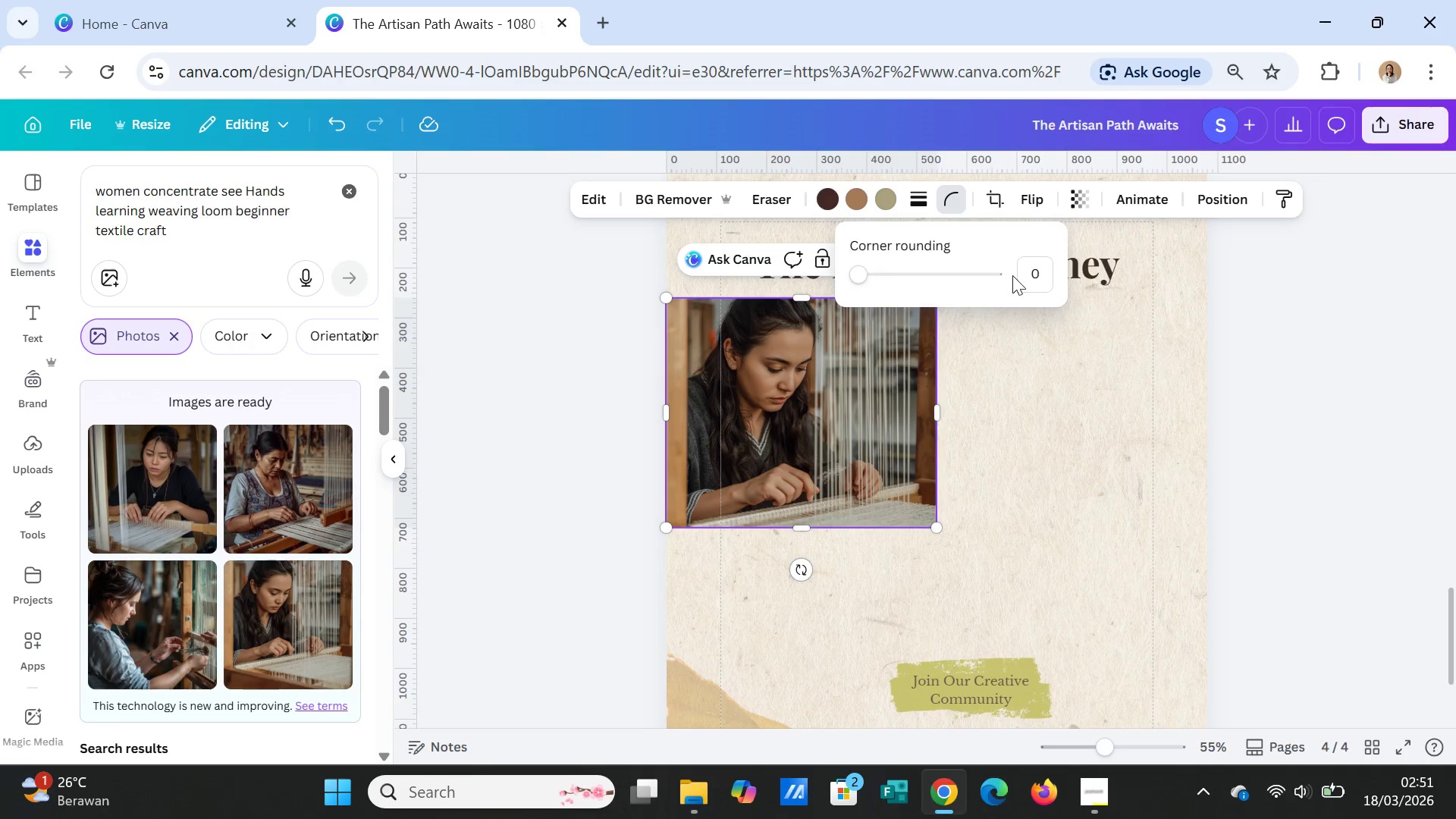 
left_click([1034, 271])
 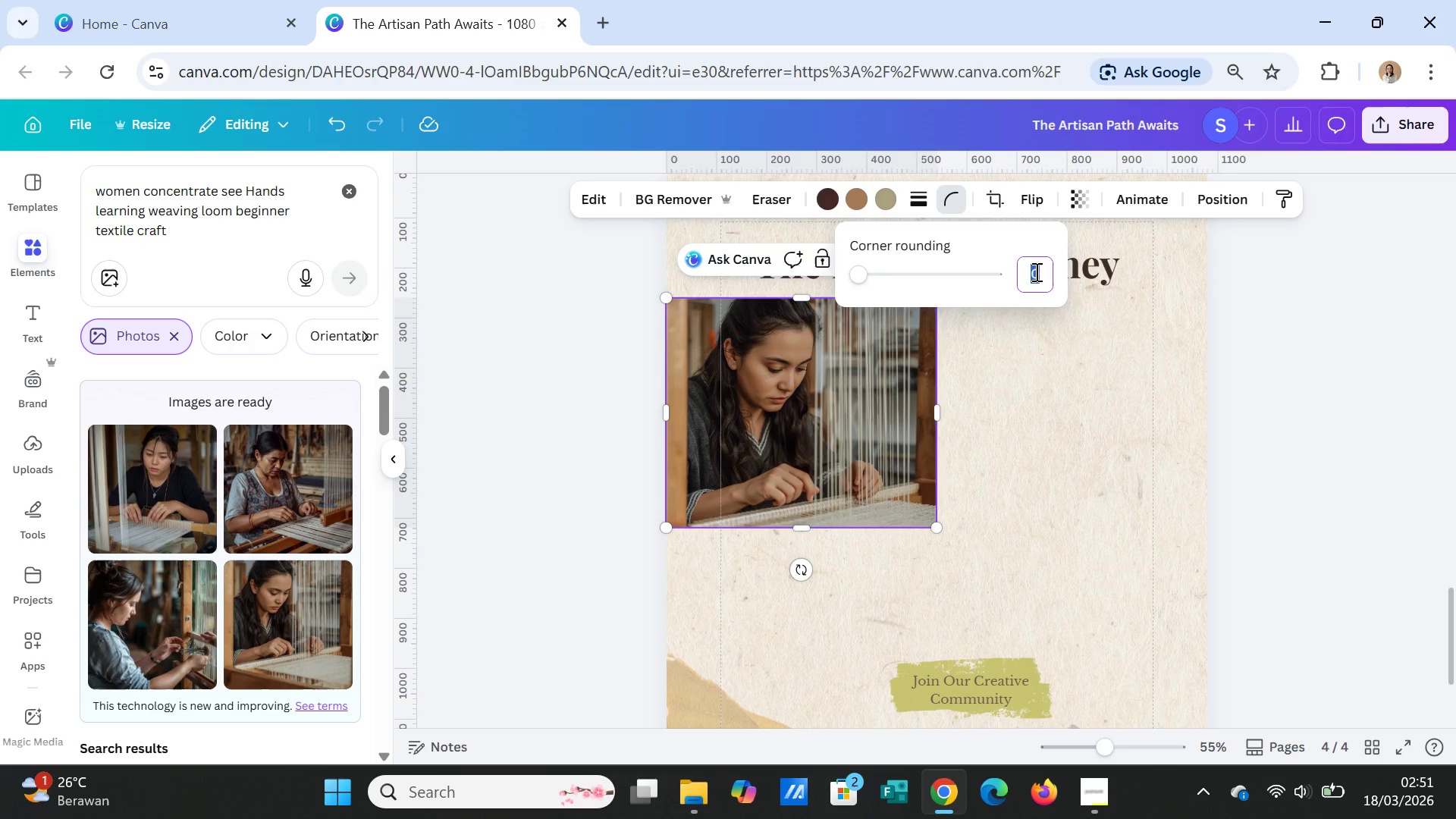 
type(27)
 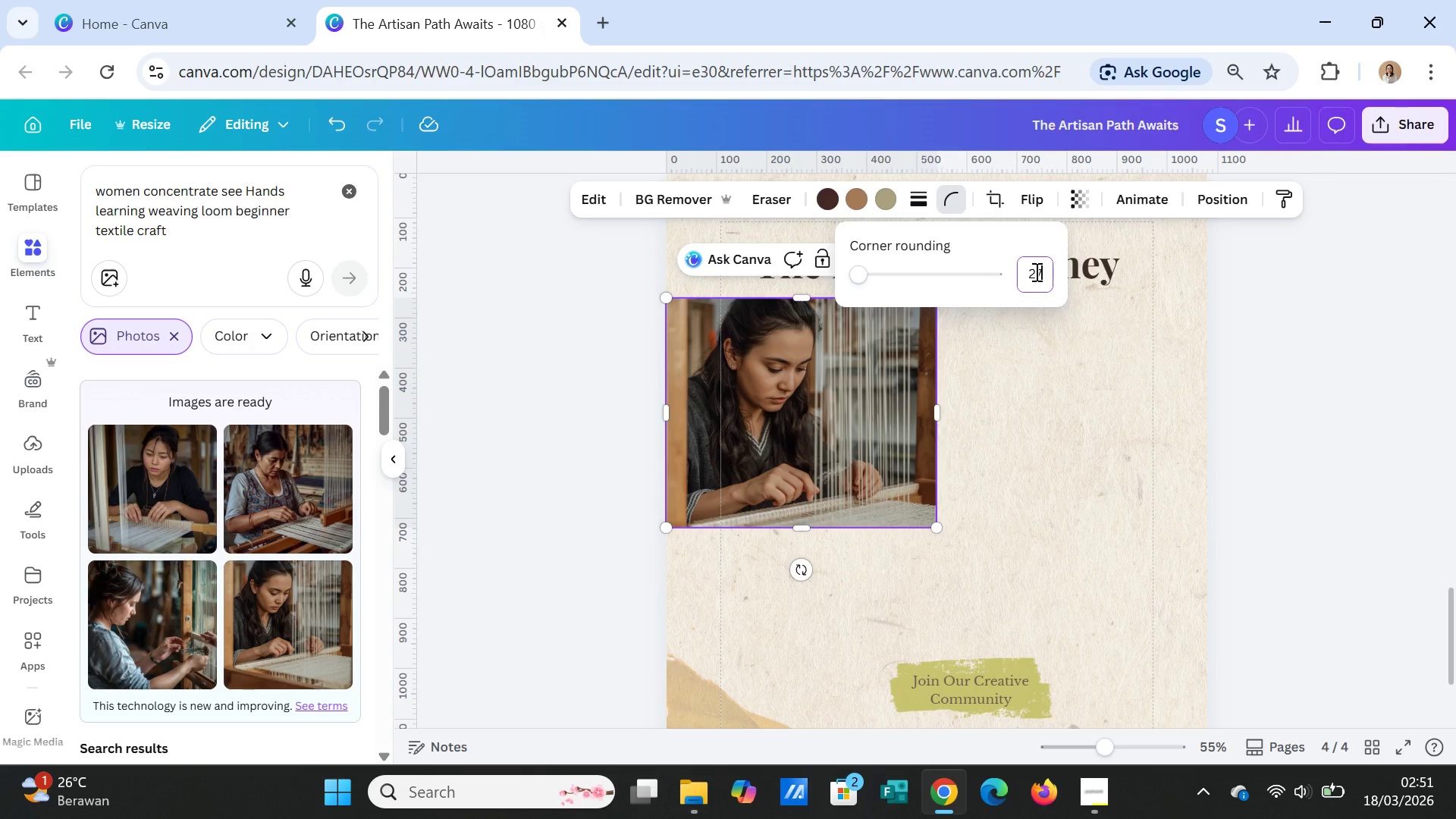 
key(Enter)
 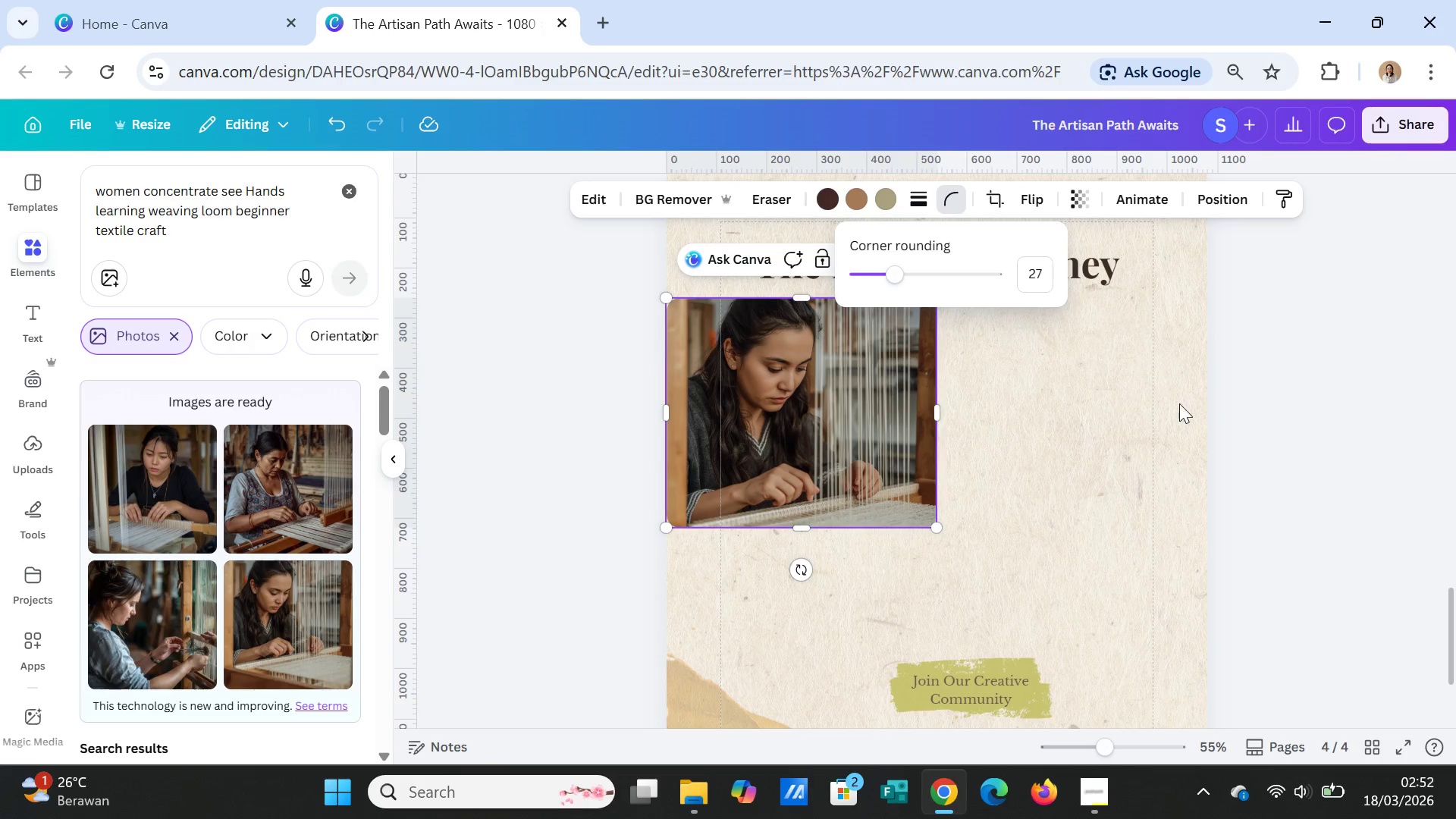 
left_click([1043, 474])
 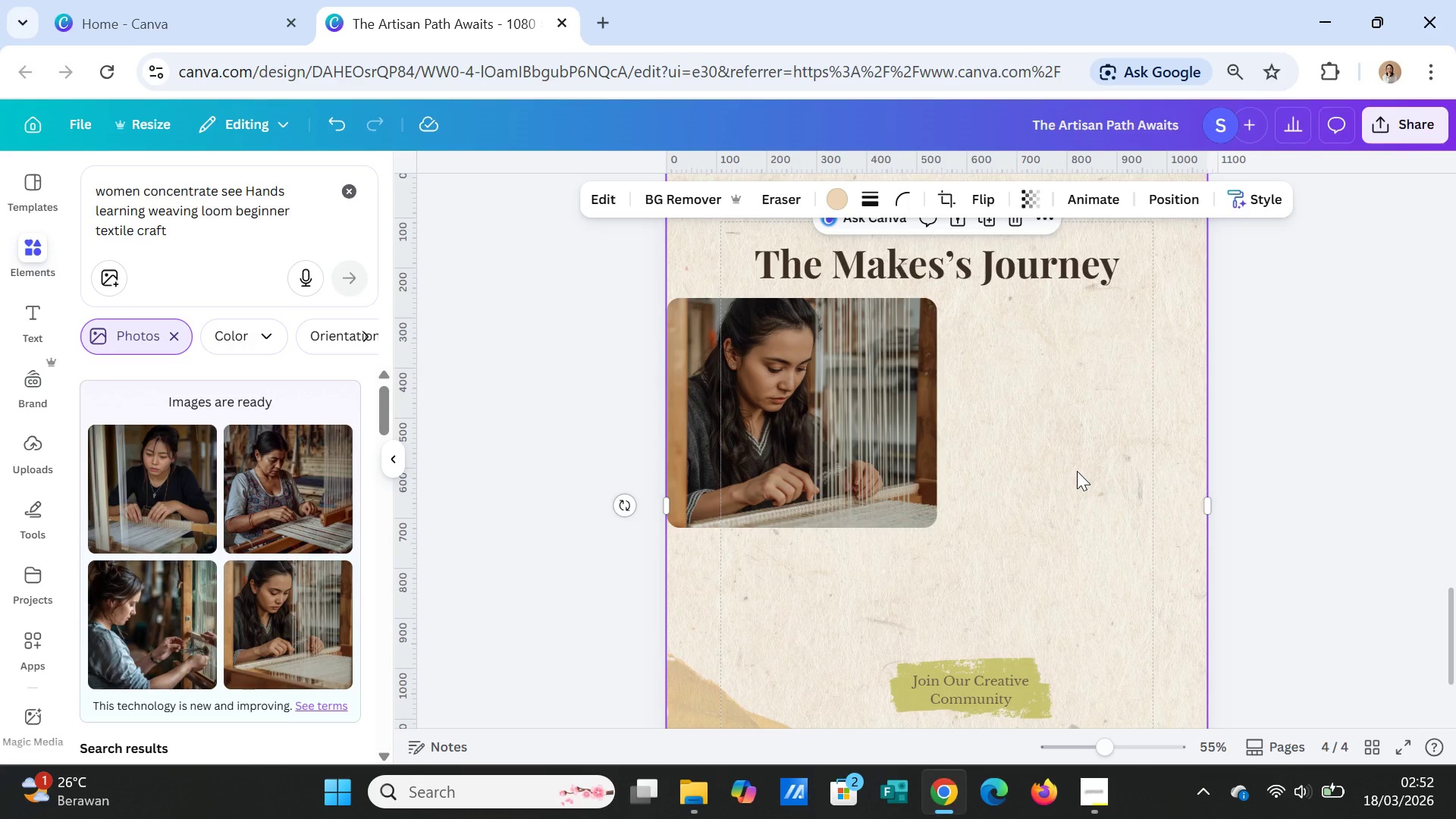 
wait(10.89)
 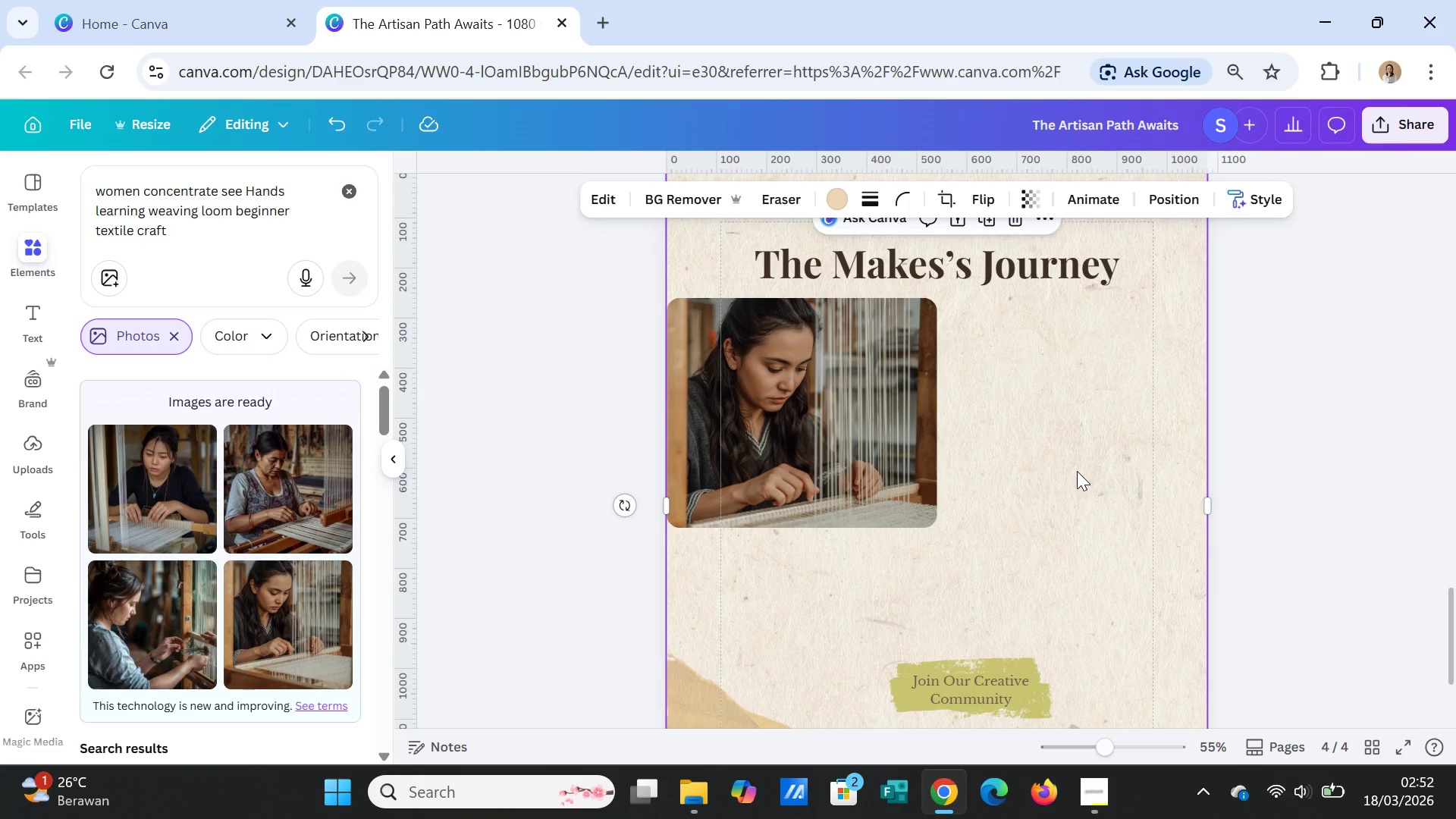 
left_click([238, 236])
 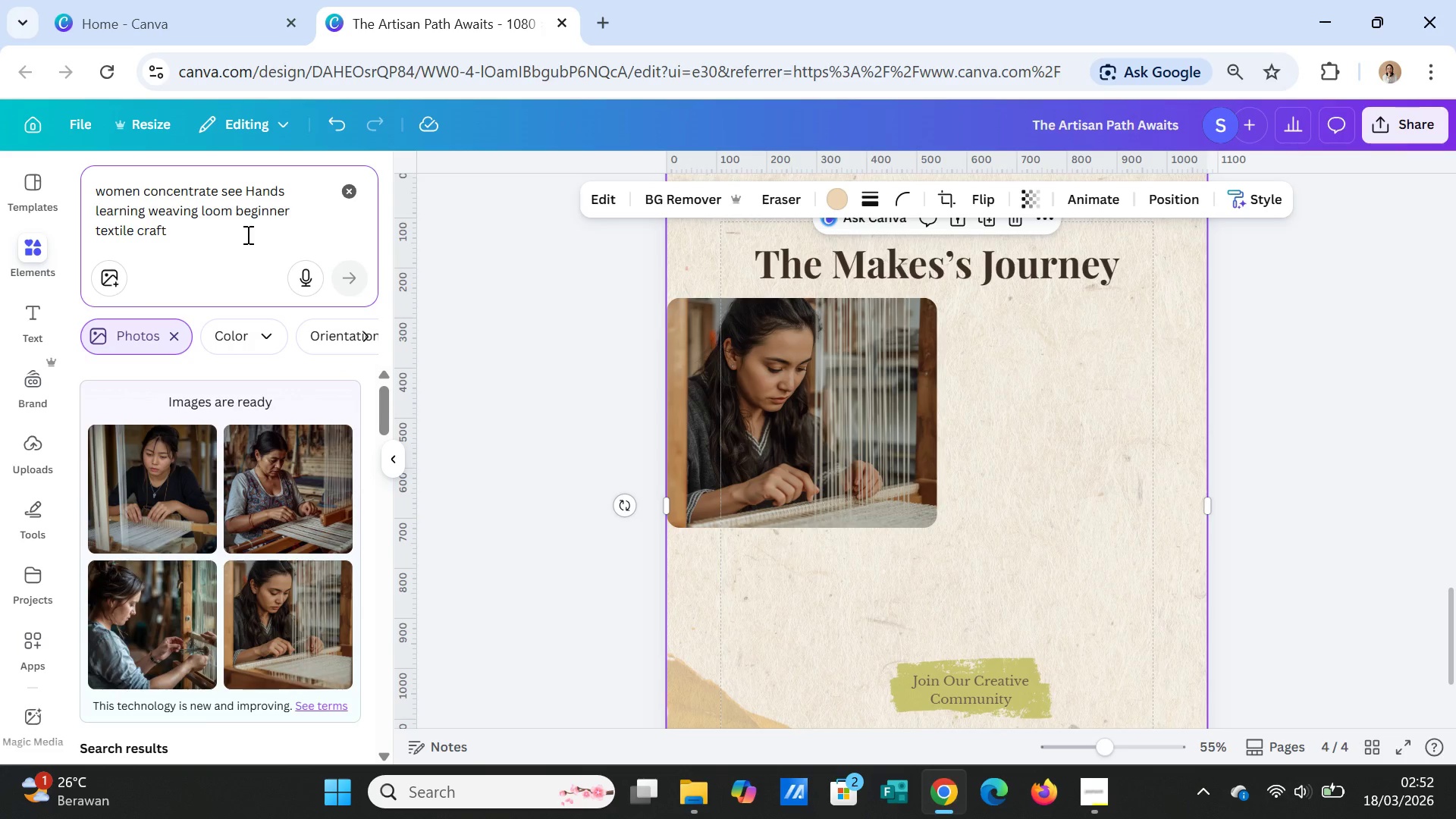 
key(Period)
 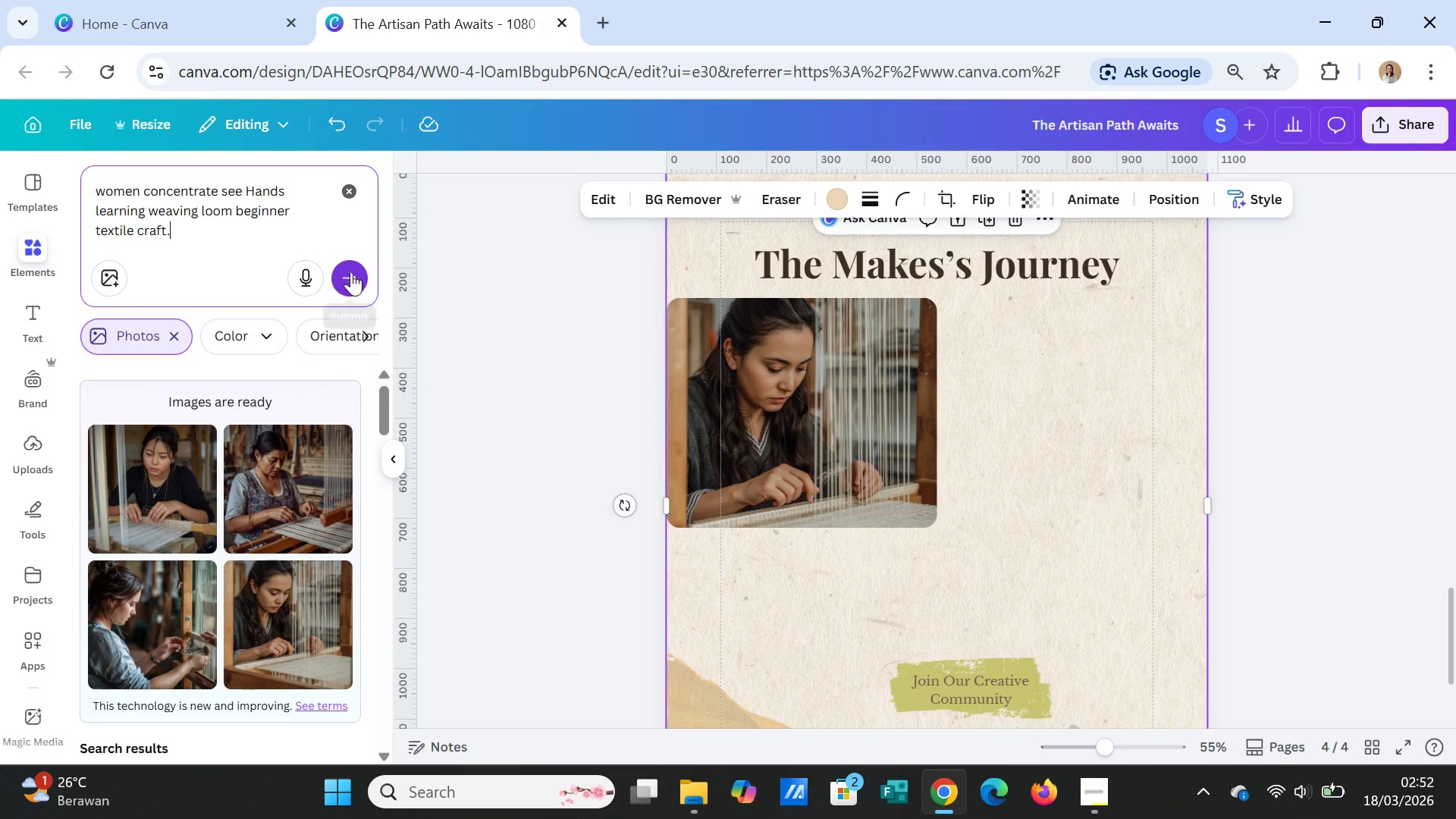 
left_click([352, 273])
 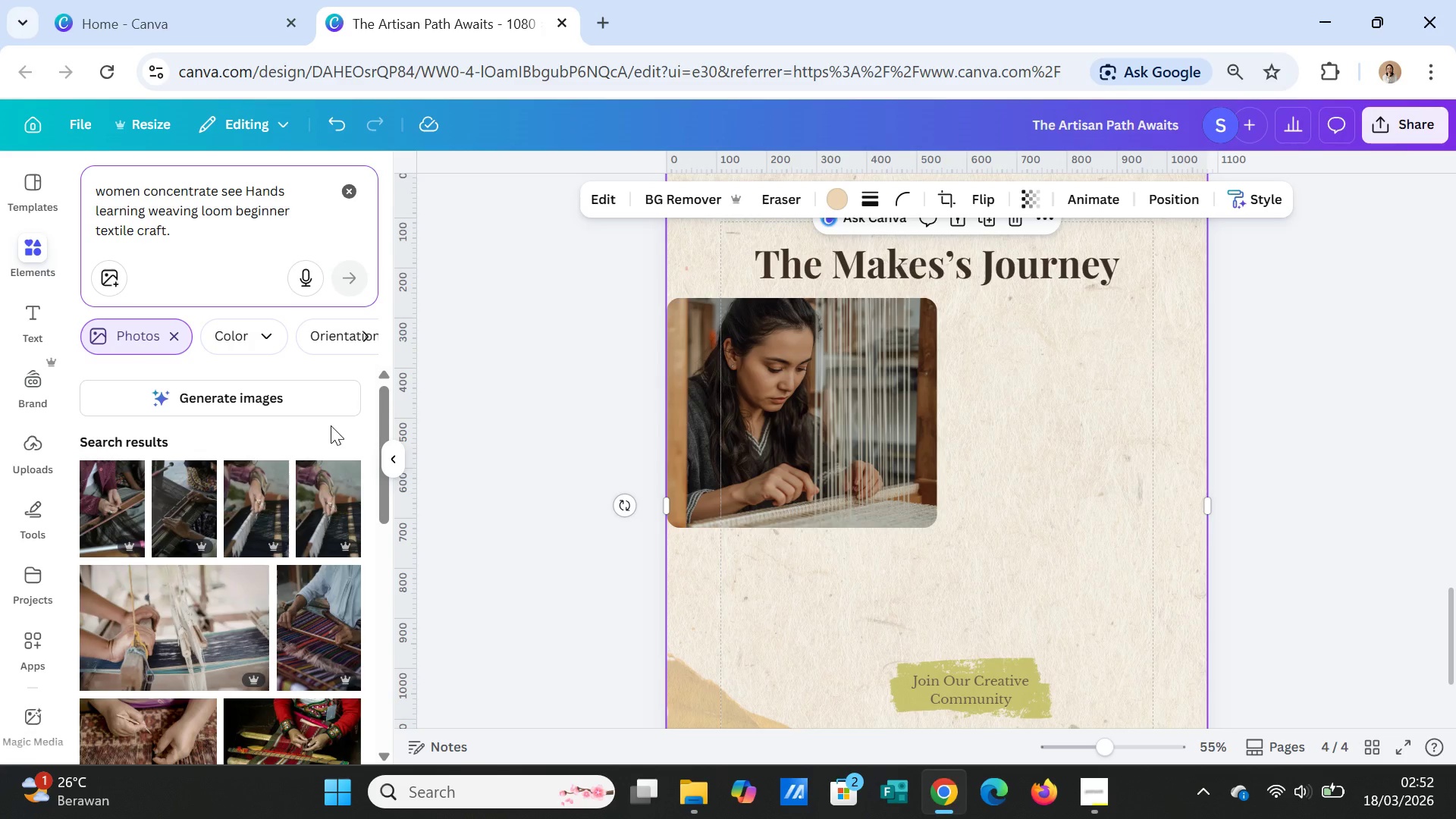 
wait(5.34)
 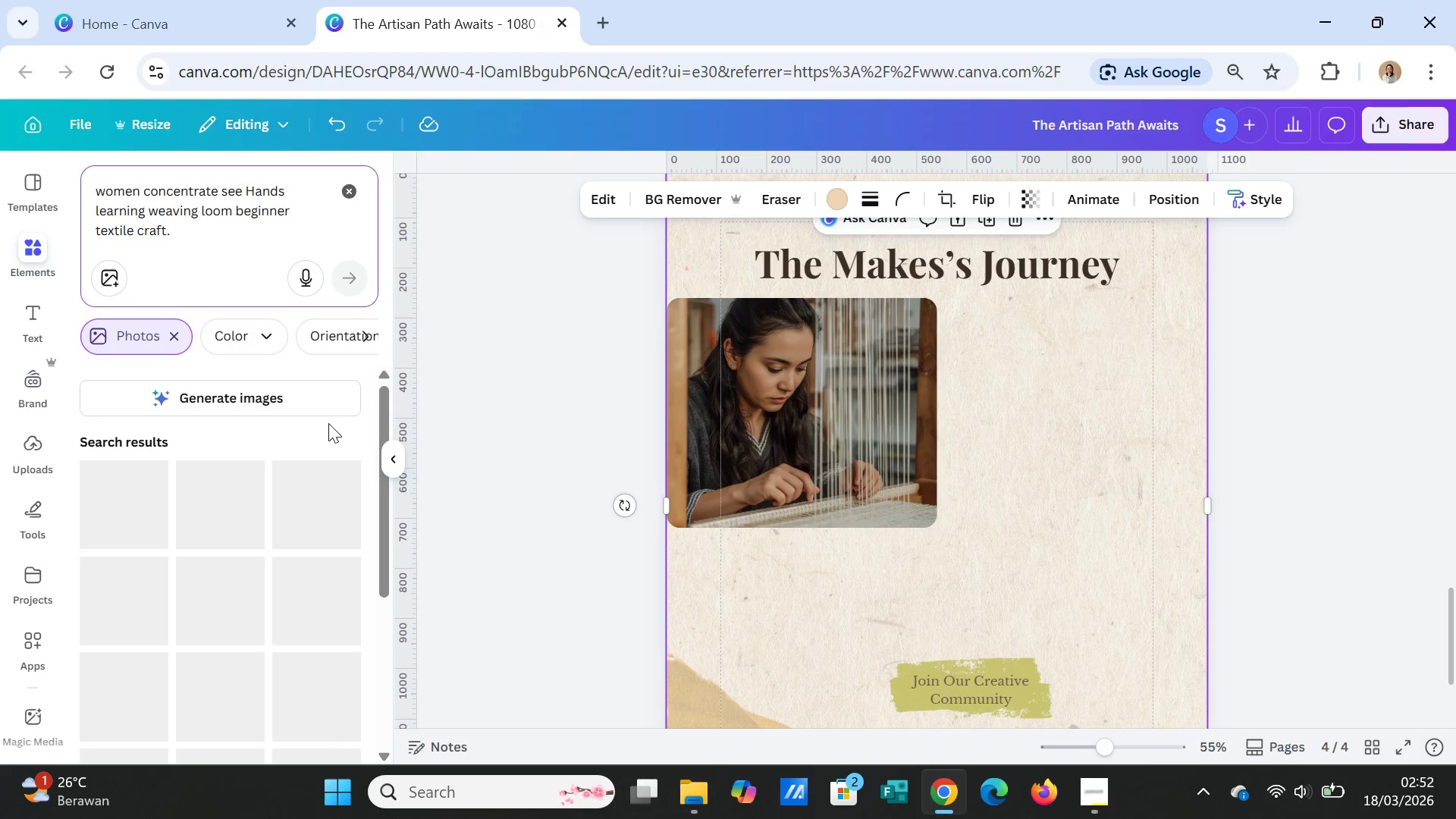 
left_click([321, 409])
 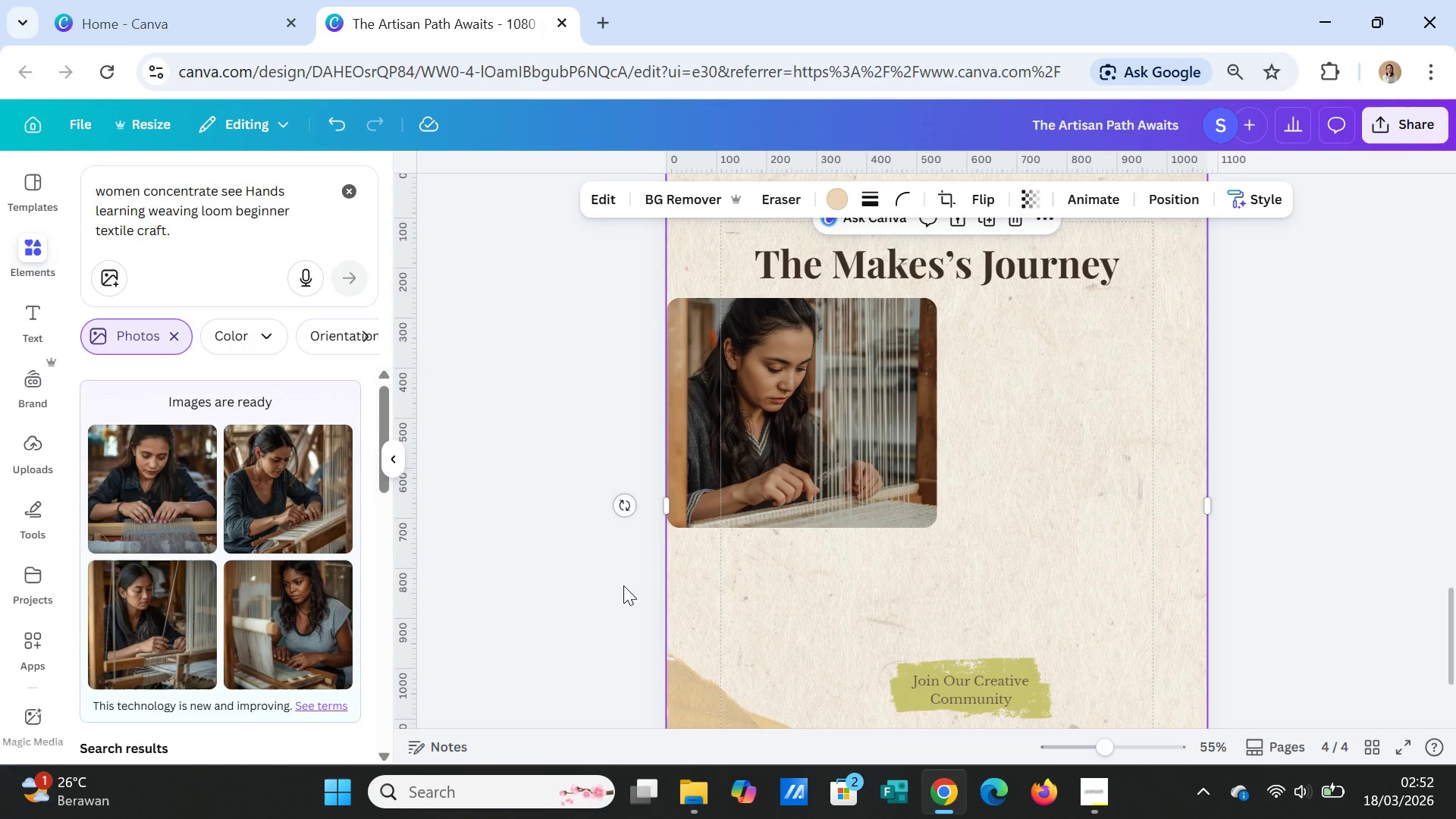 
wait(30.44)
 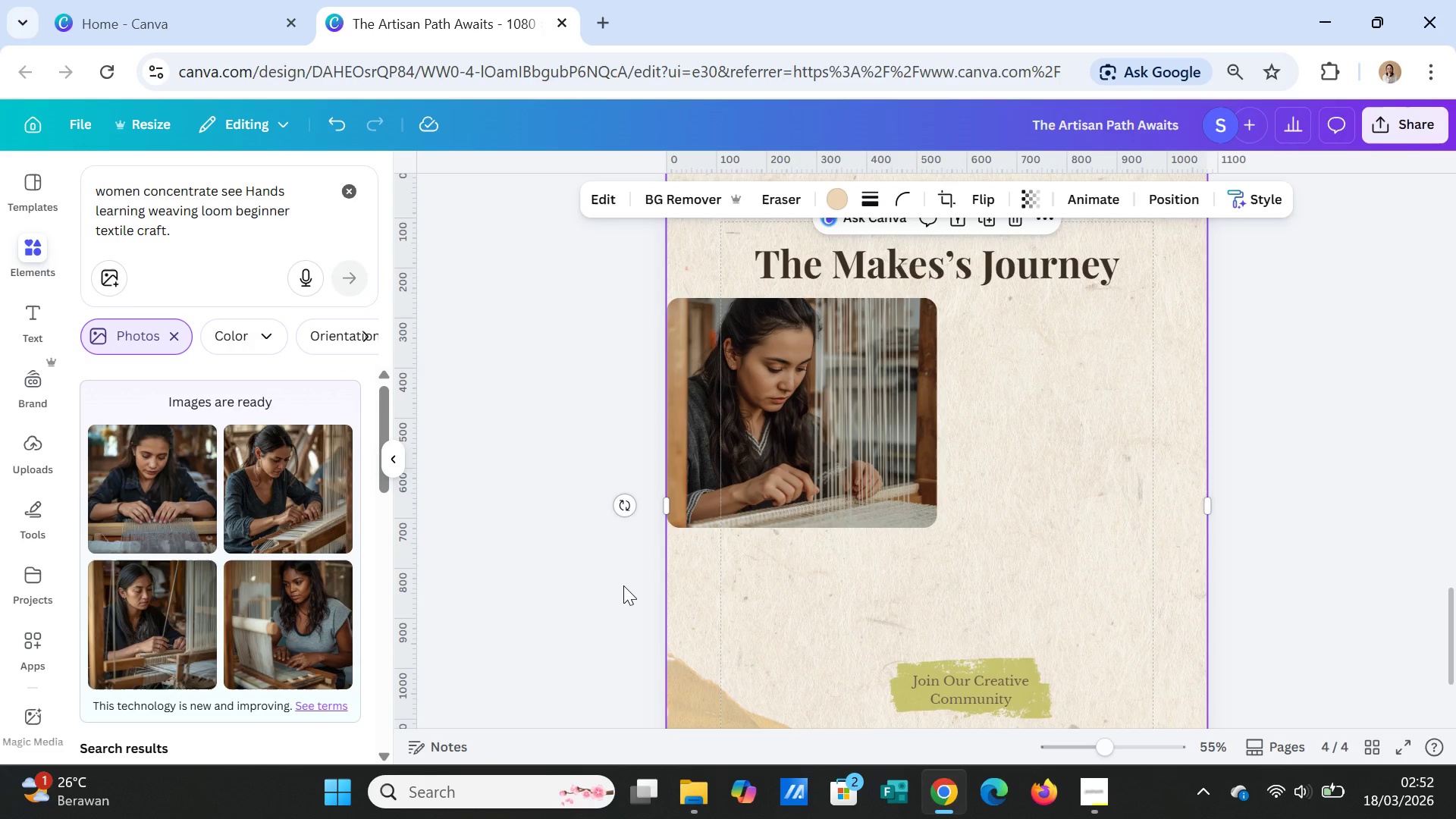 
left_click([168, 508])
 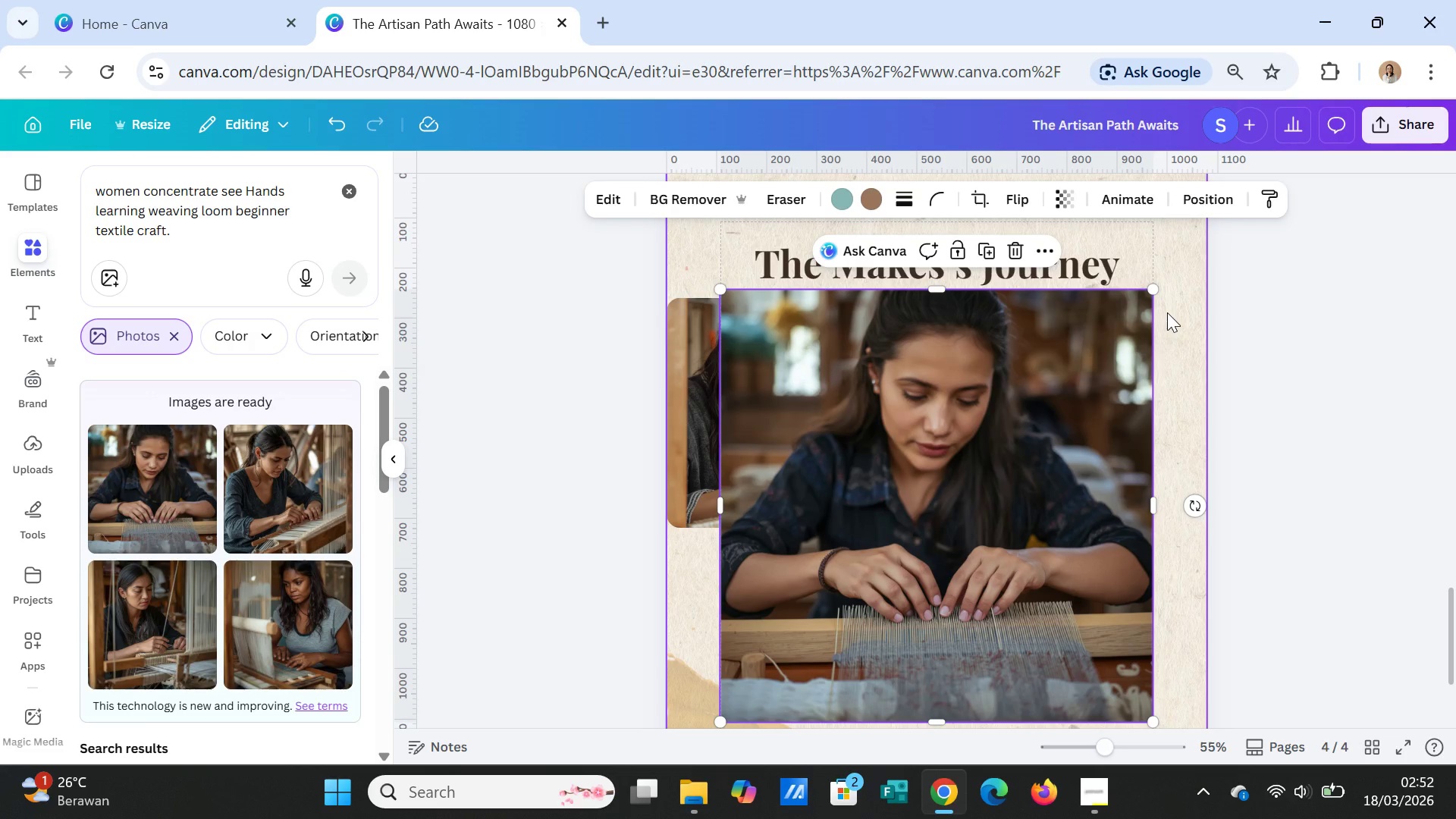 
wait(6.77)
 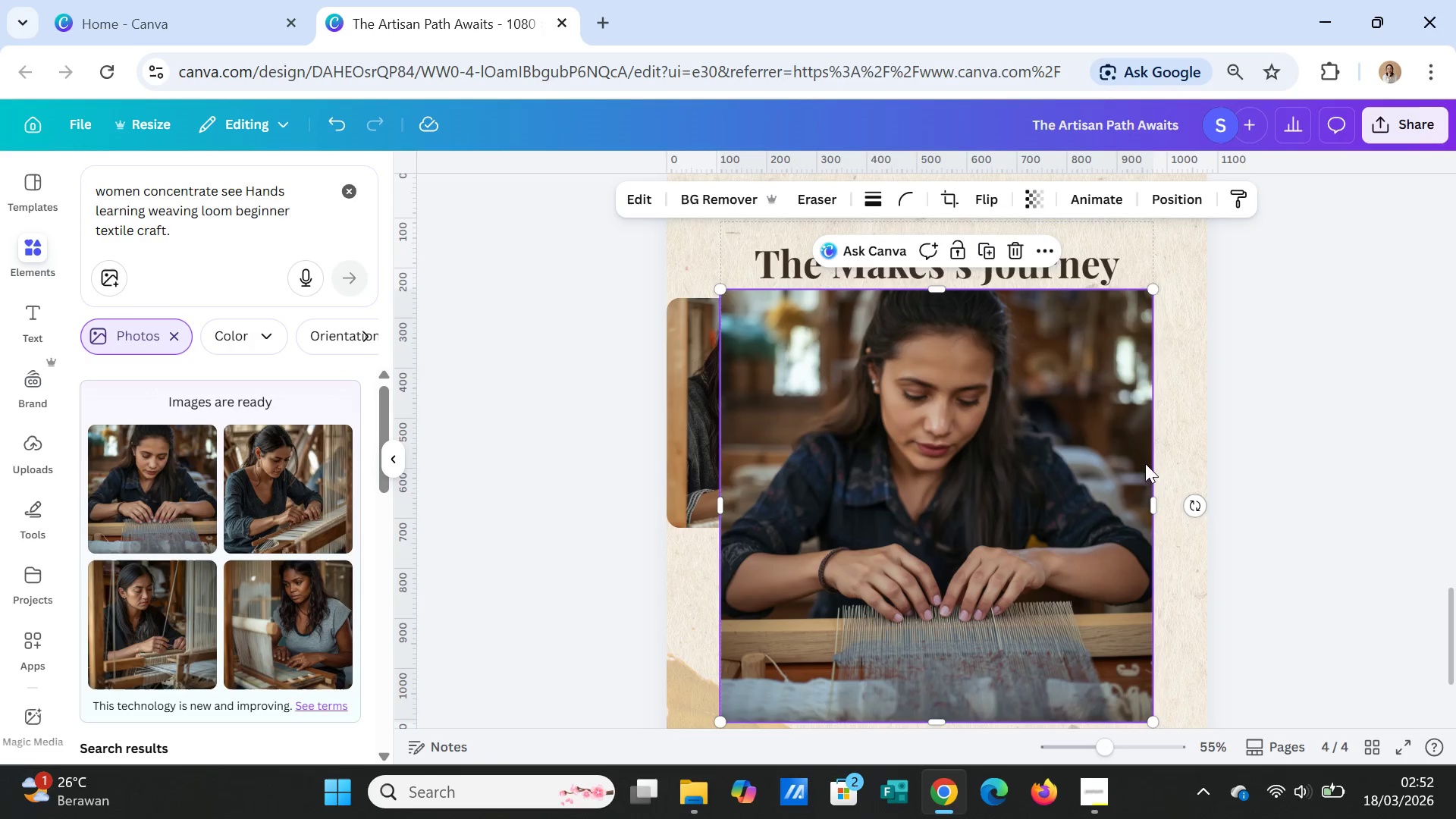 
left_click([1038, 438])
 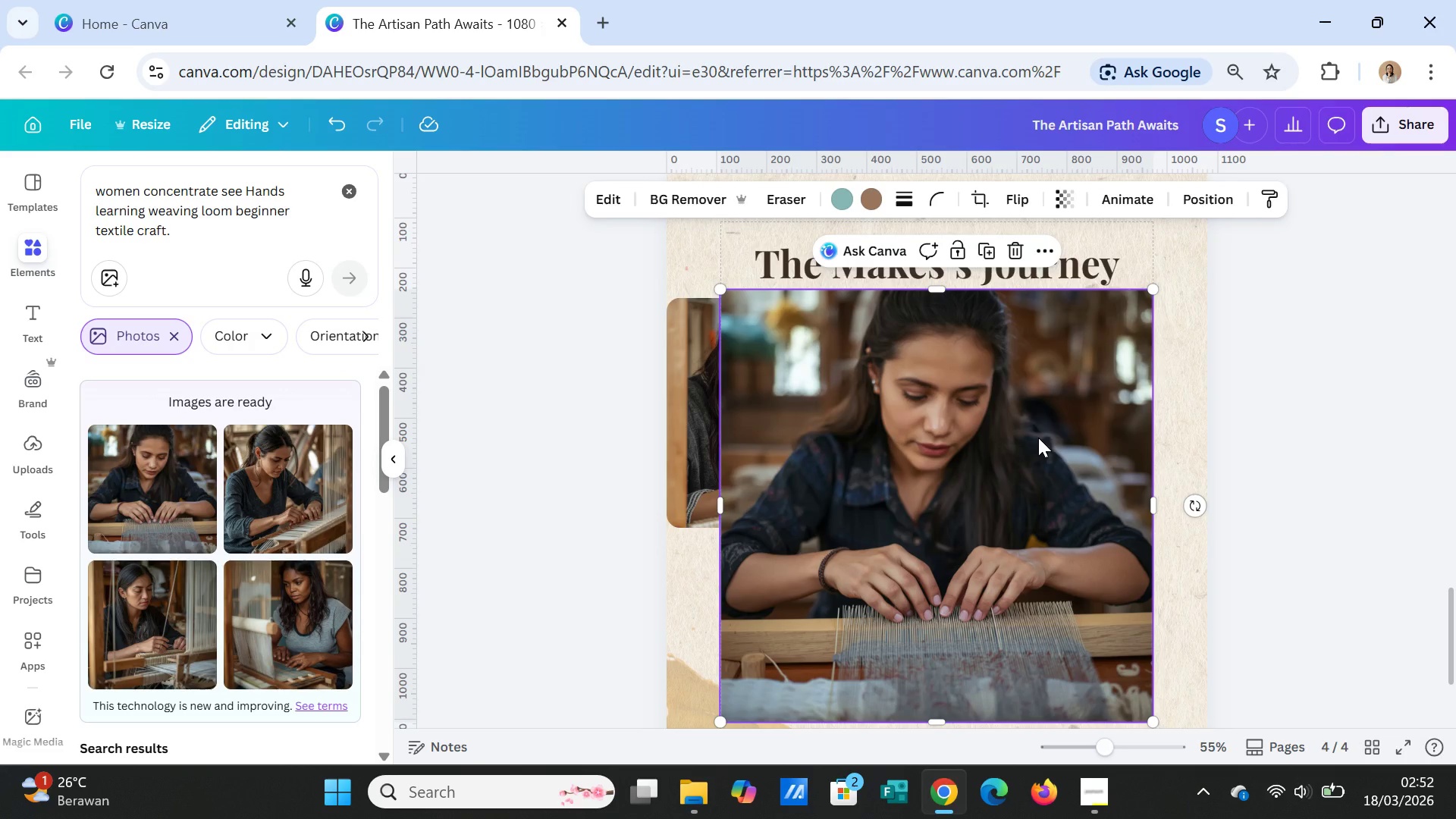 
key(Delete)
 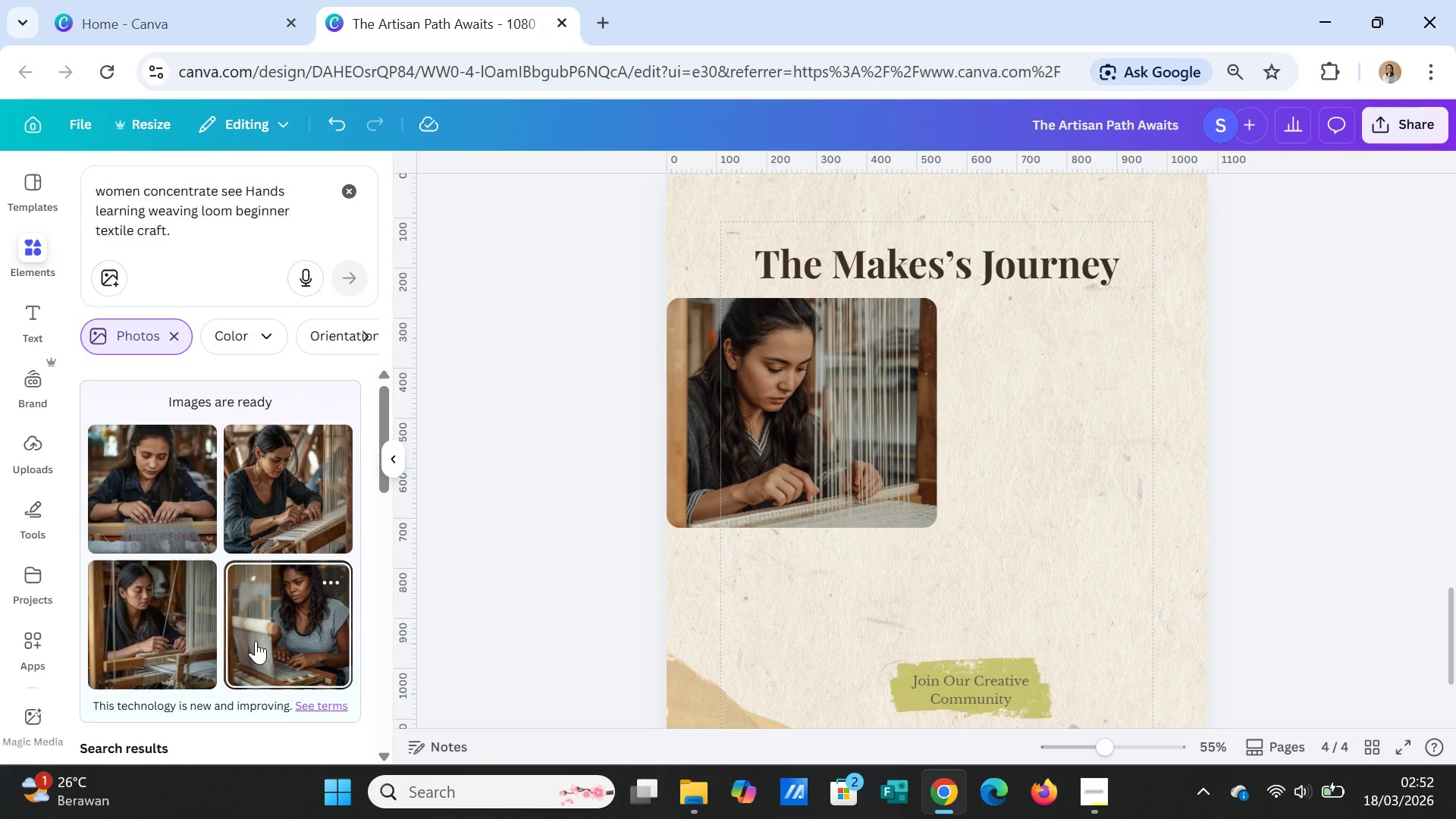 
left_click([251, 630])
 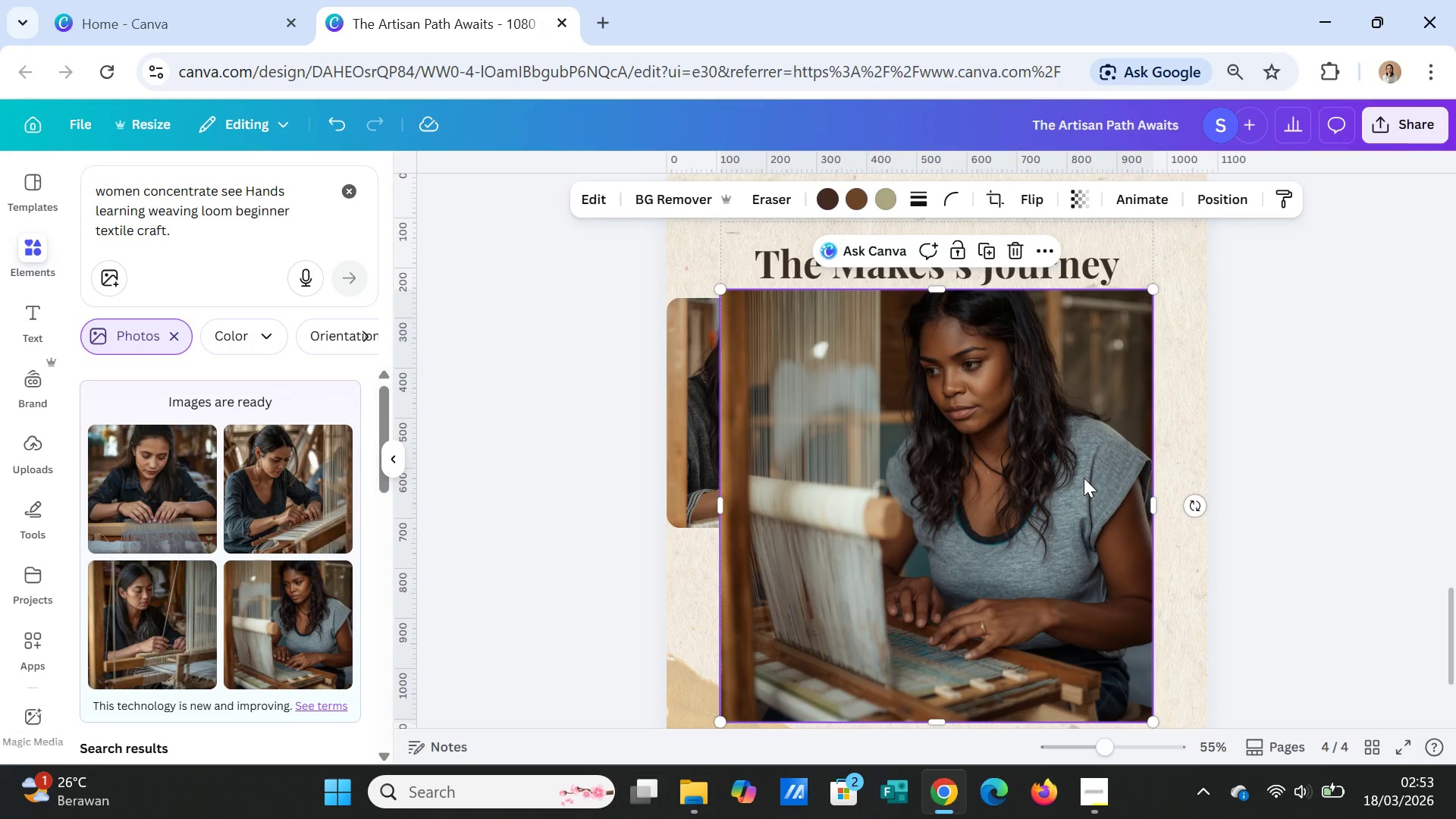 
key(Delete)
 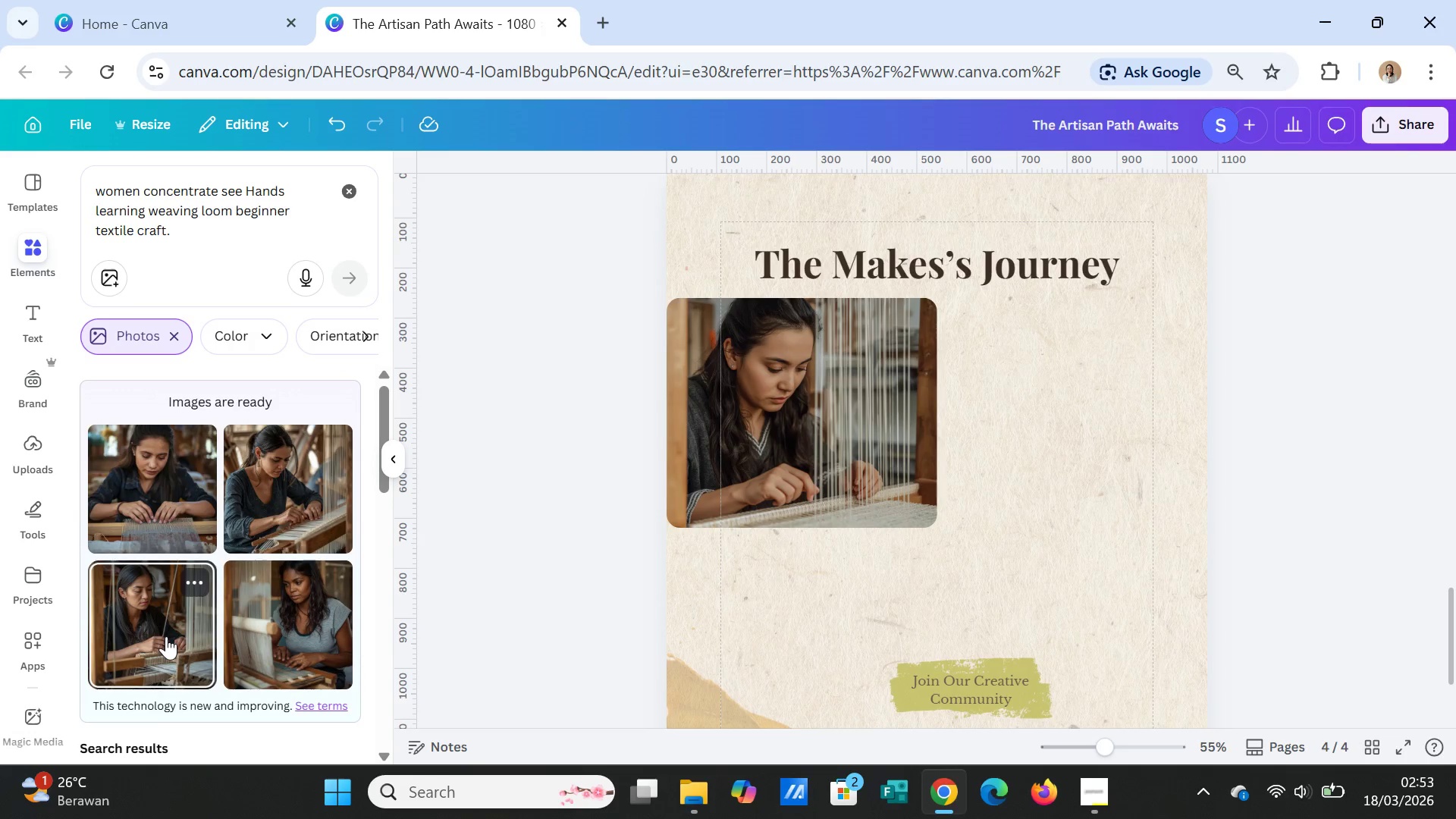 
left_click([168, 635])
 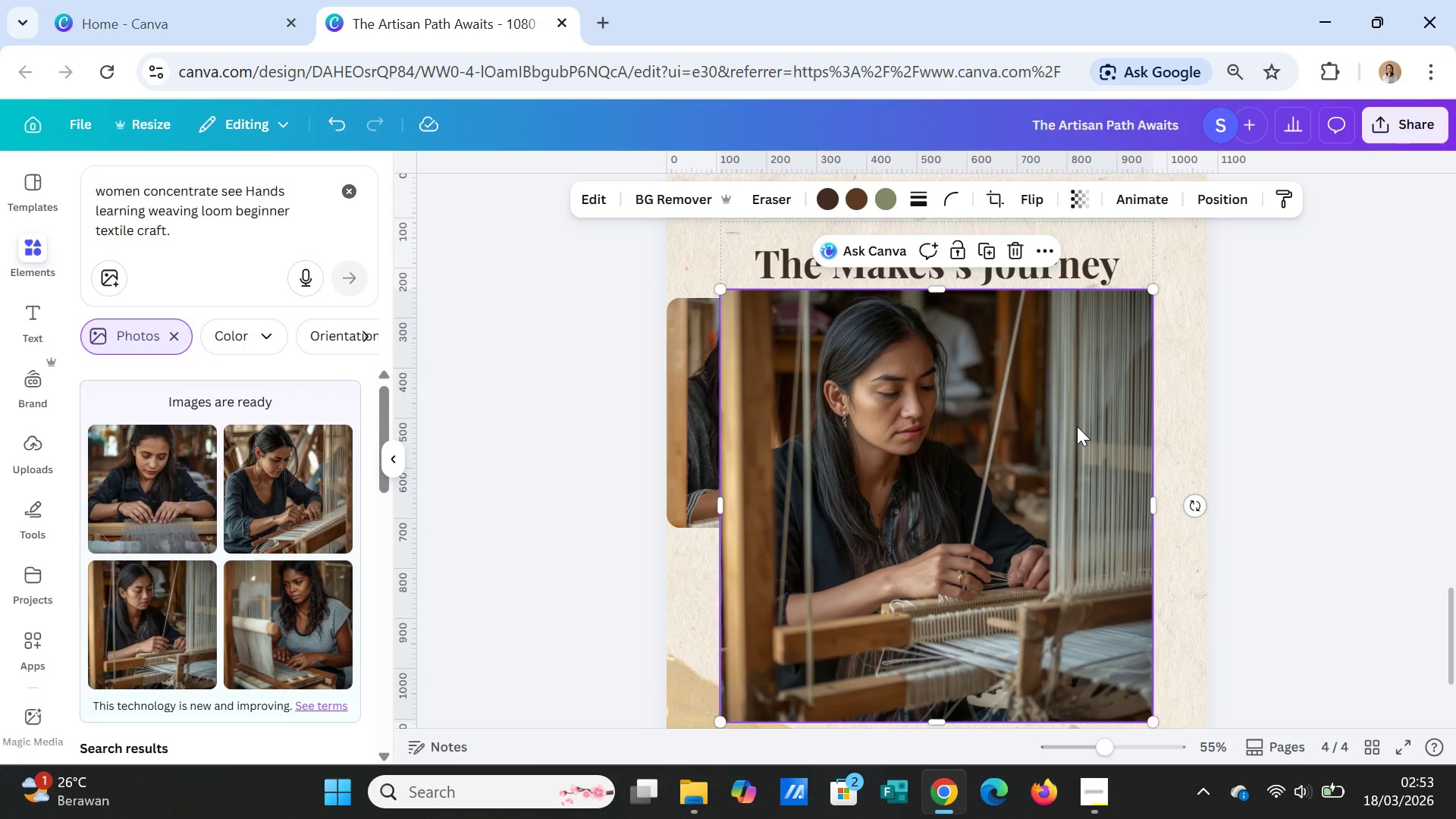 
key(Delete)
 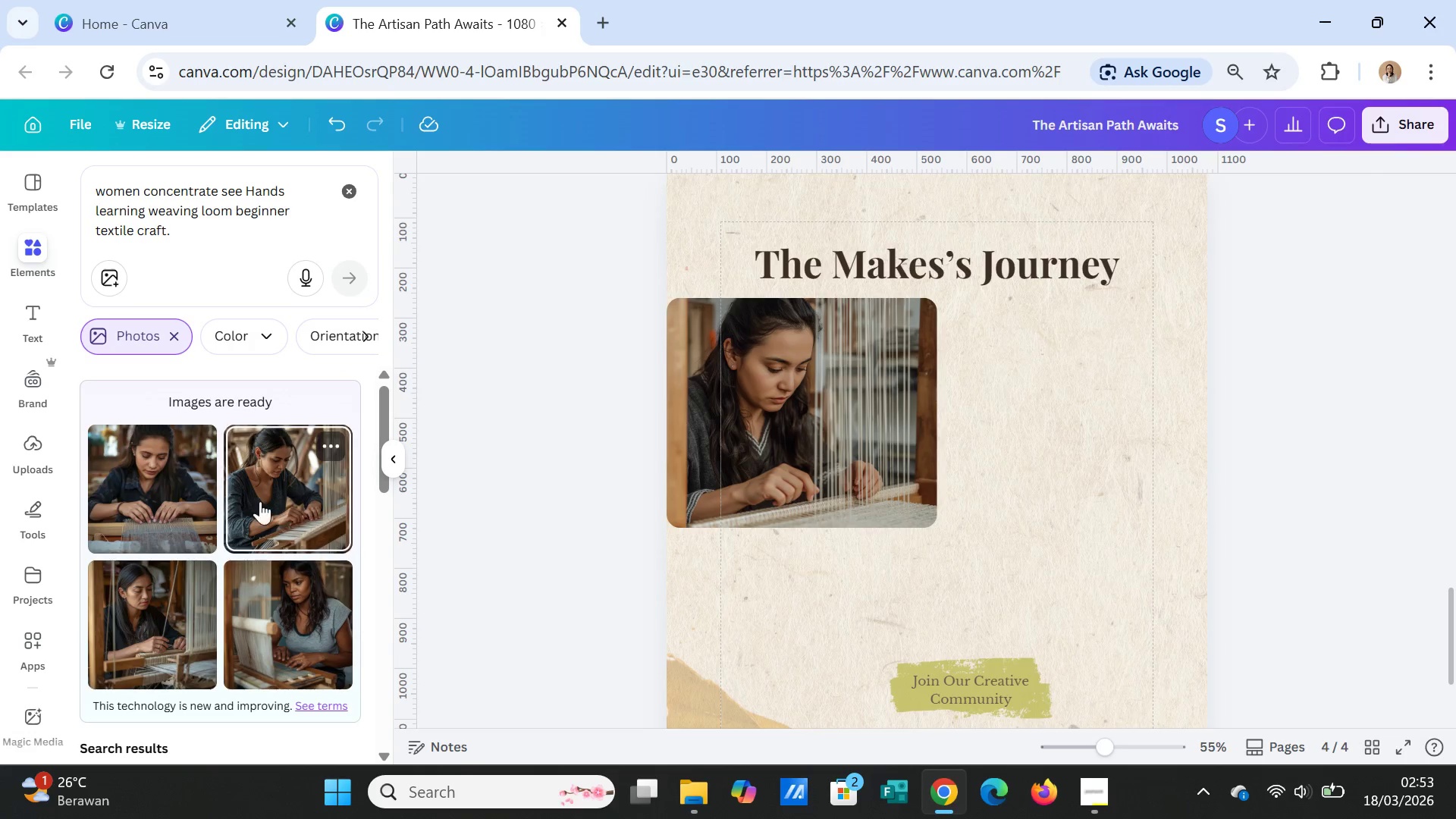 
left_click([261, 501])
 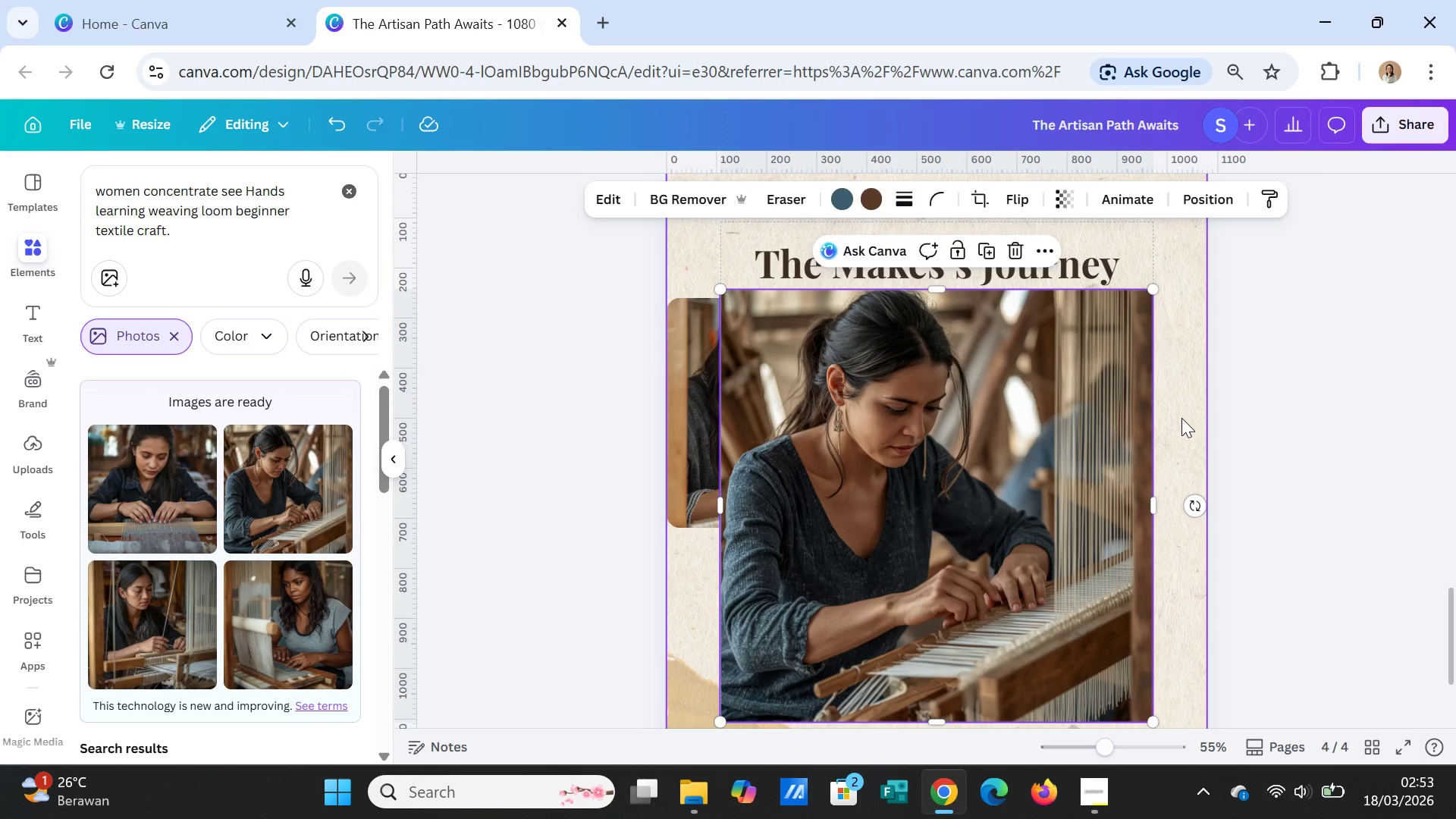 
wait(8.44)
 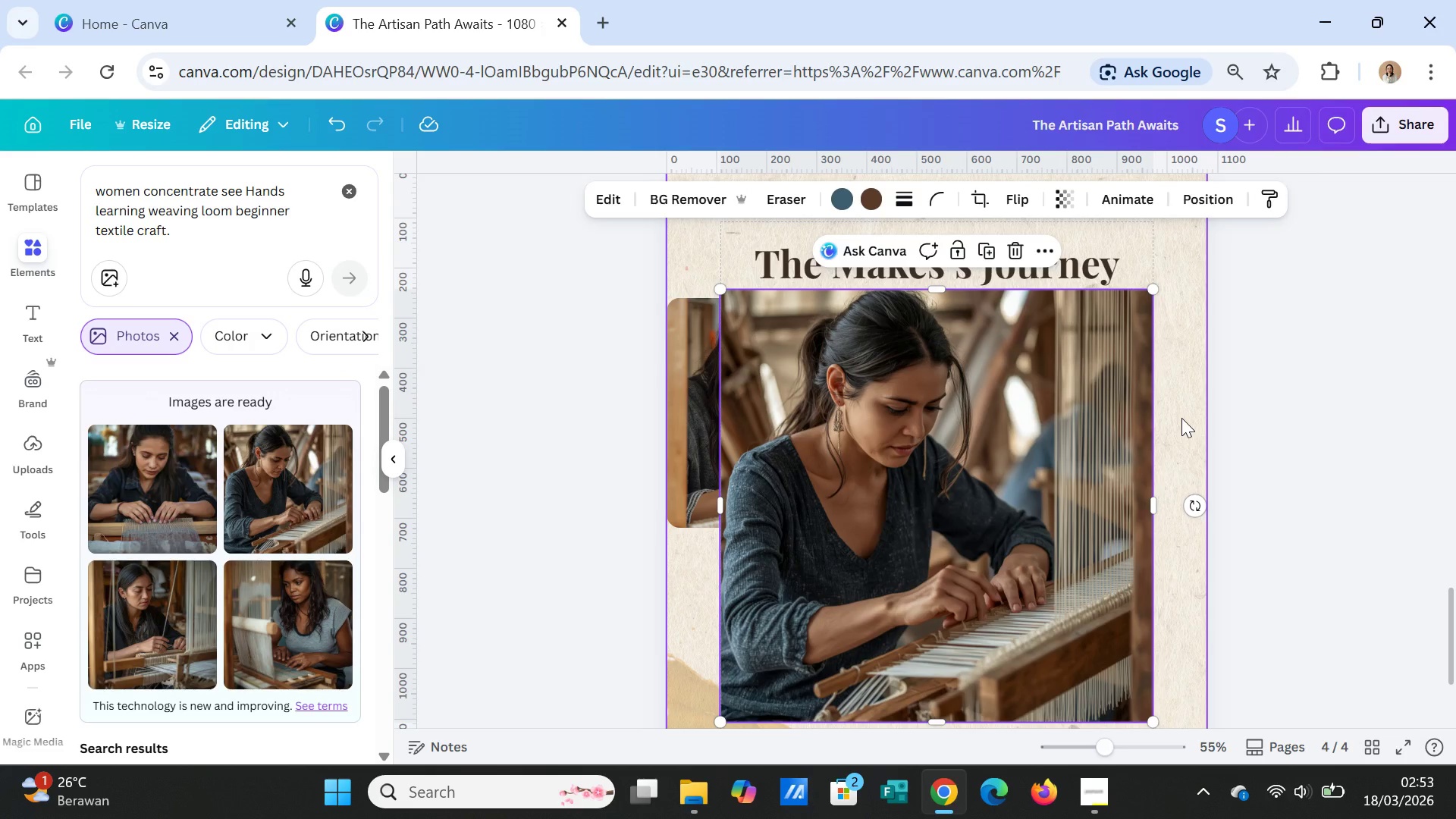 
left_click_drag(start_coordinate=[1157, 293], to_coordinate=[1067, 444])
 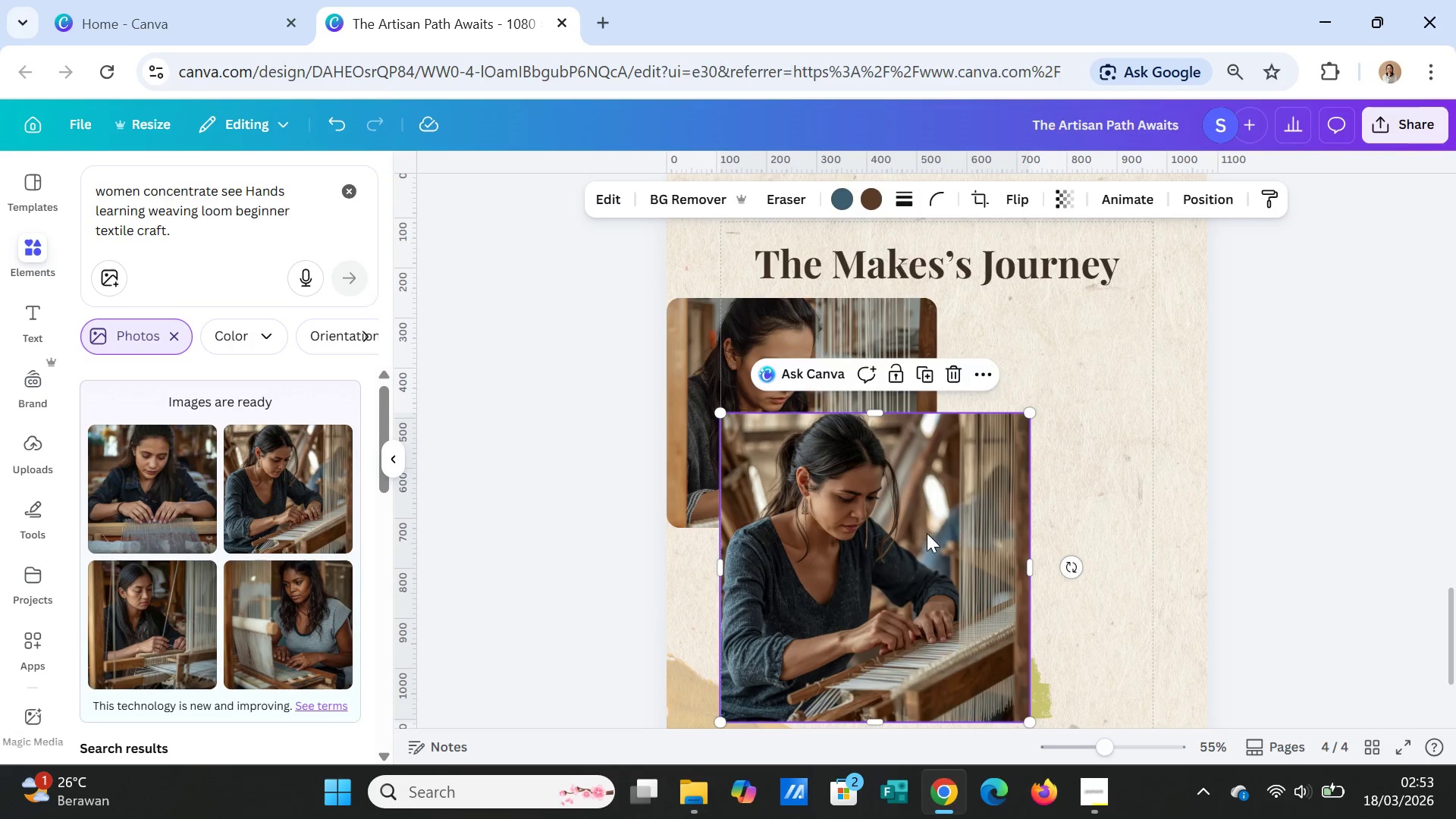 
left_click([927, 533])
 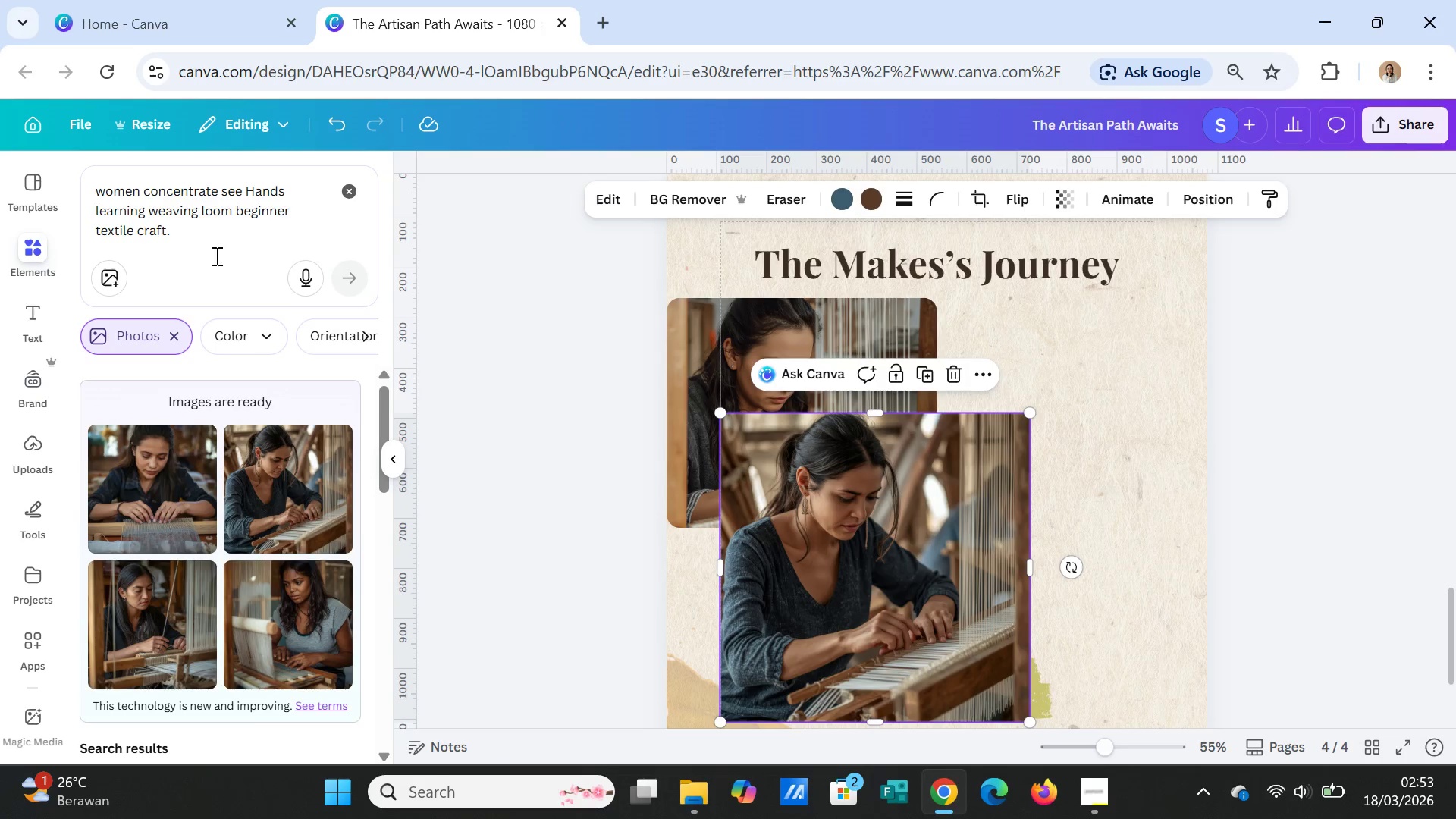 
left_click([215, 241])
 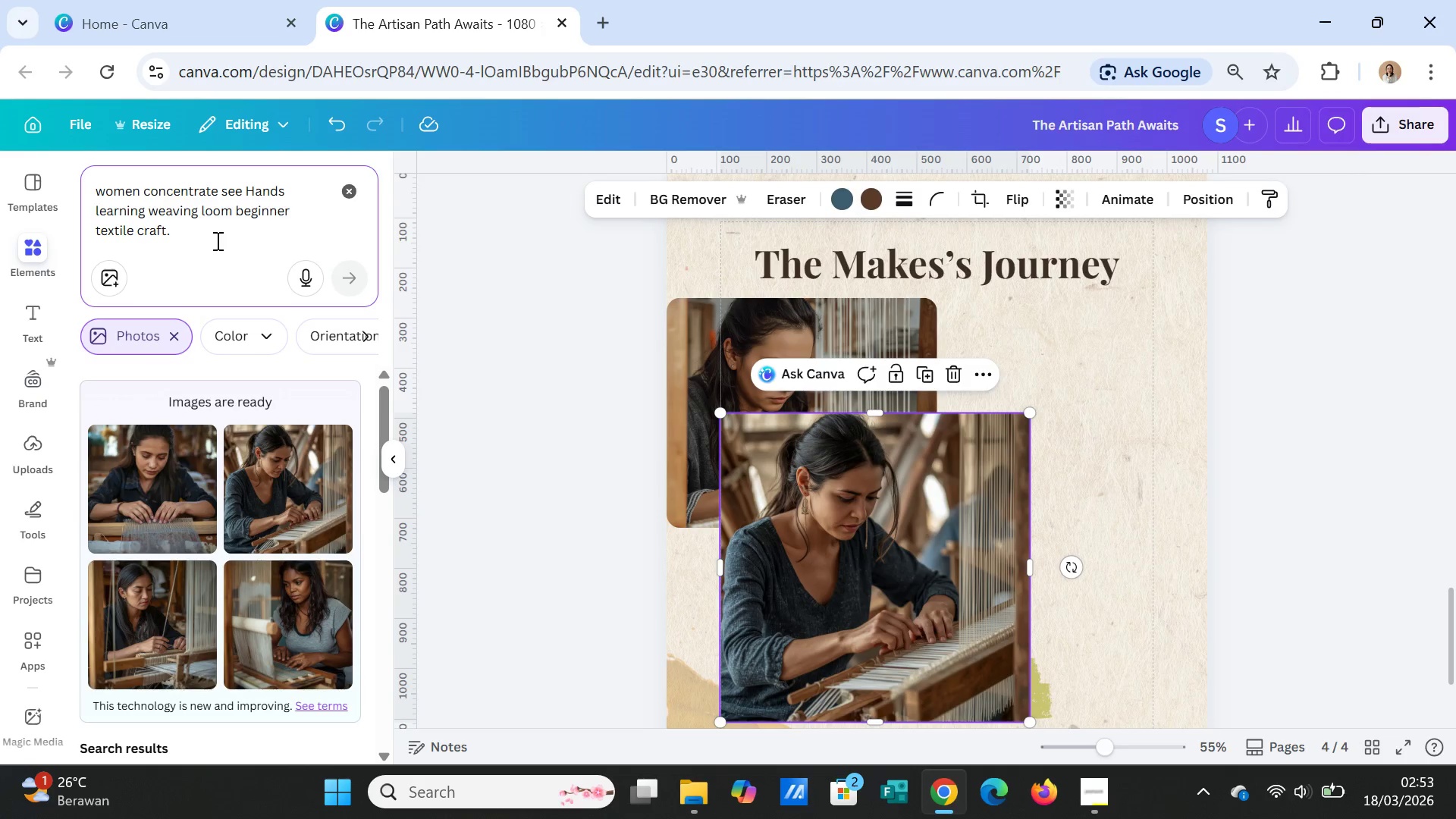 
key(Backspace)
 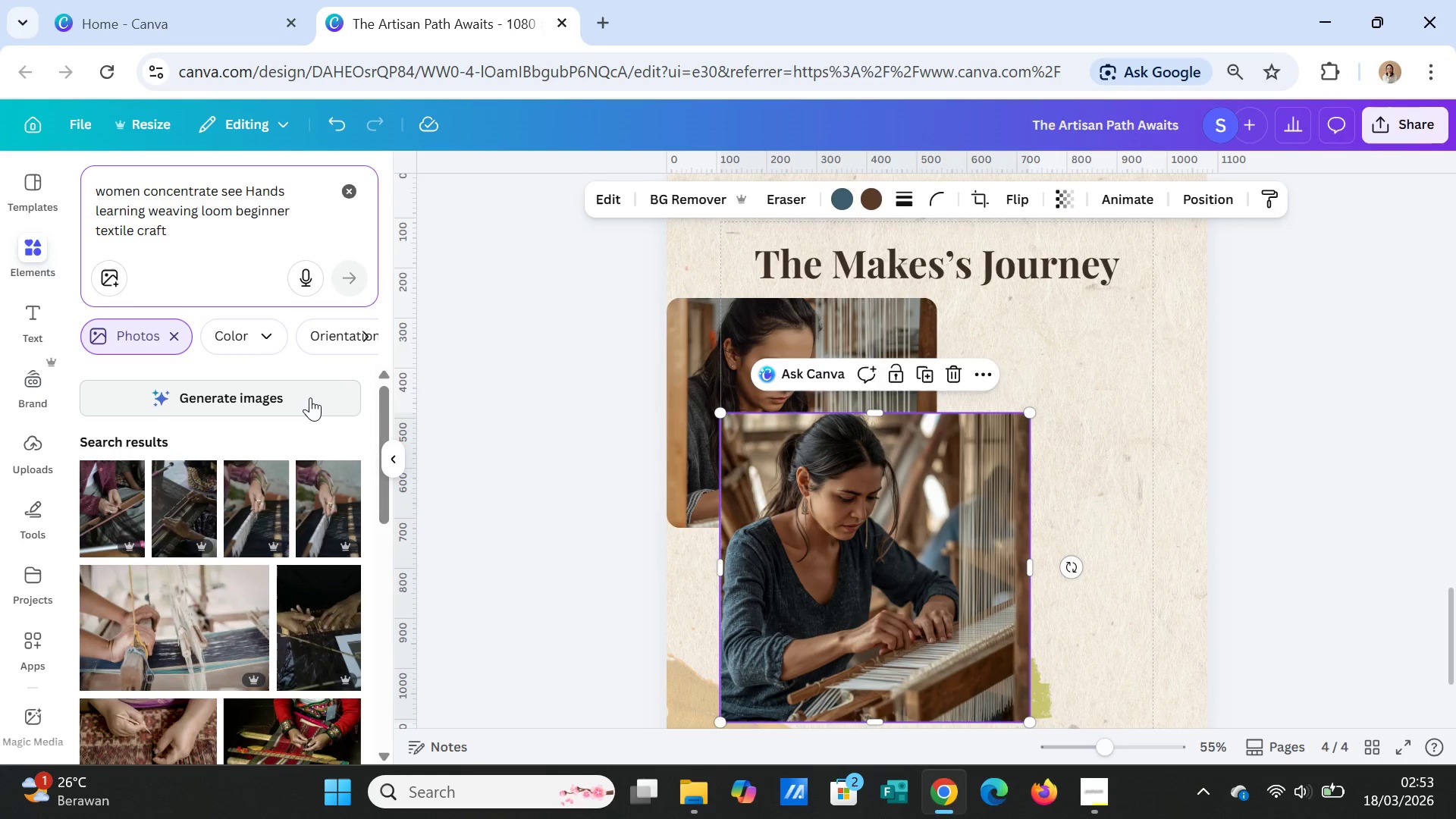 
left_click([309, 397])
 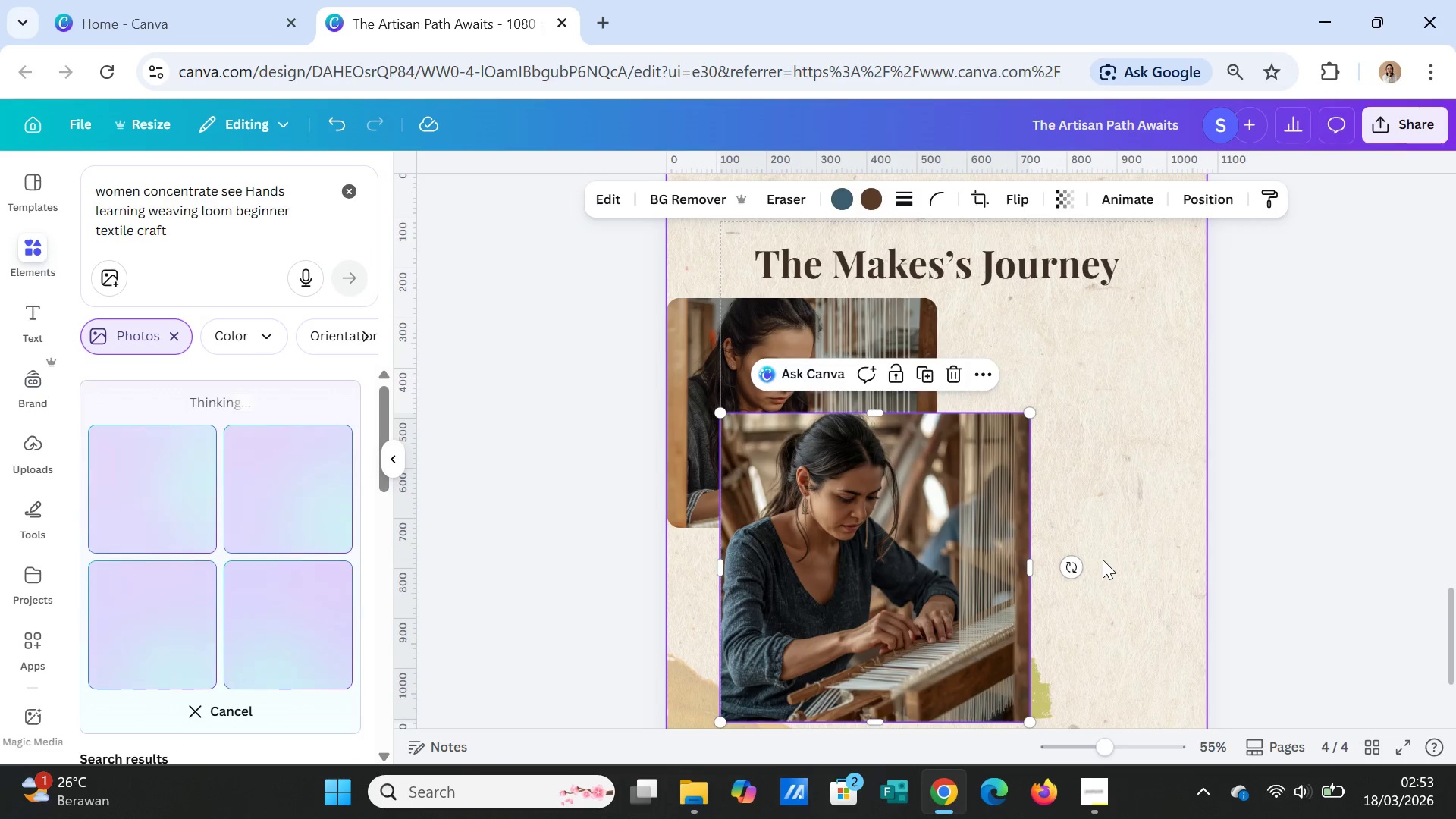 
scroll: coordinate [0, 333], scroll_direction: up, amount: 1.0
 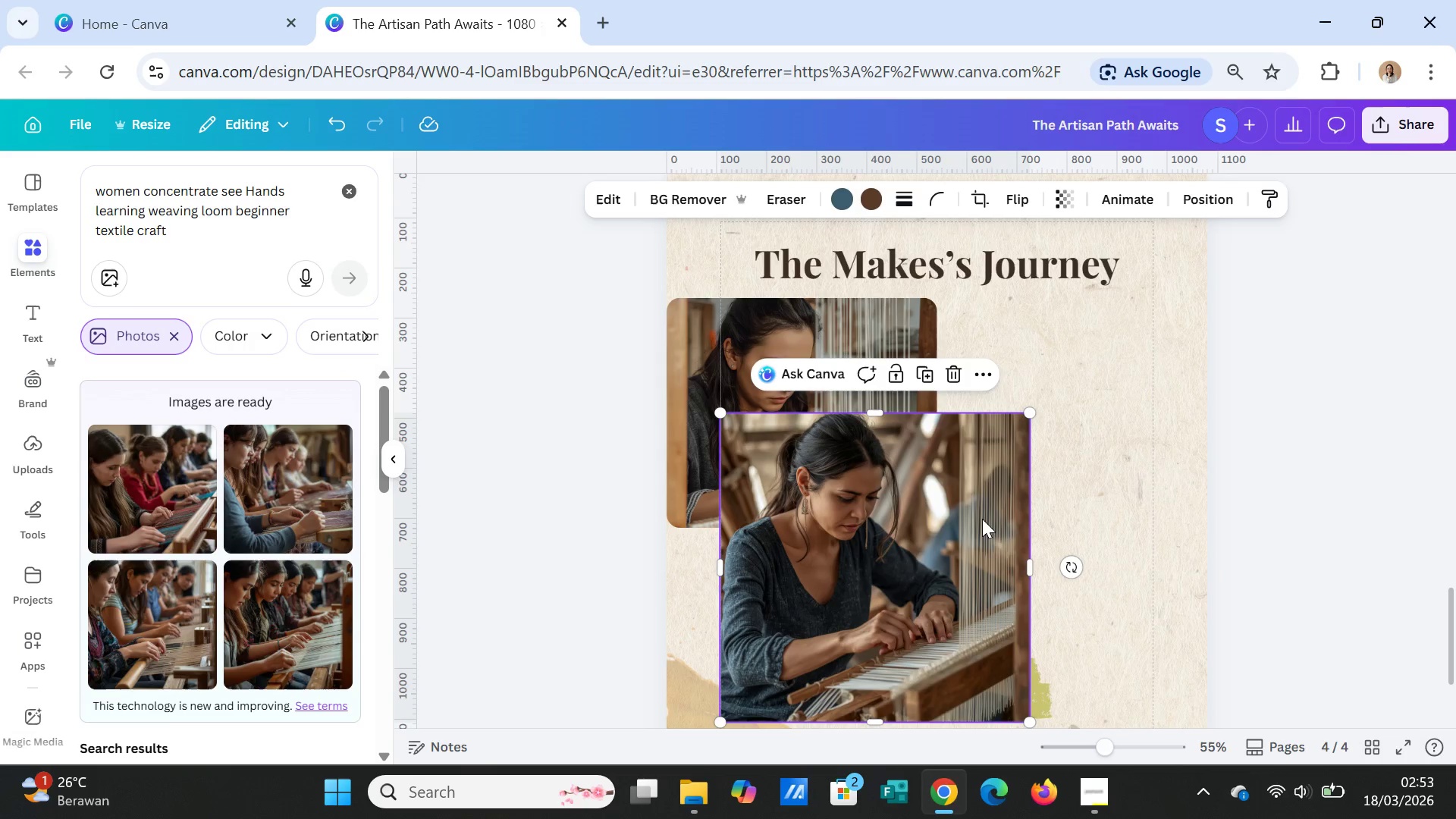 
wait(21.48)
 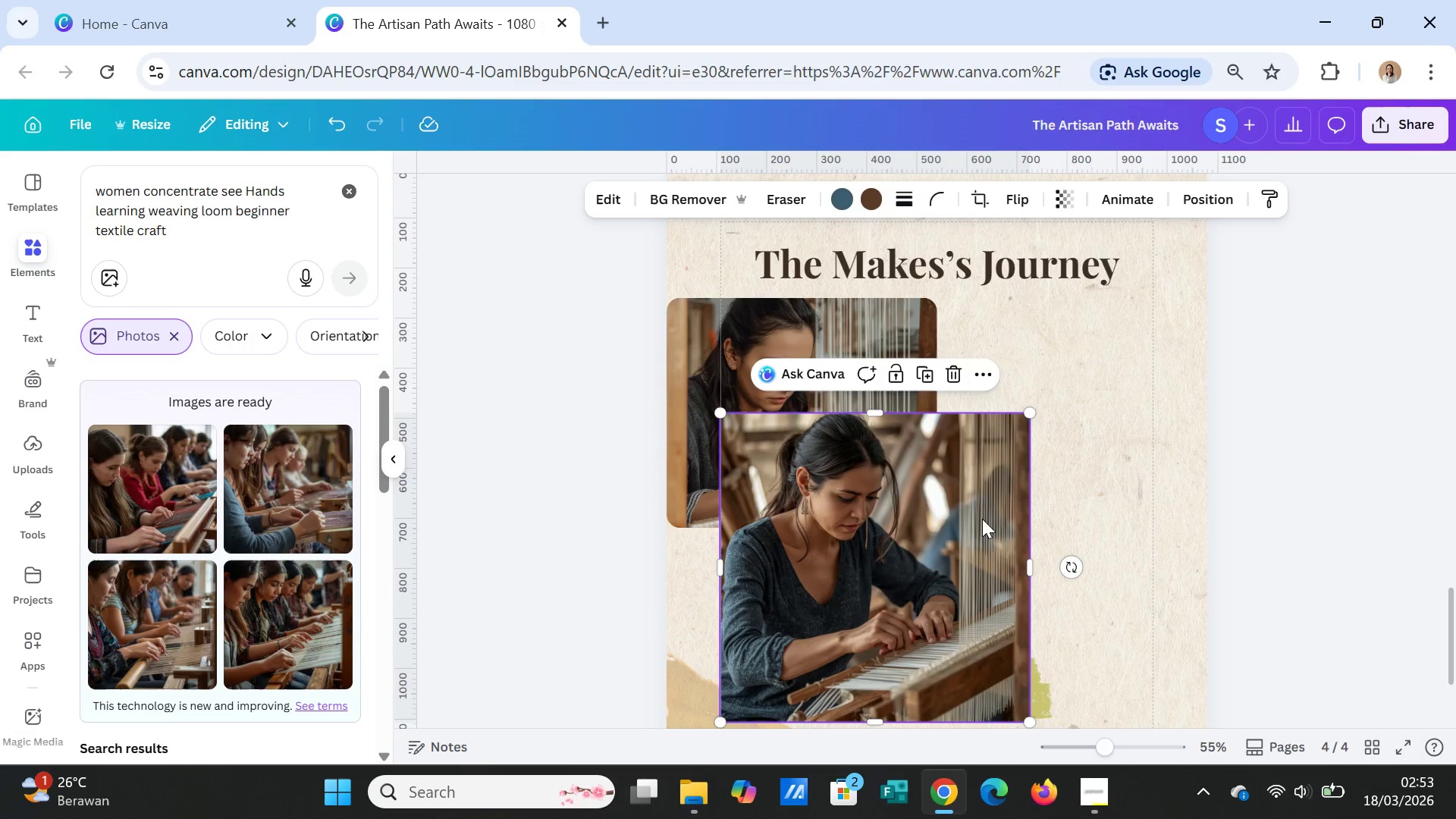 
left_click([859, 556])
 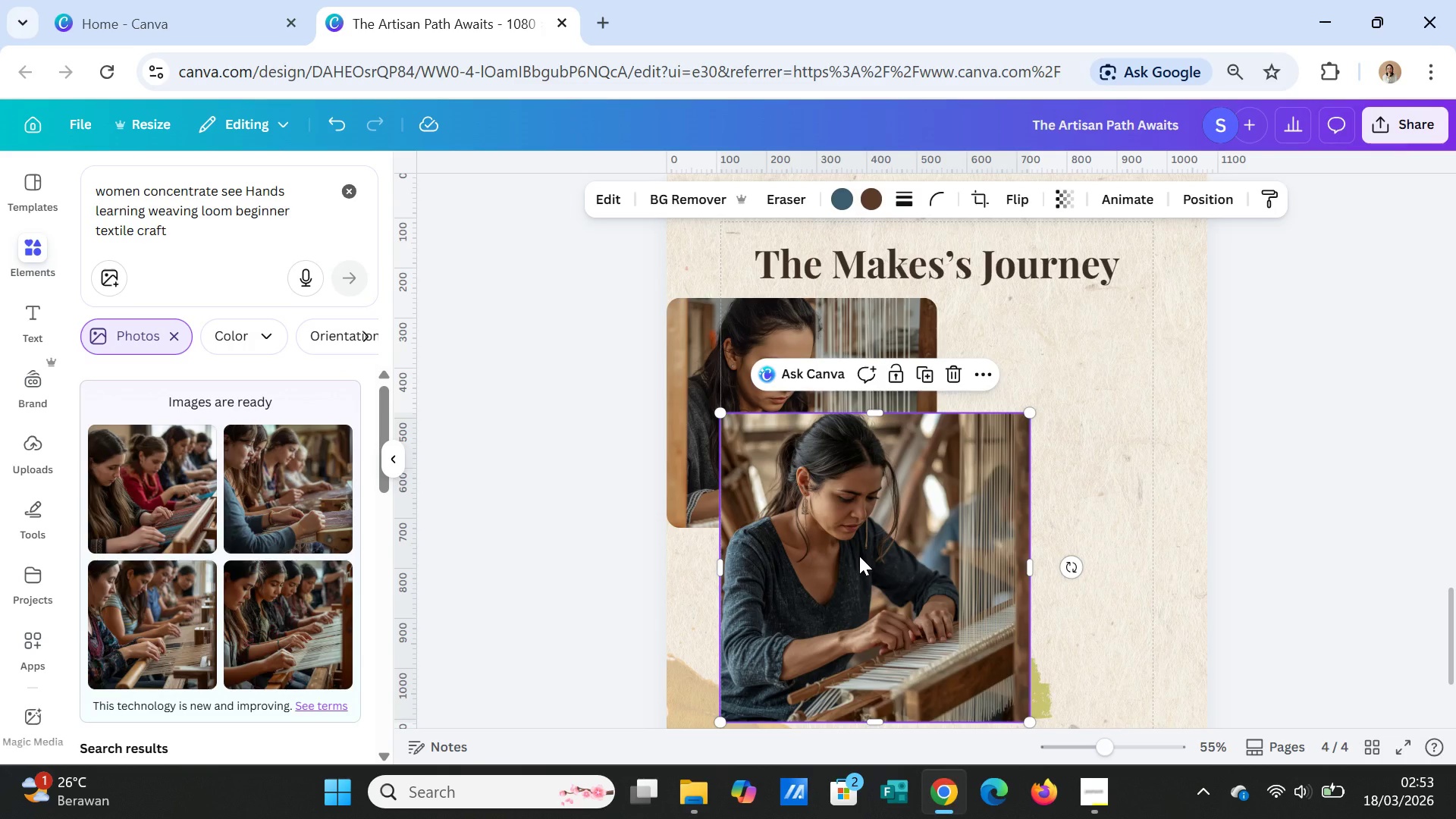 
key(Delete)
 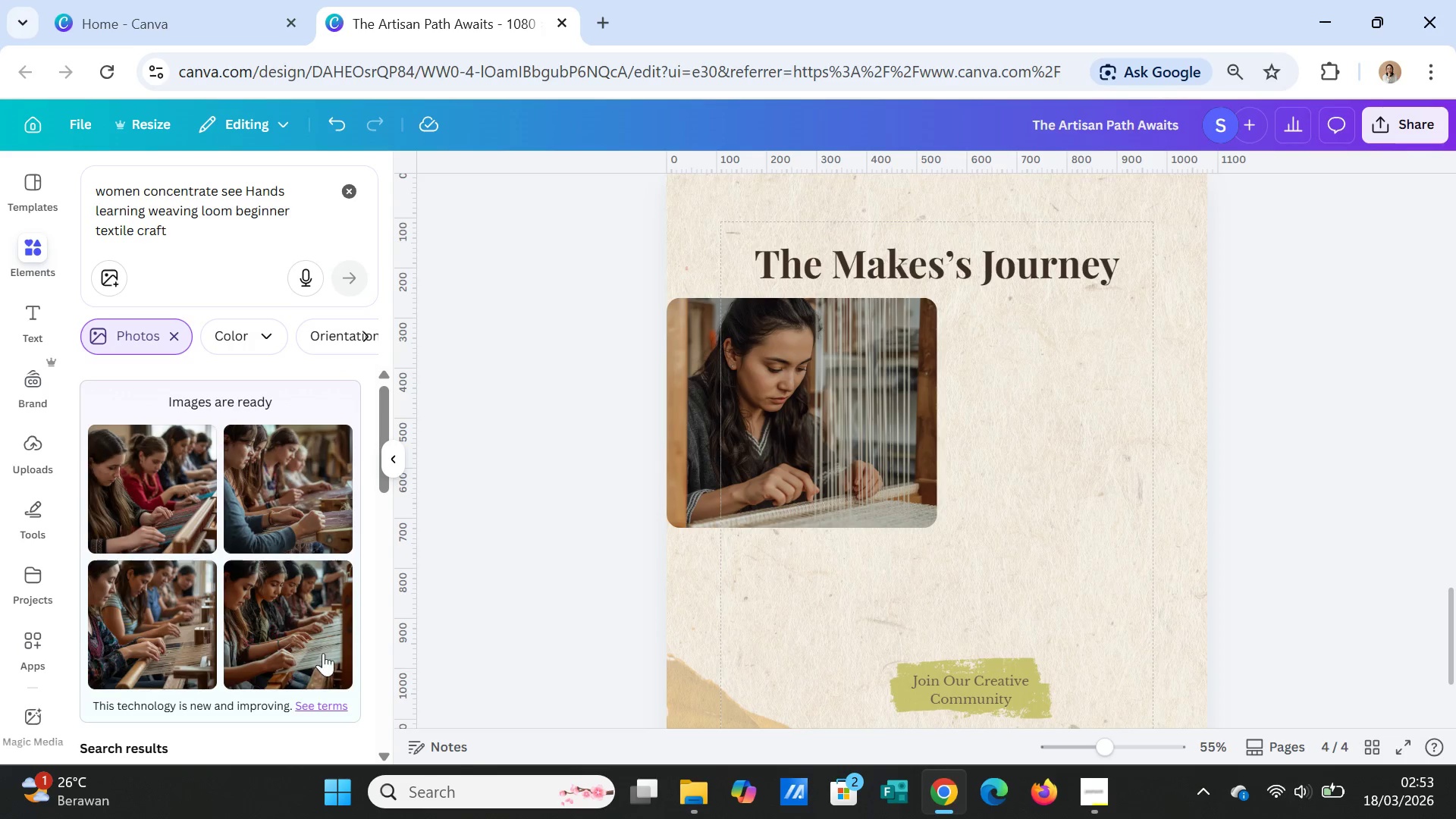 
left_click([285, 651])
 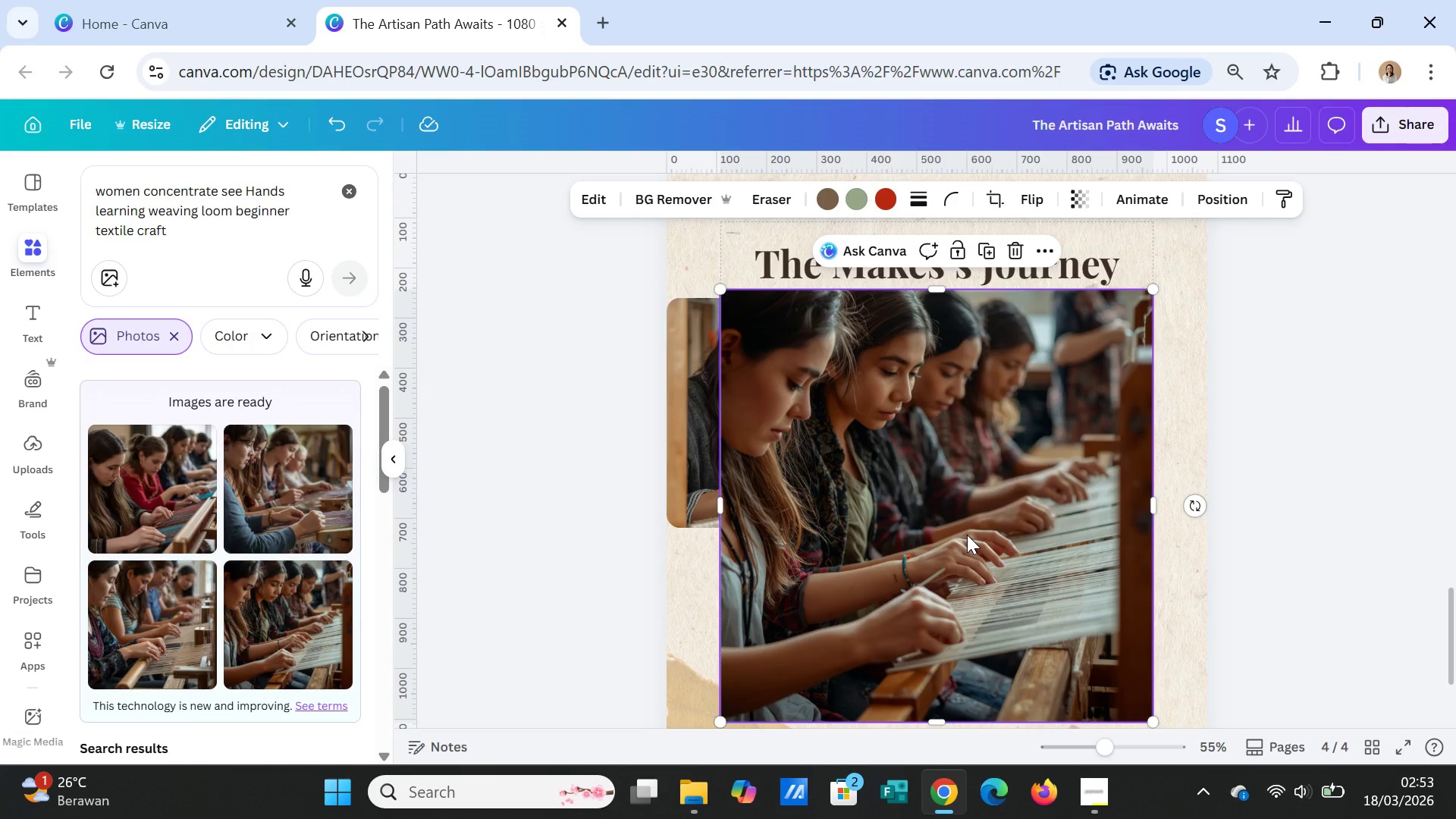 
wait(6.38)
 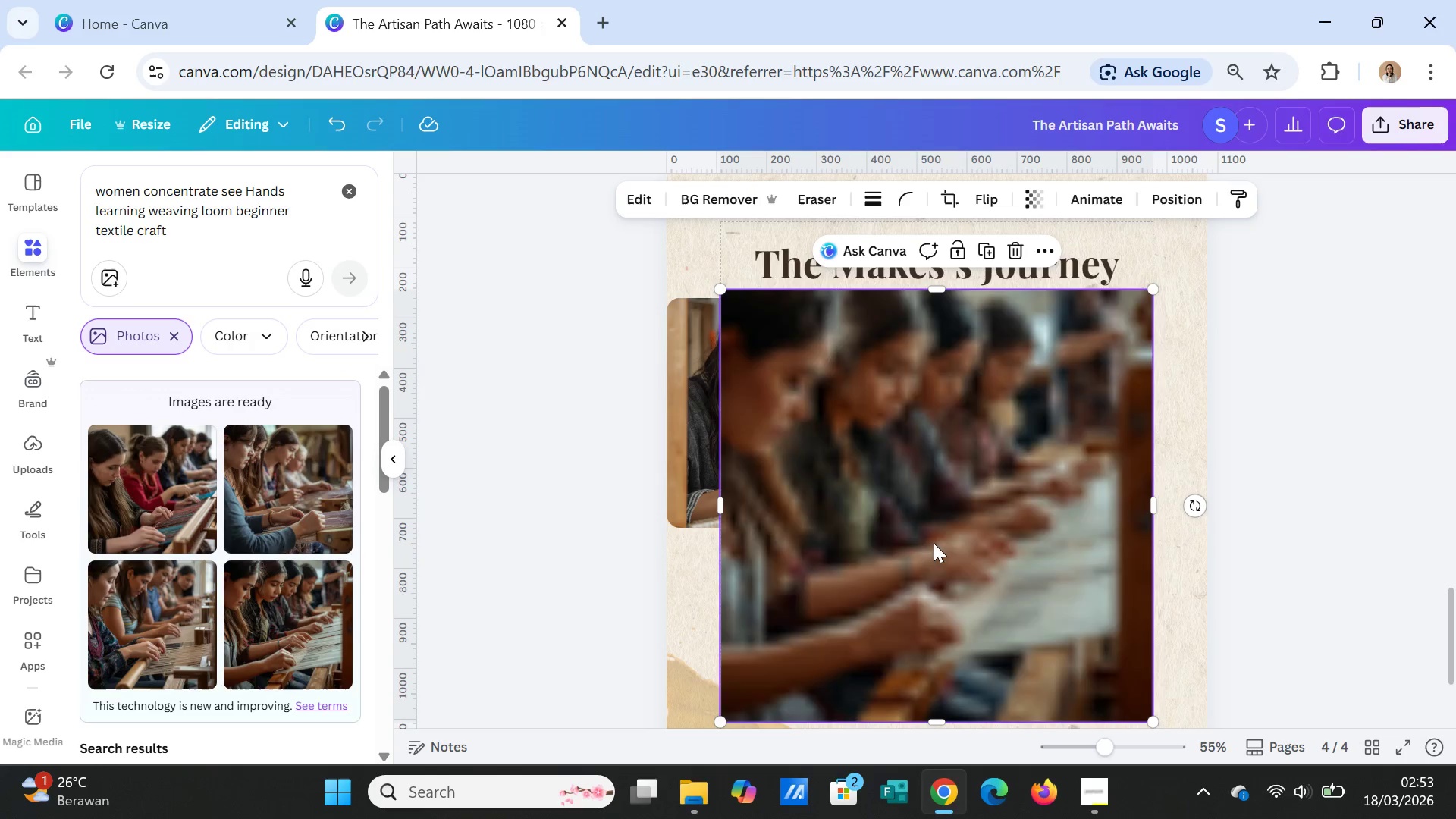 
key(Delete)
 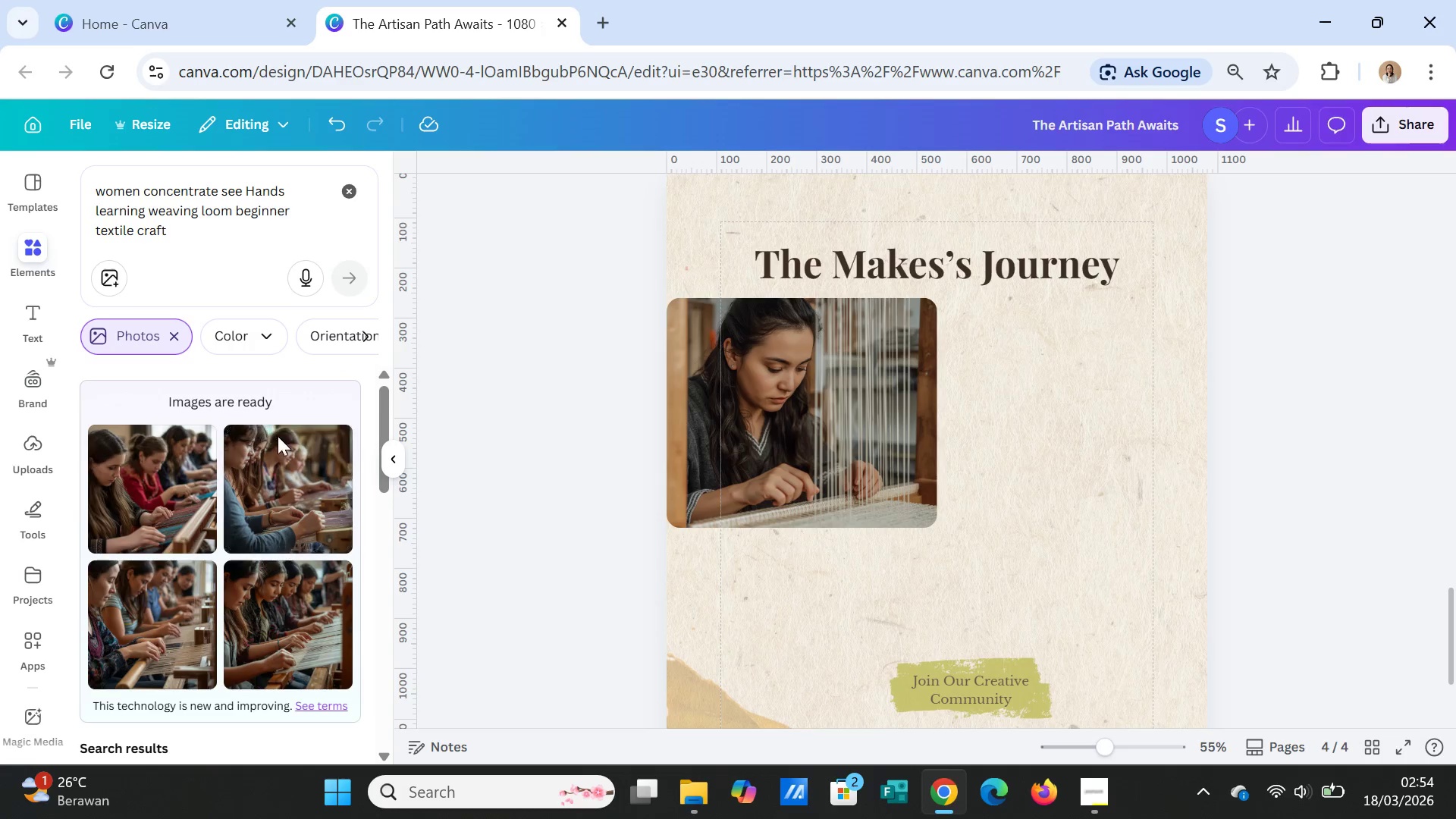 
left_click([298, 469])
 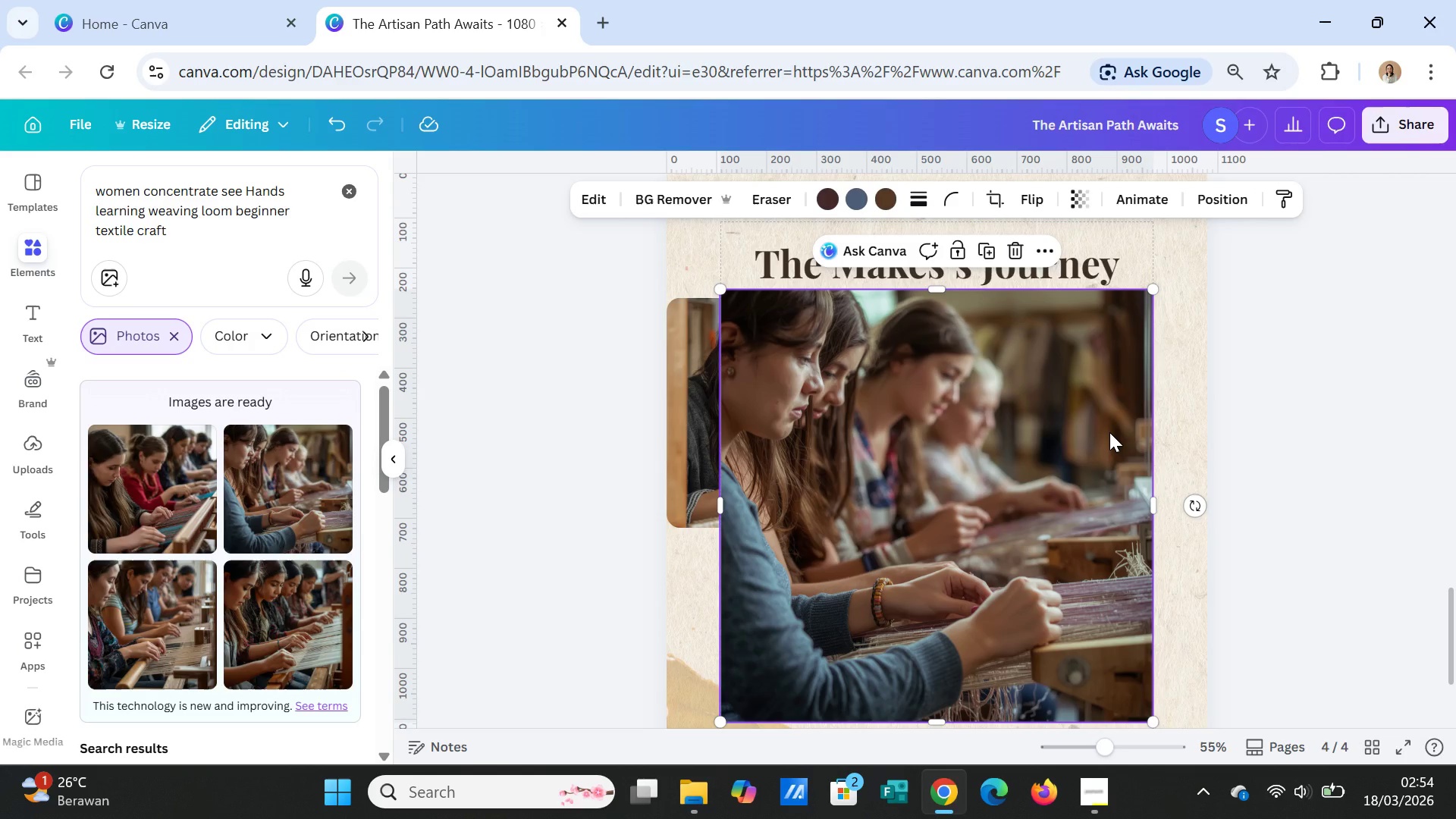 
wait(5.8)
 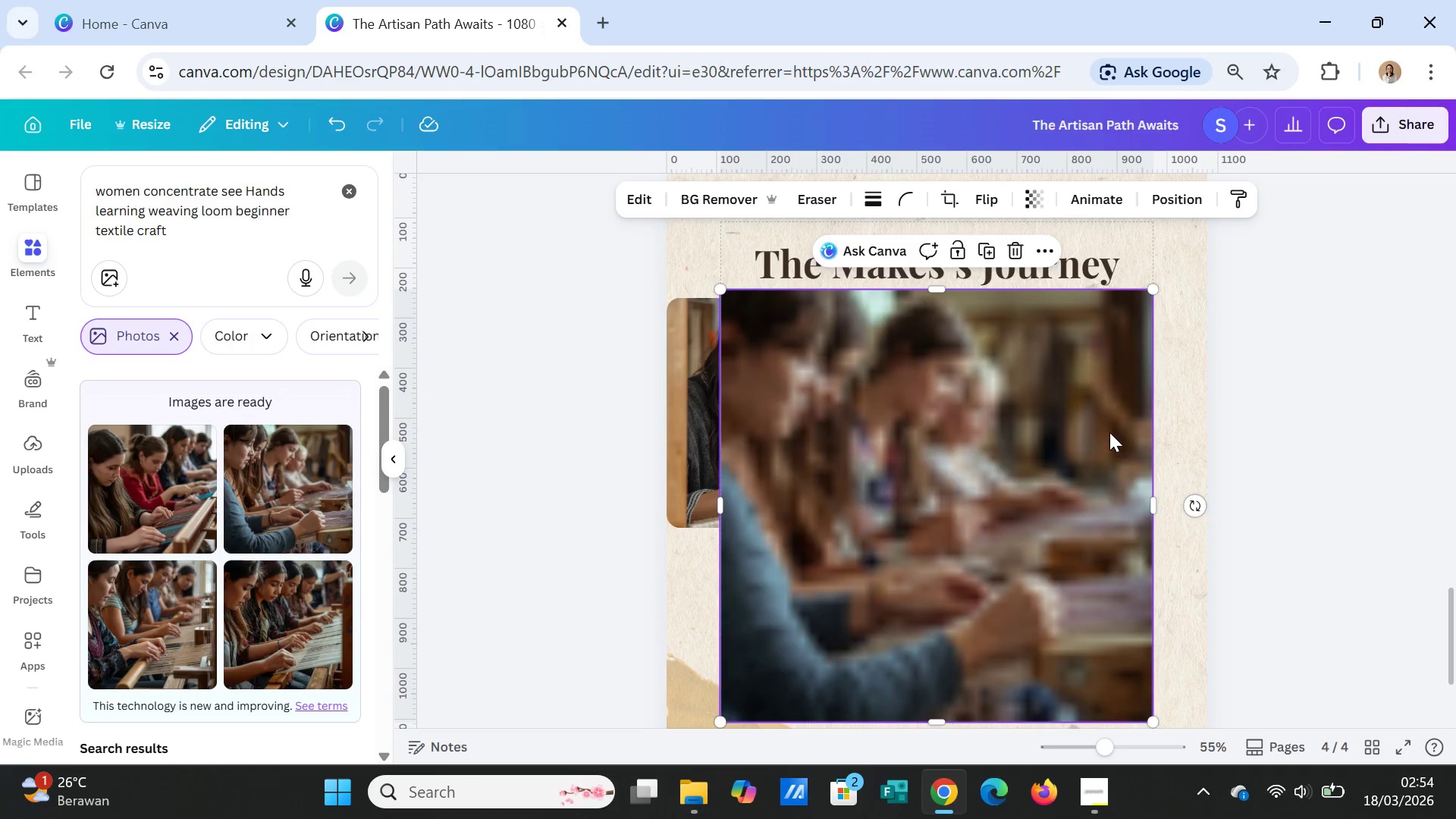 
key(Delete)
 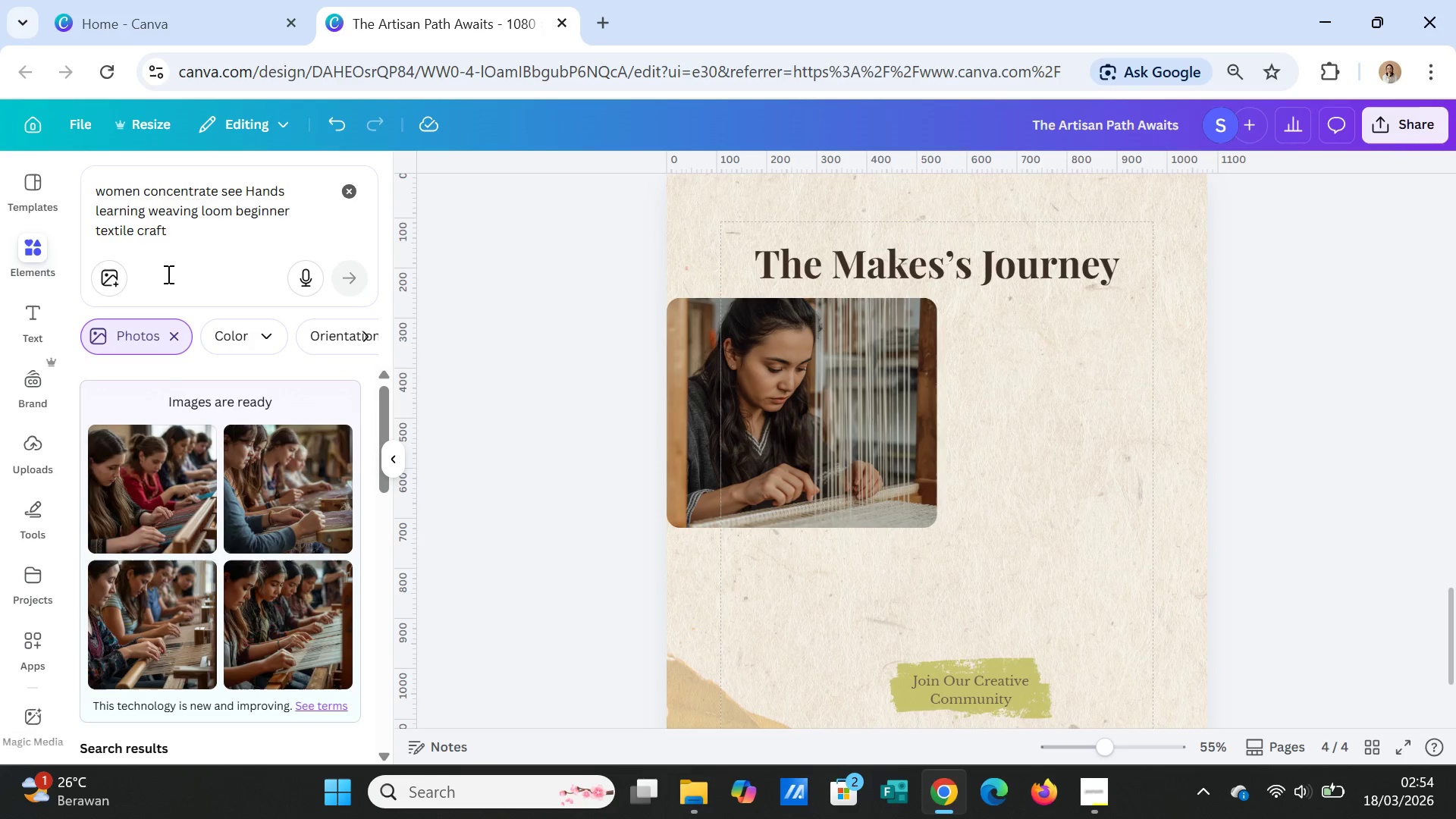 
left_click([174, 239])
 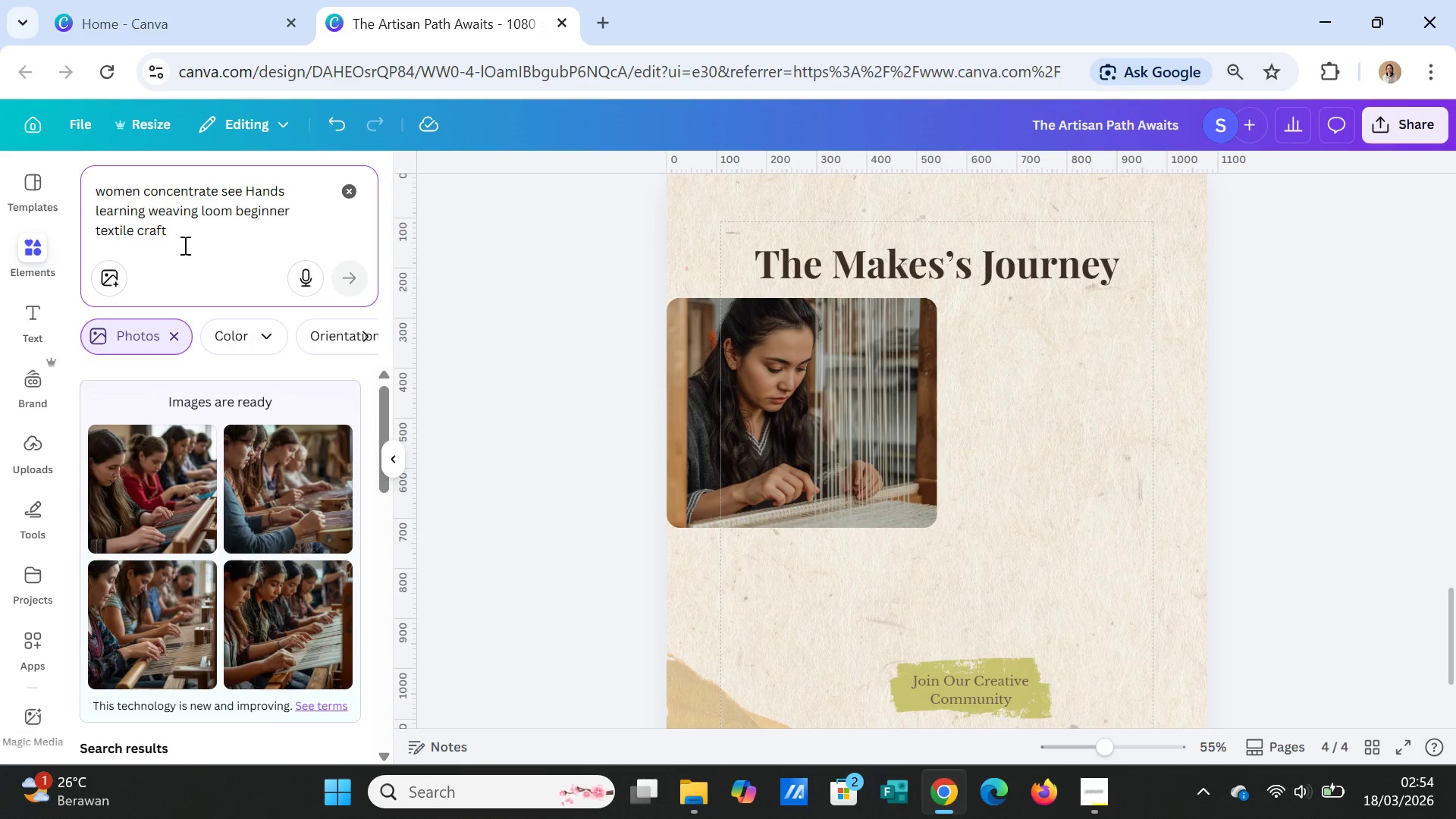 
key(Period)
 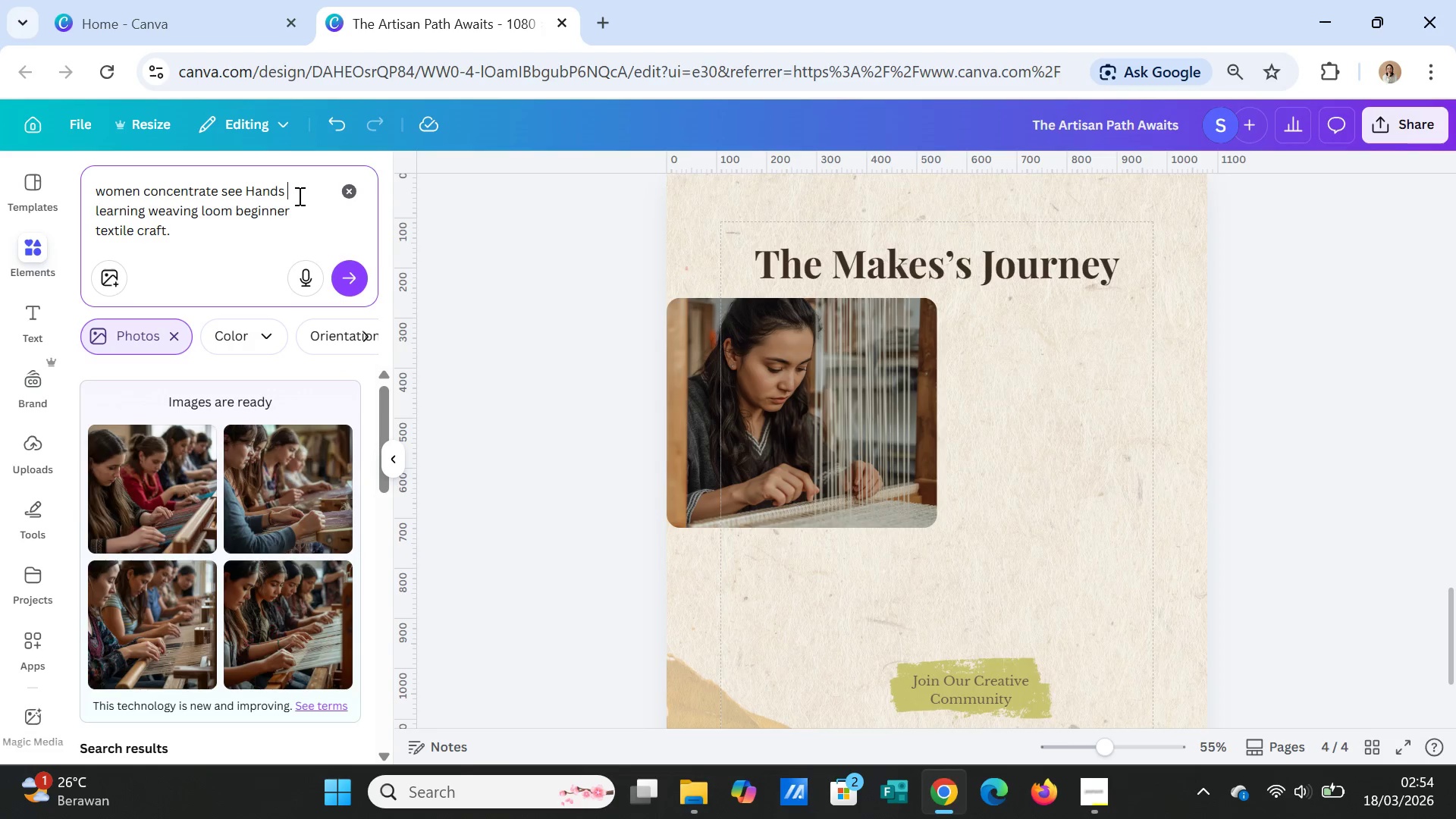 
key(Backspace)
 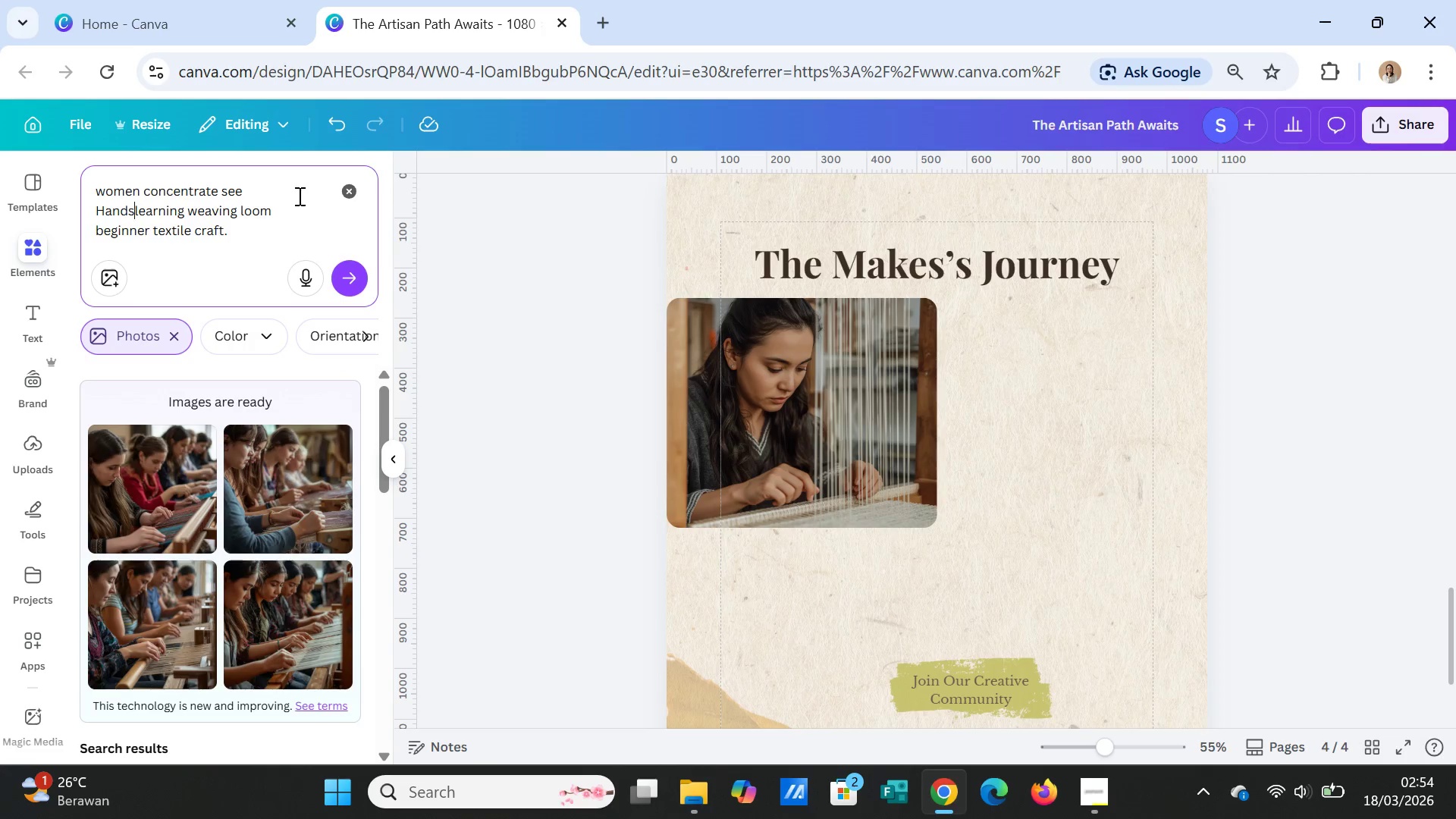 
key(Backspace)
 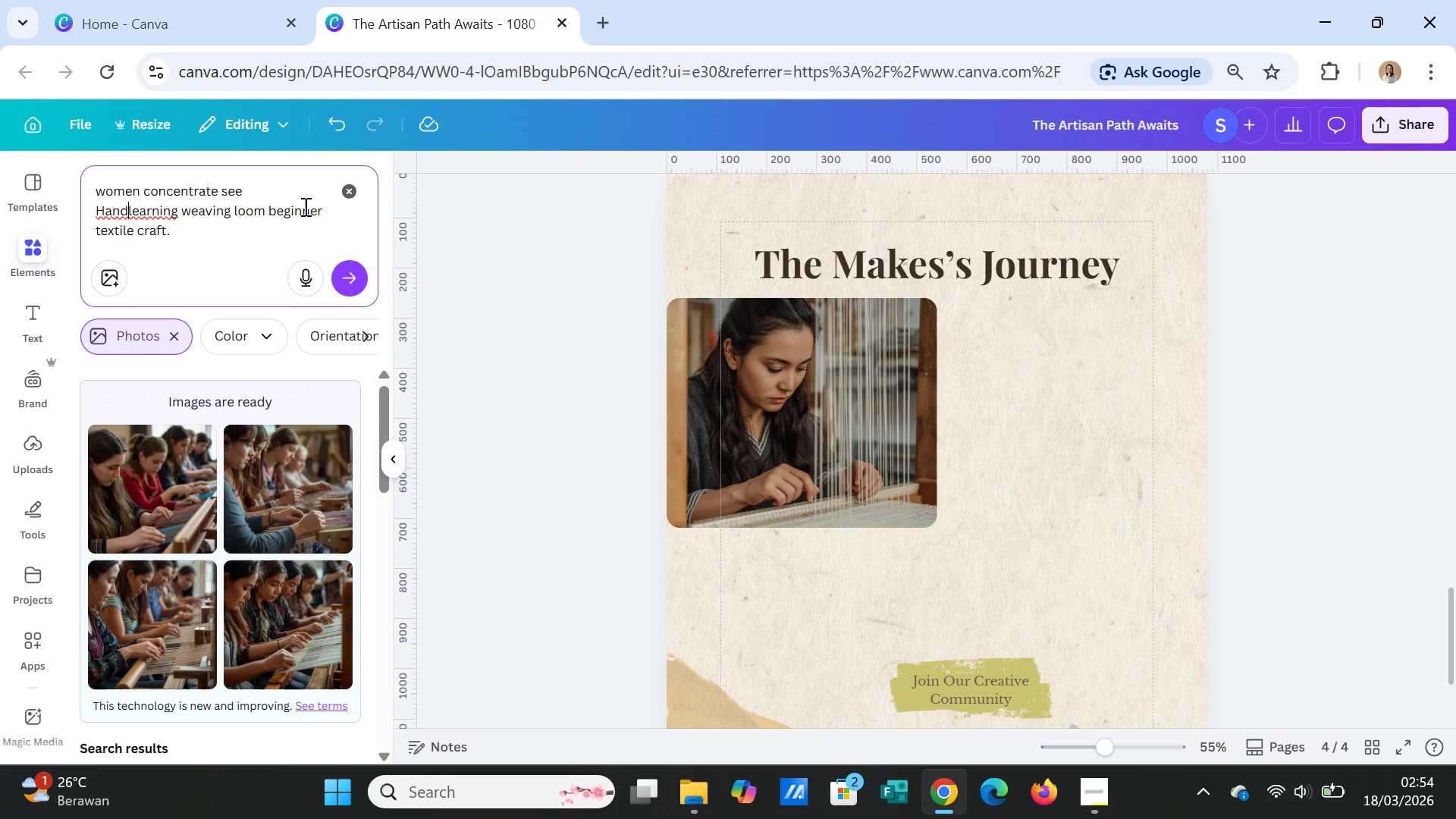 
key(Space)
 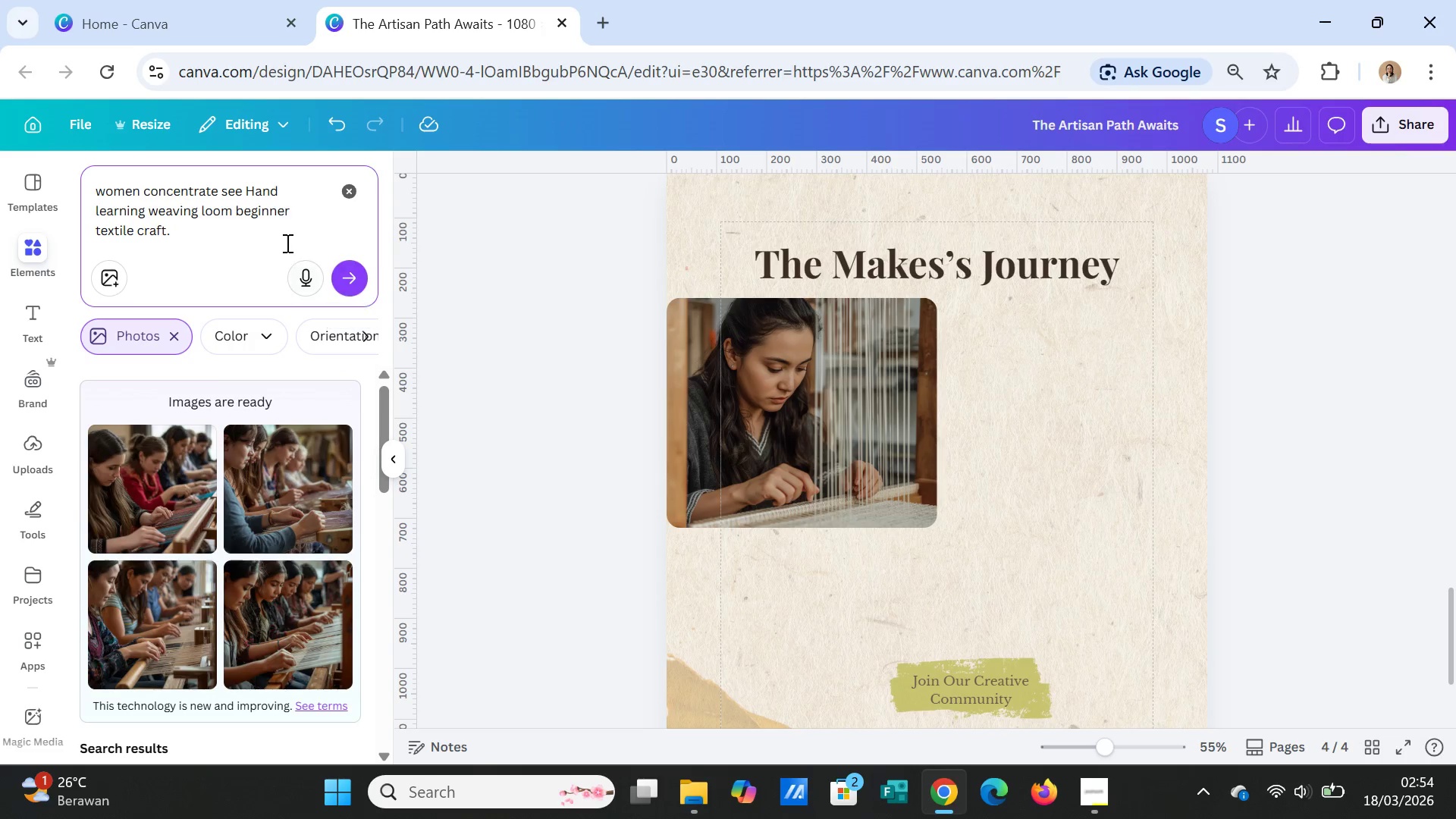 
left_click([347, 278])
 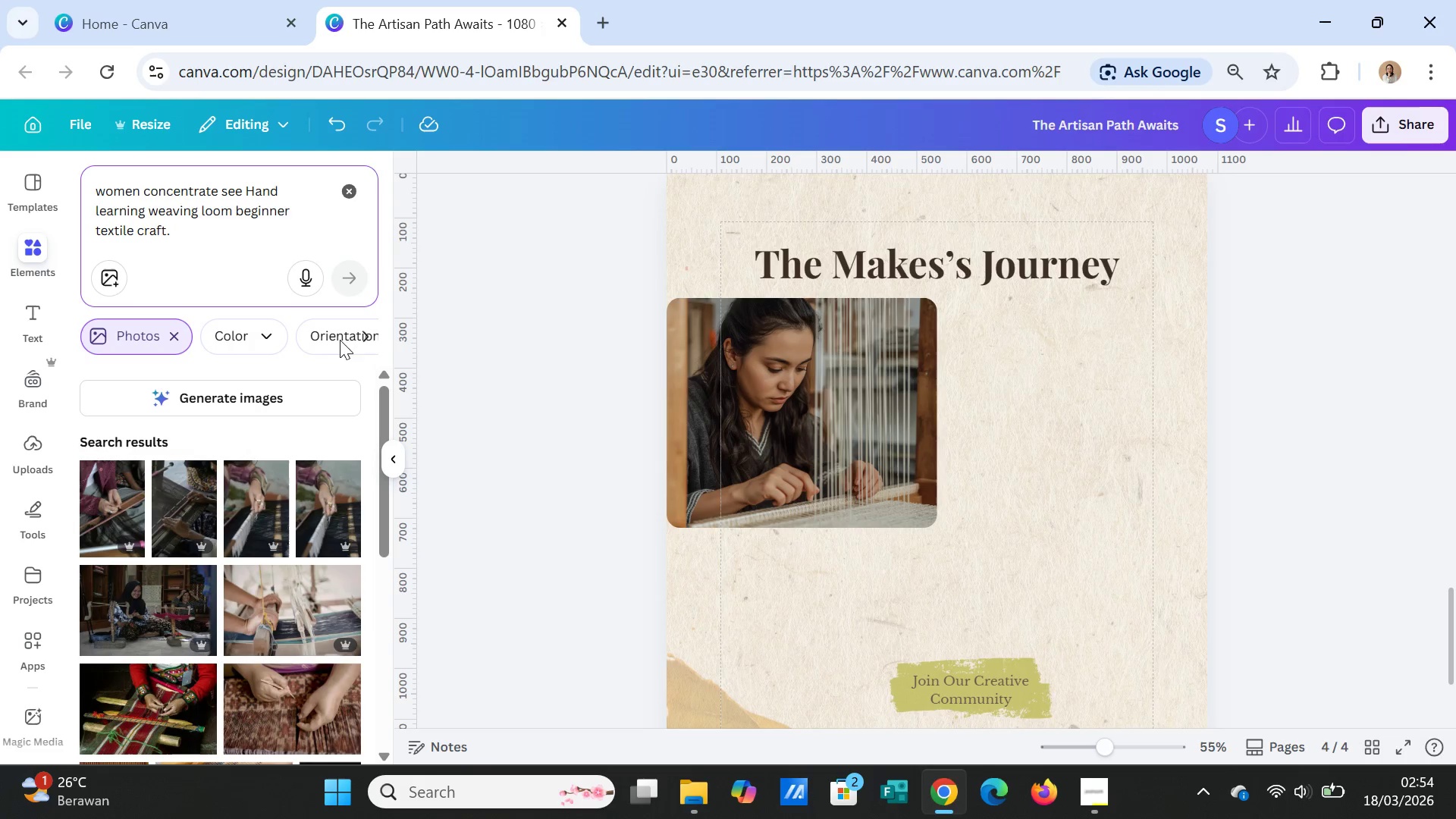 
left_click([311, 394])
 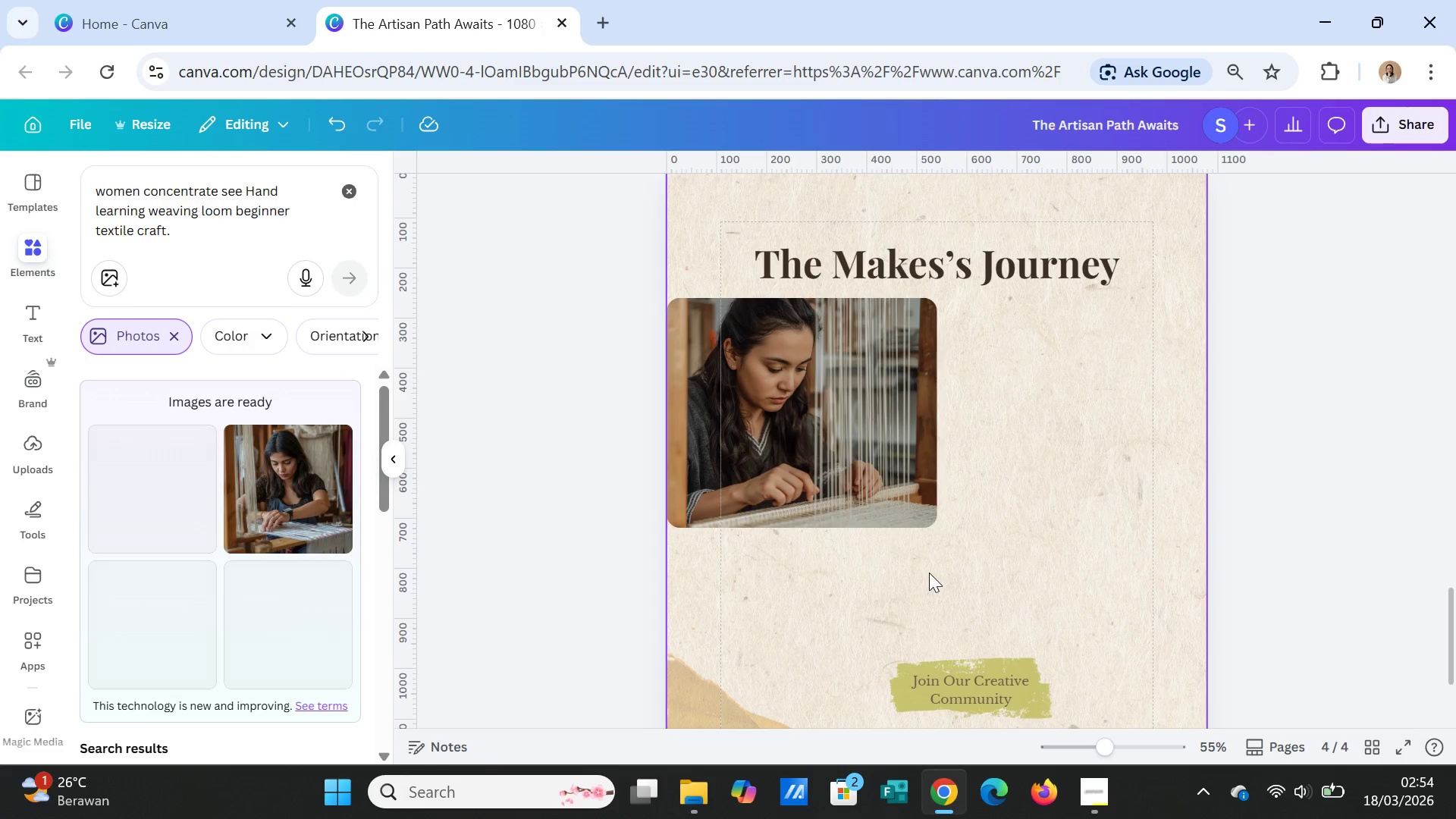 
wait(17.3)
 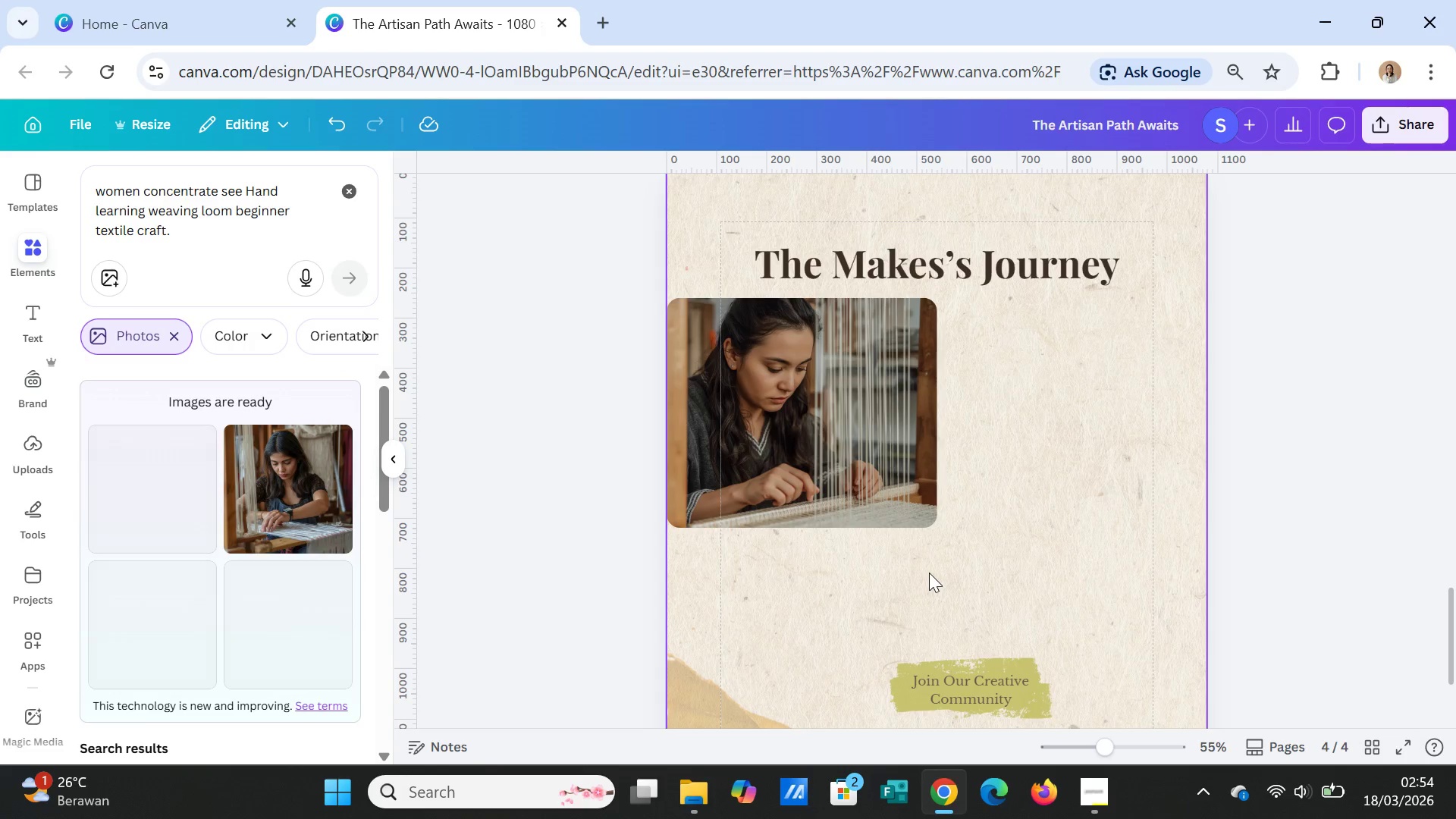 
left_click([166, 475])
 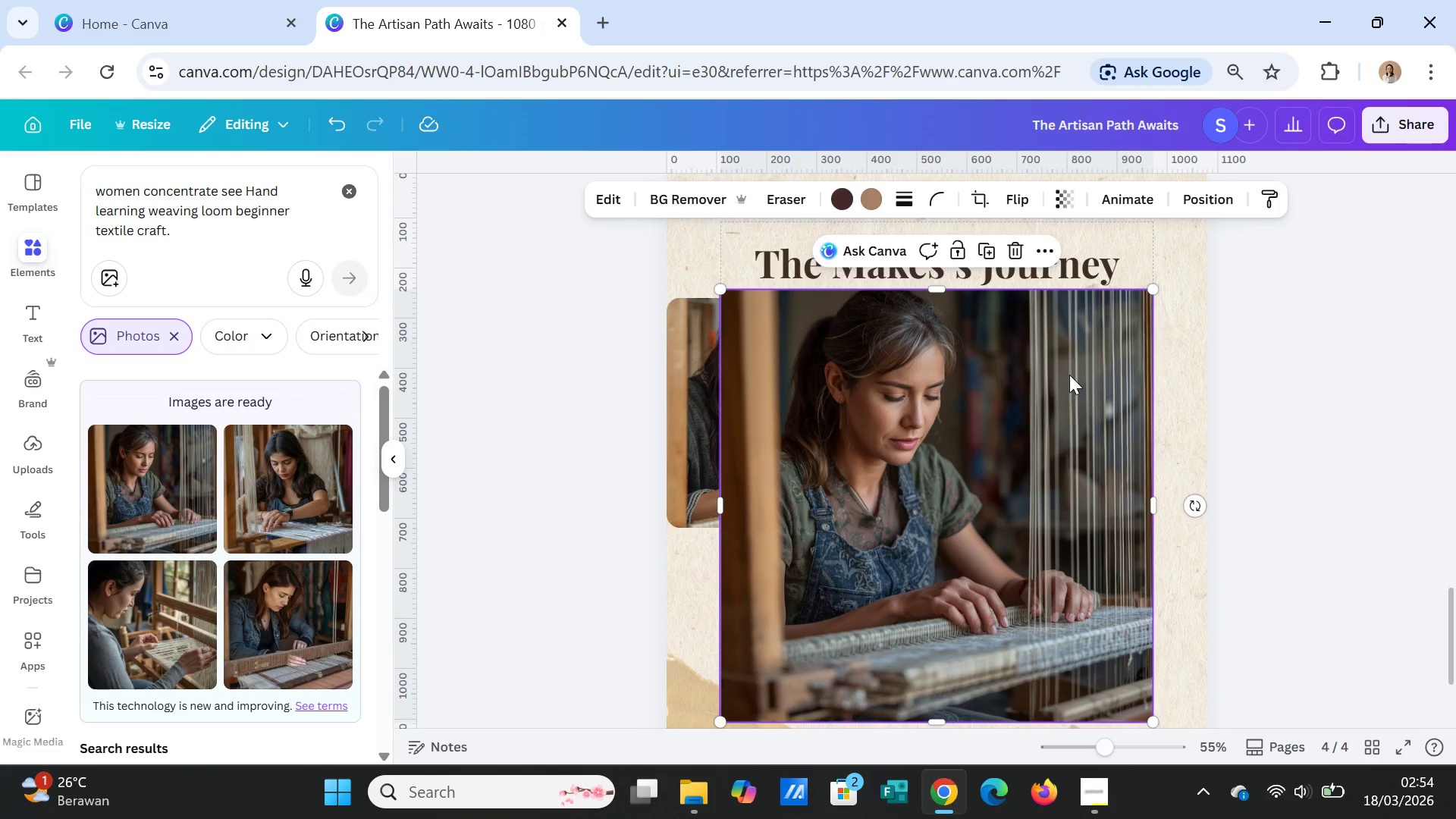 
wait(6.22)
 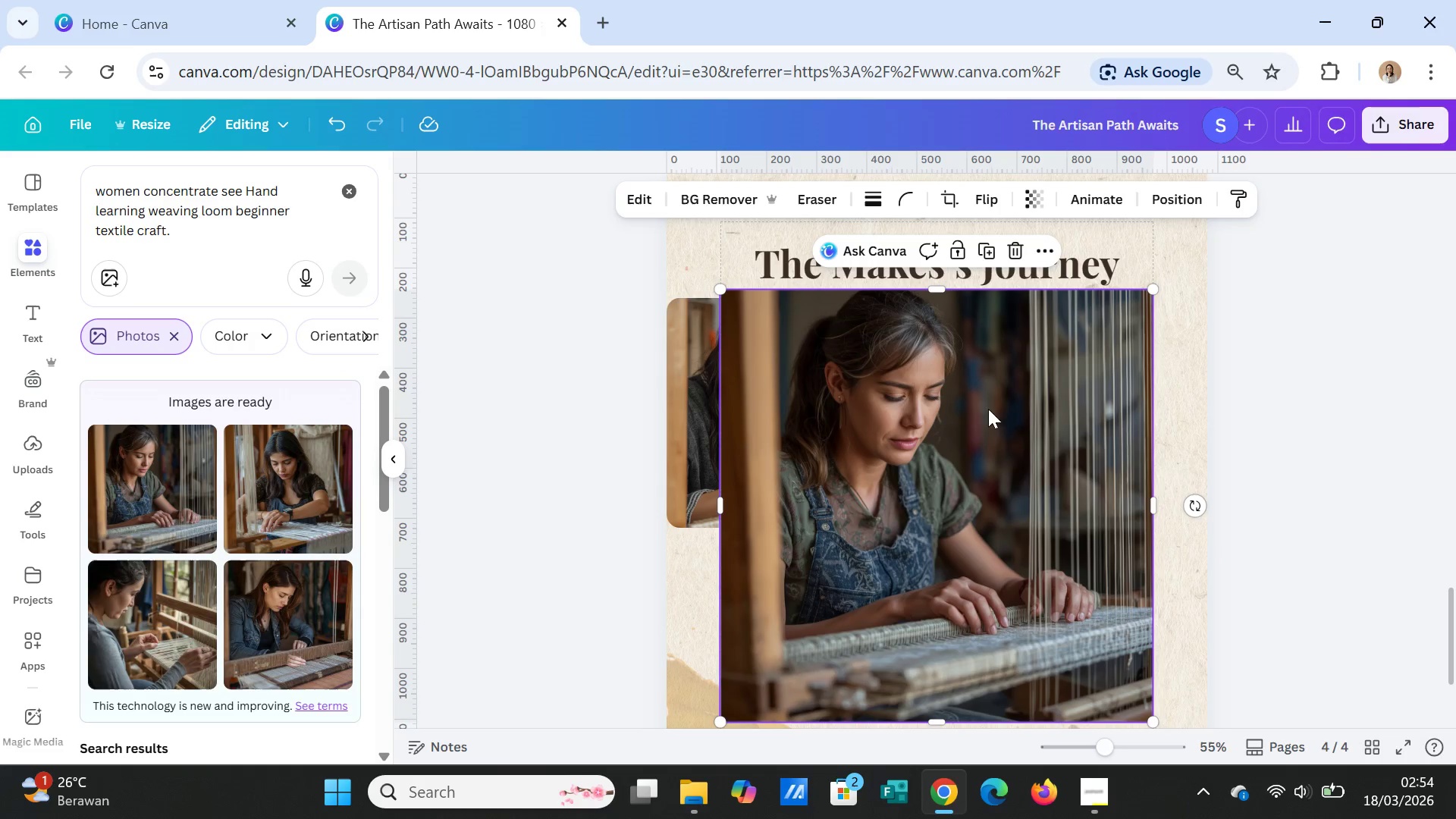 
left_click([1069, 375])
 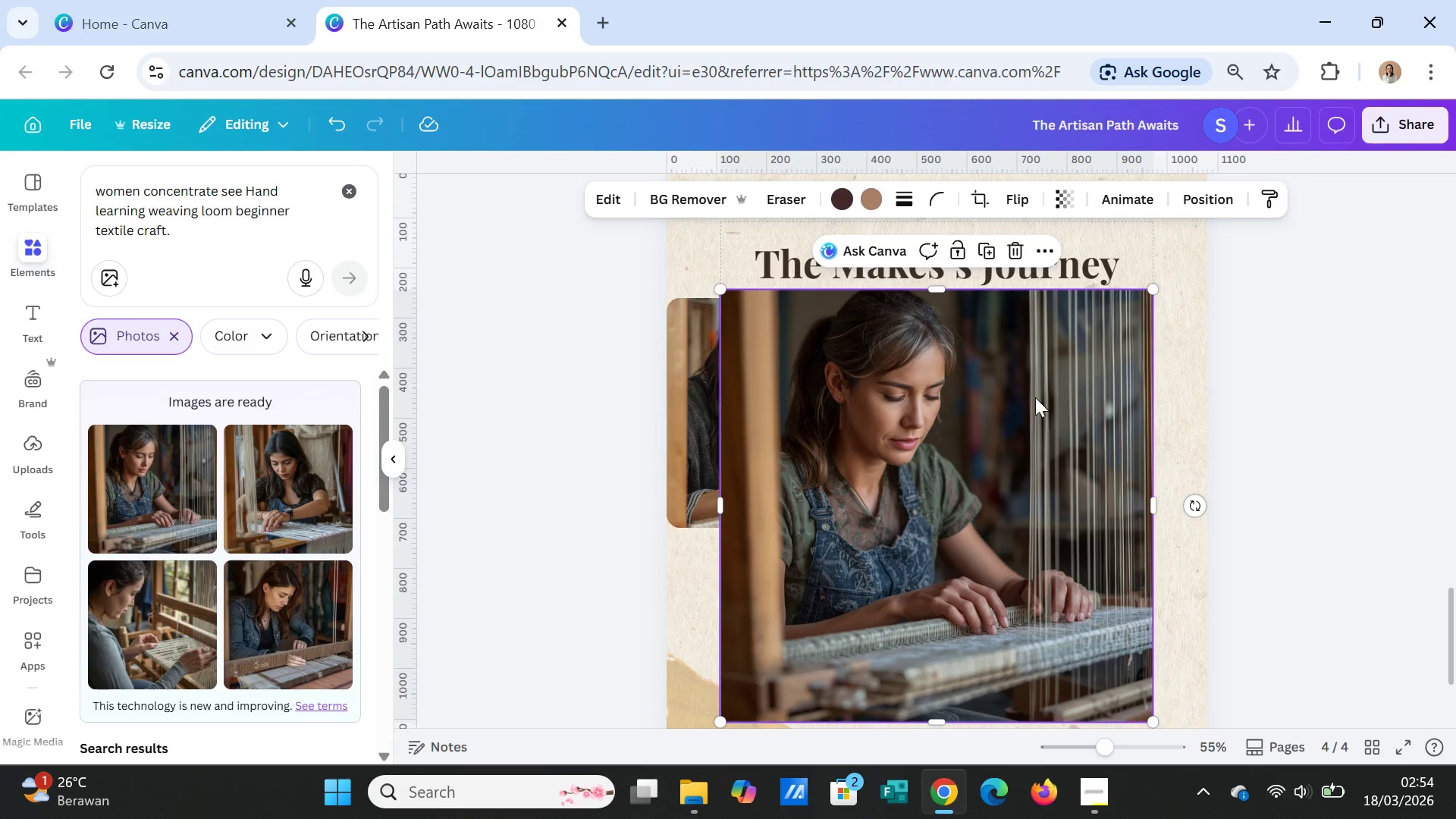 
key(Delete)
 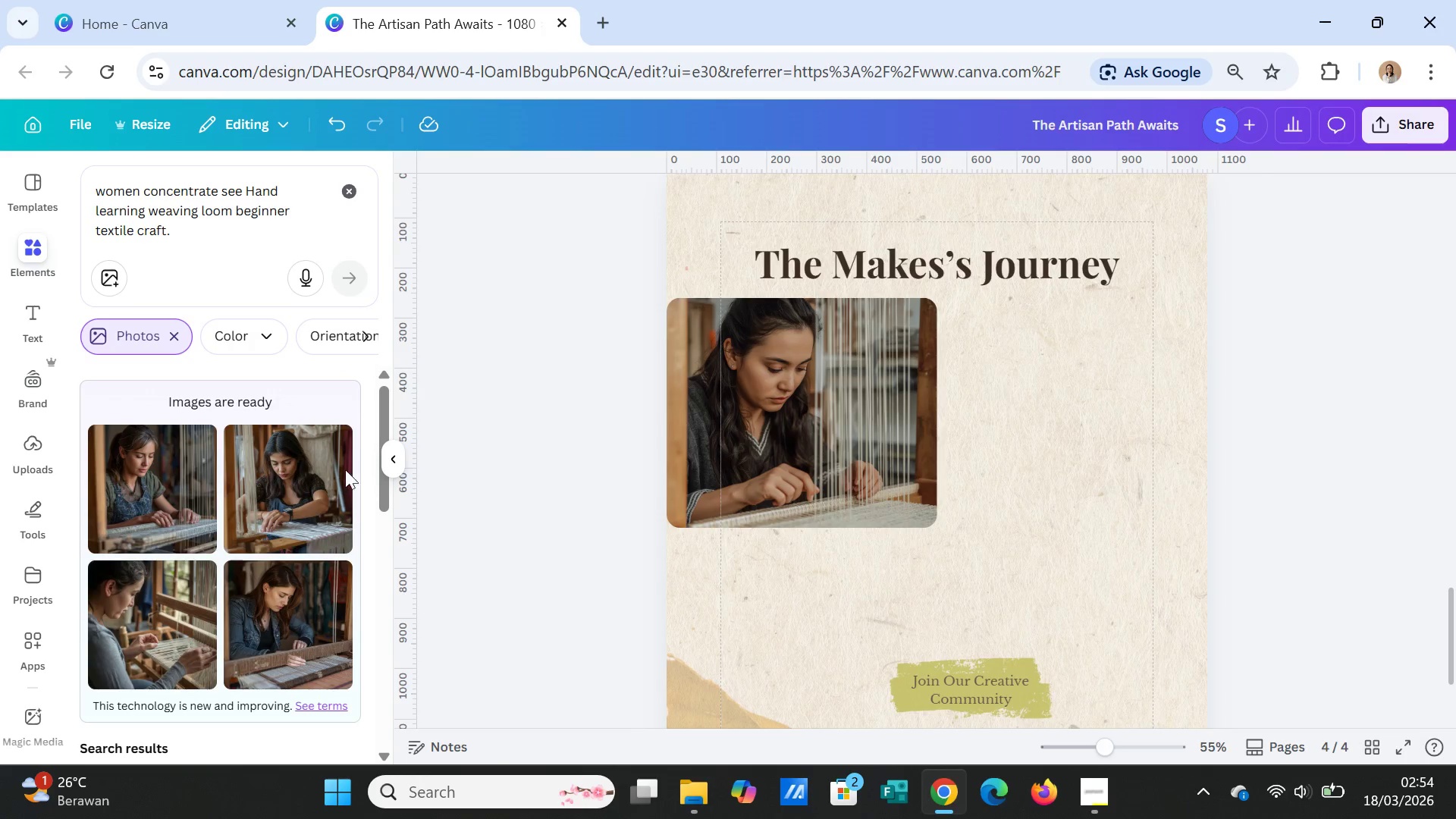 
left_click([268, 503])
 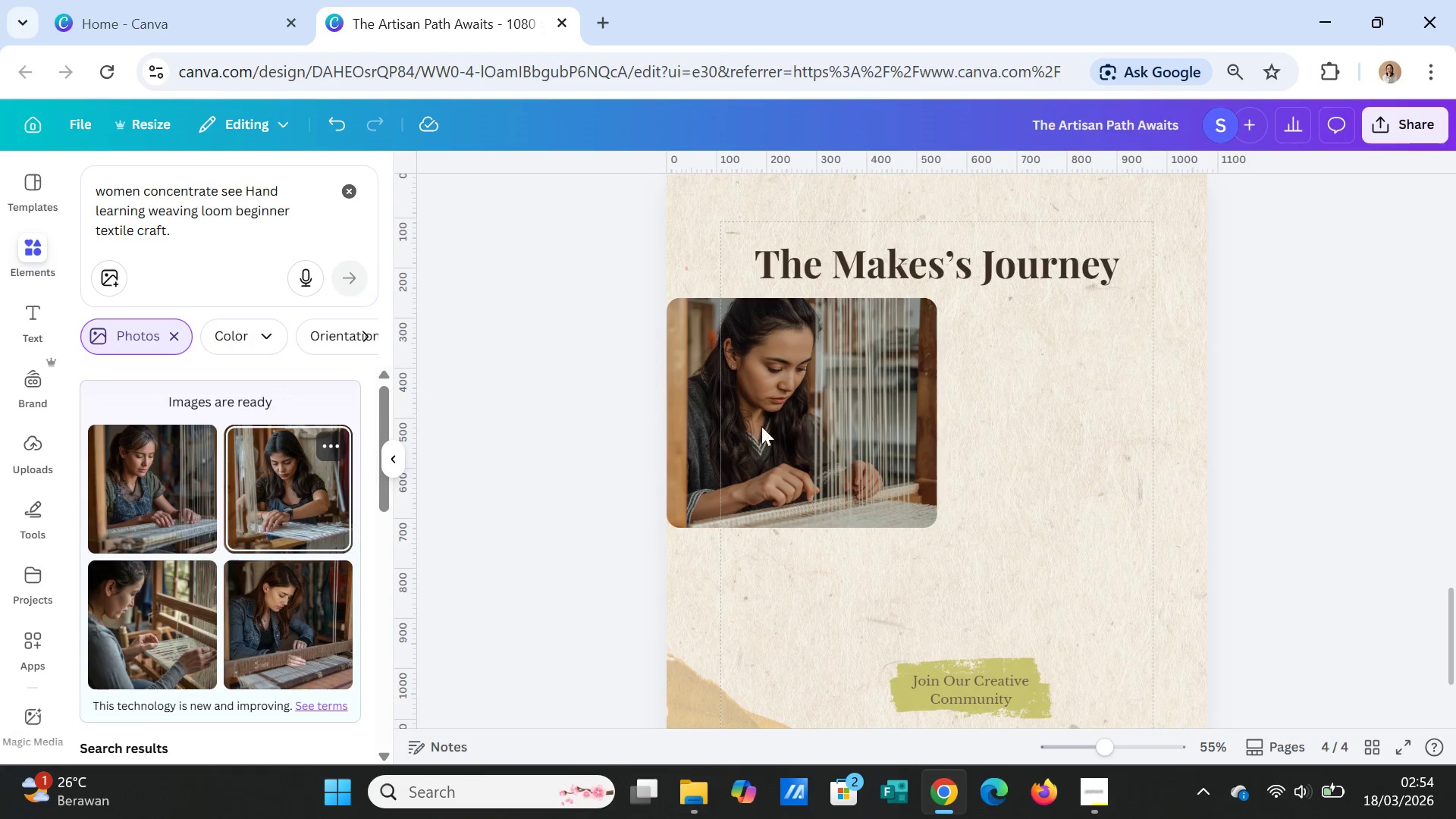 
mouse_move([1156, 356])
 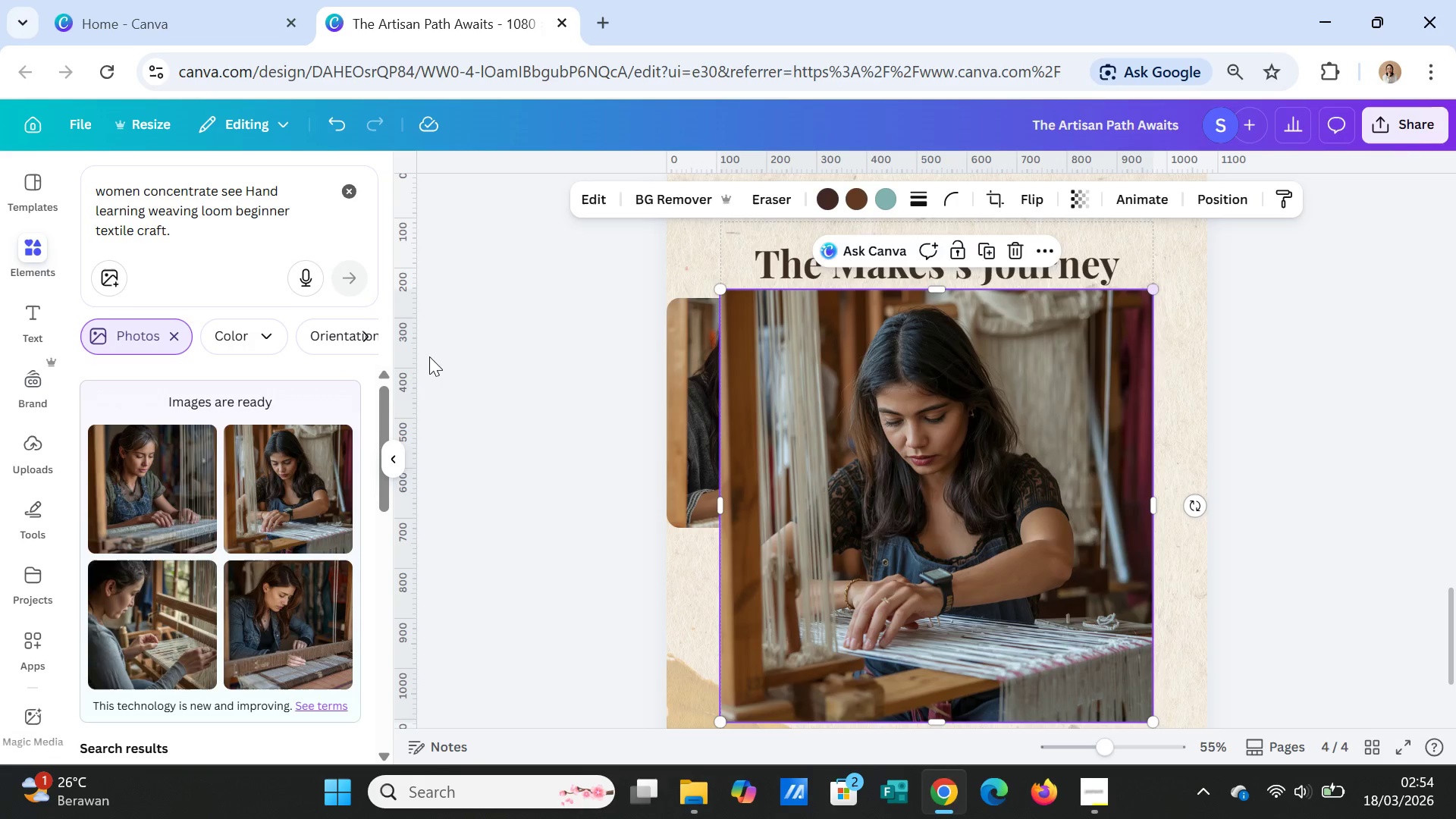 
wait(5.75)
 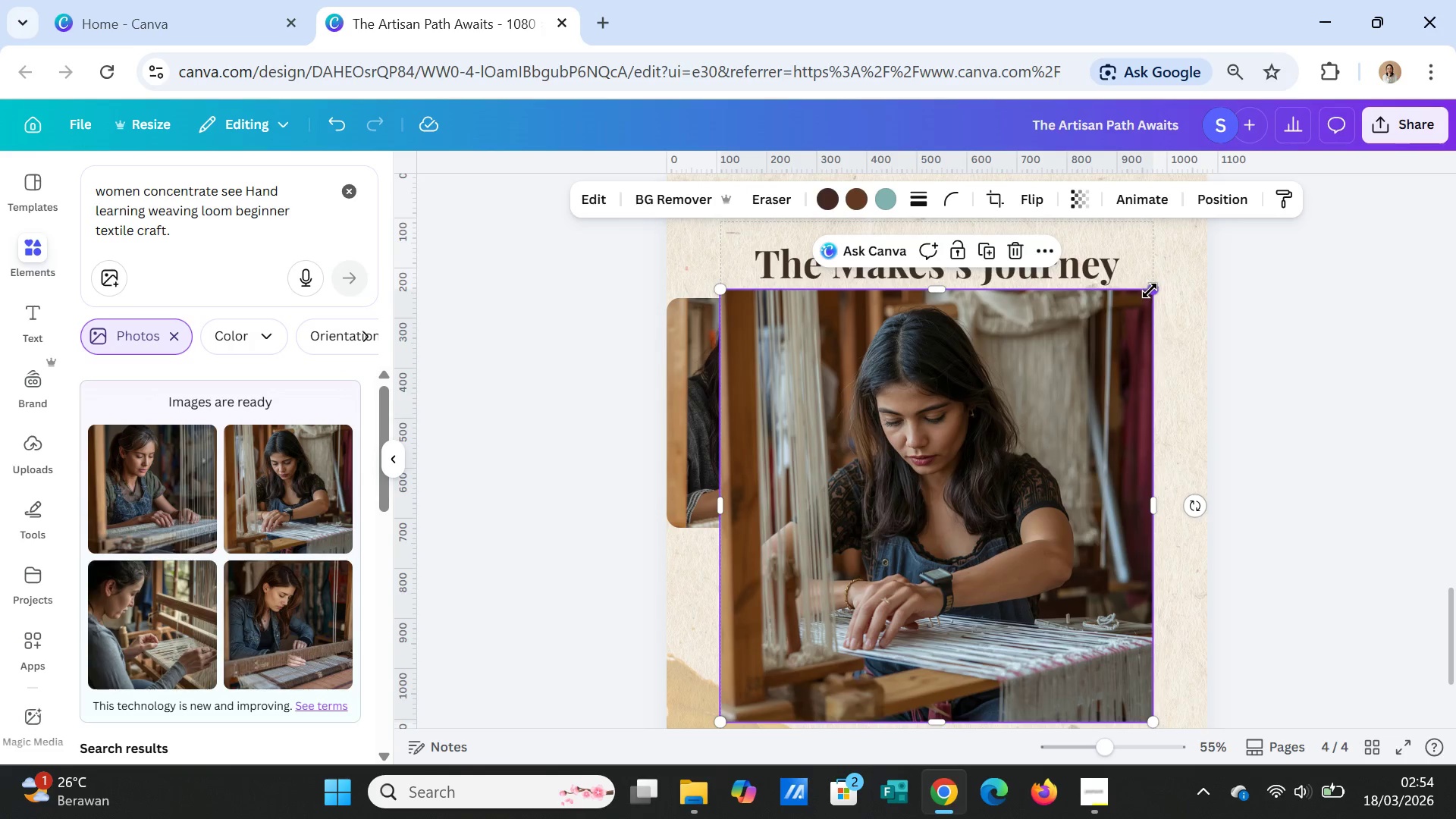 
key(Delete)
 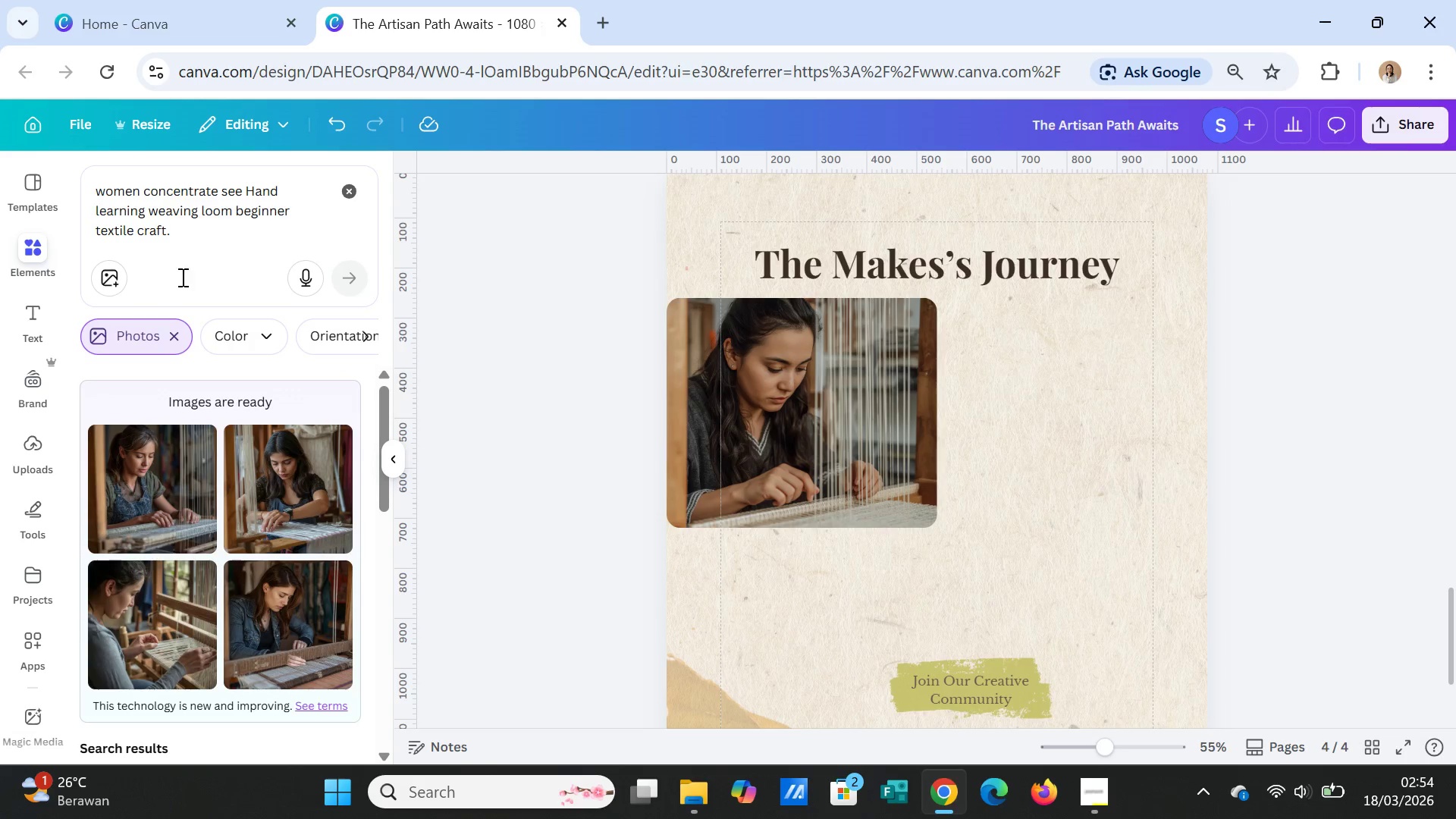 
left_click([192, 243])
 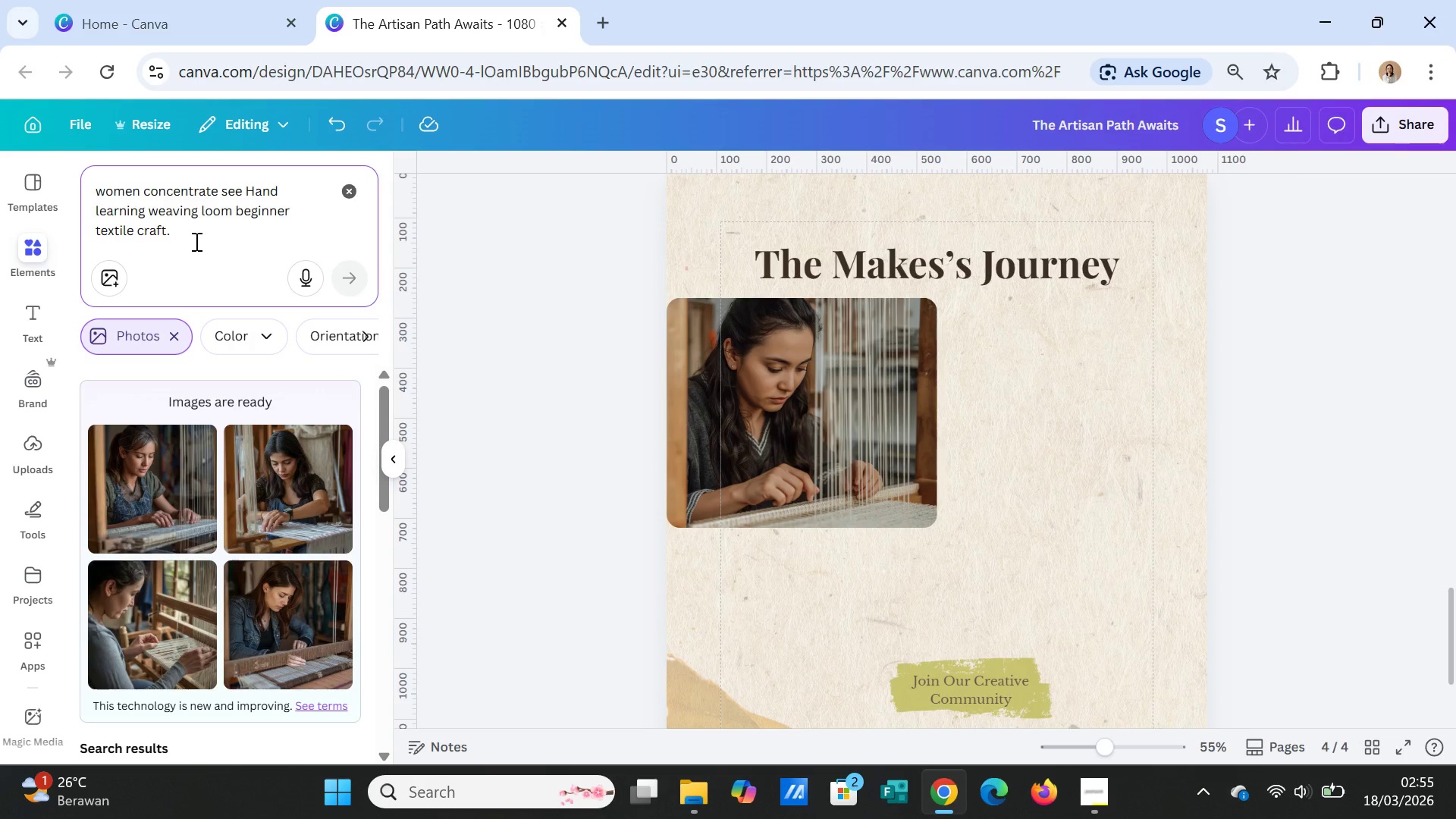 
key(Backspace)
type( cozy studio)
 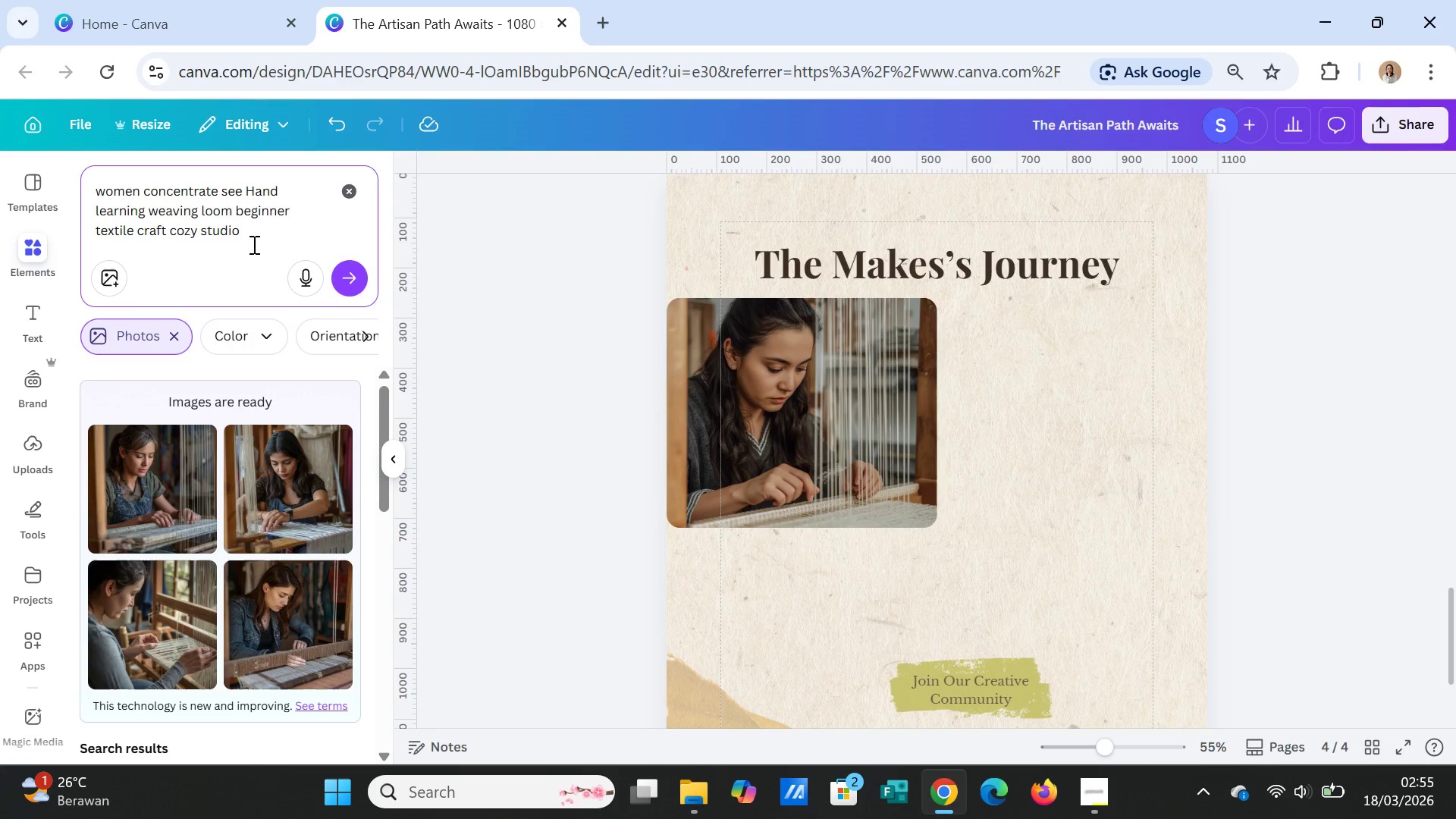 
left_click([366, 285])
 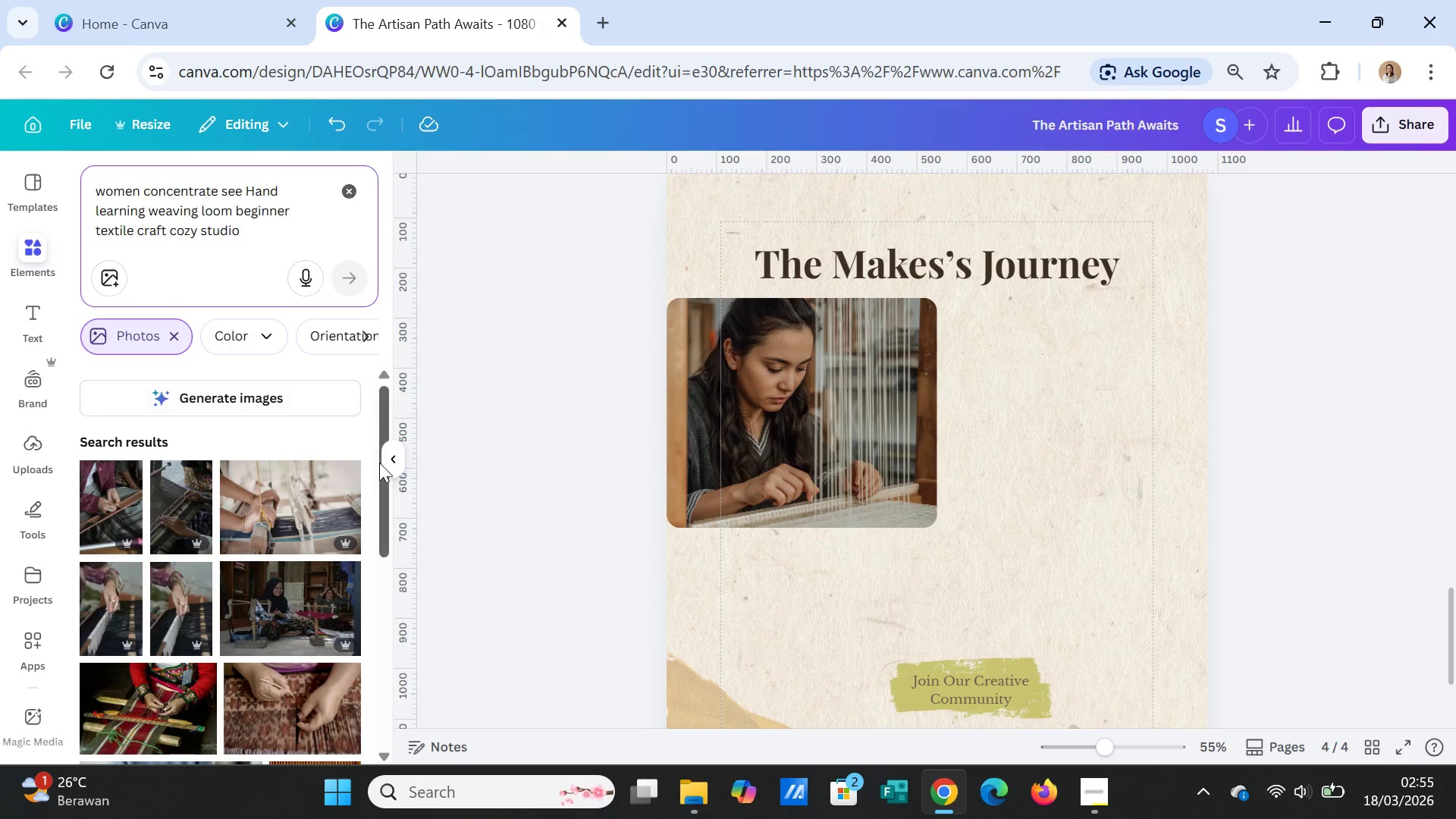 
left_click([246, 418])
 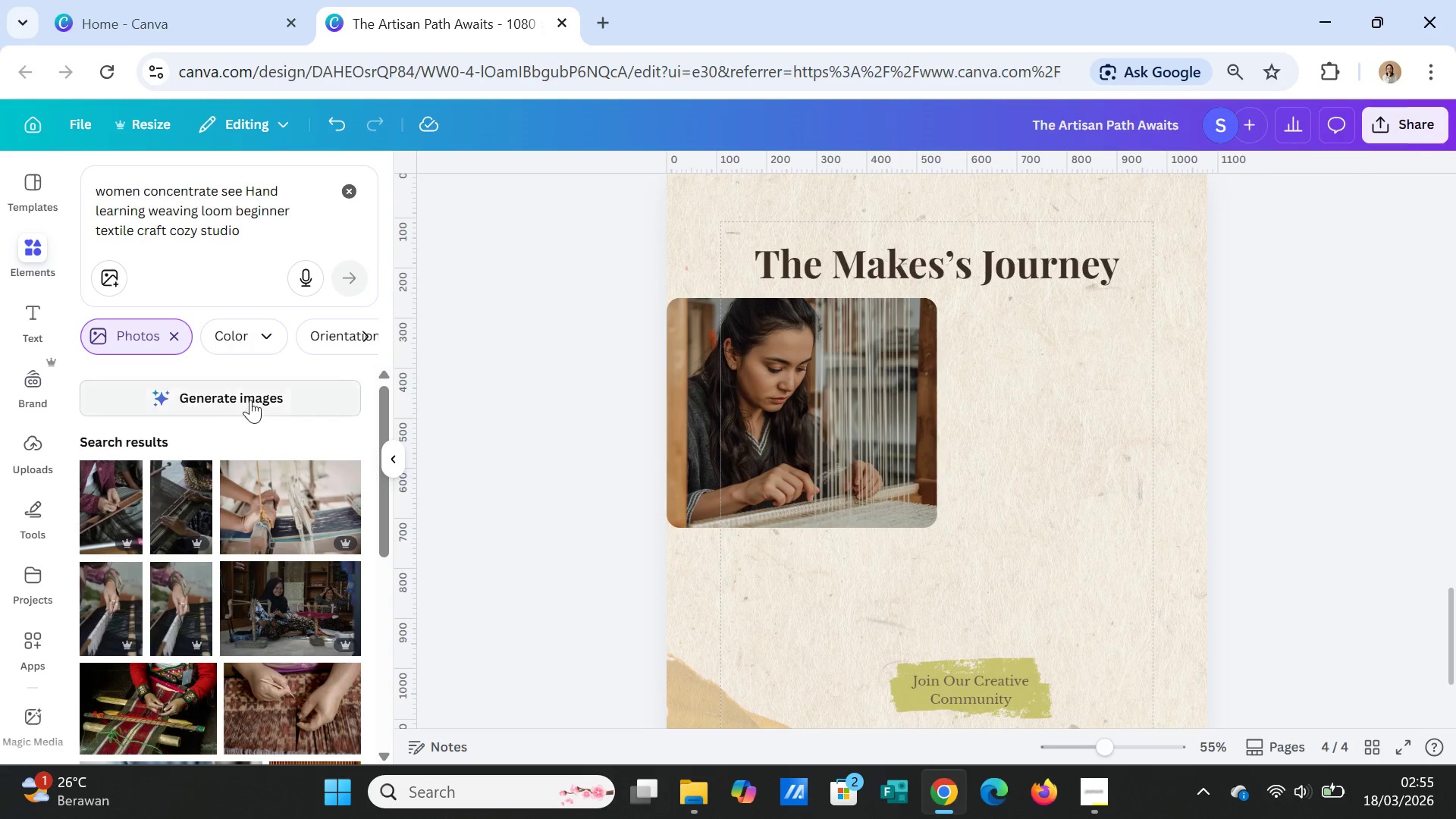 
left_click([250, 400])
 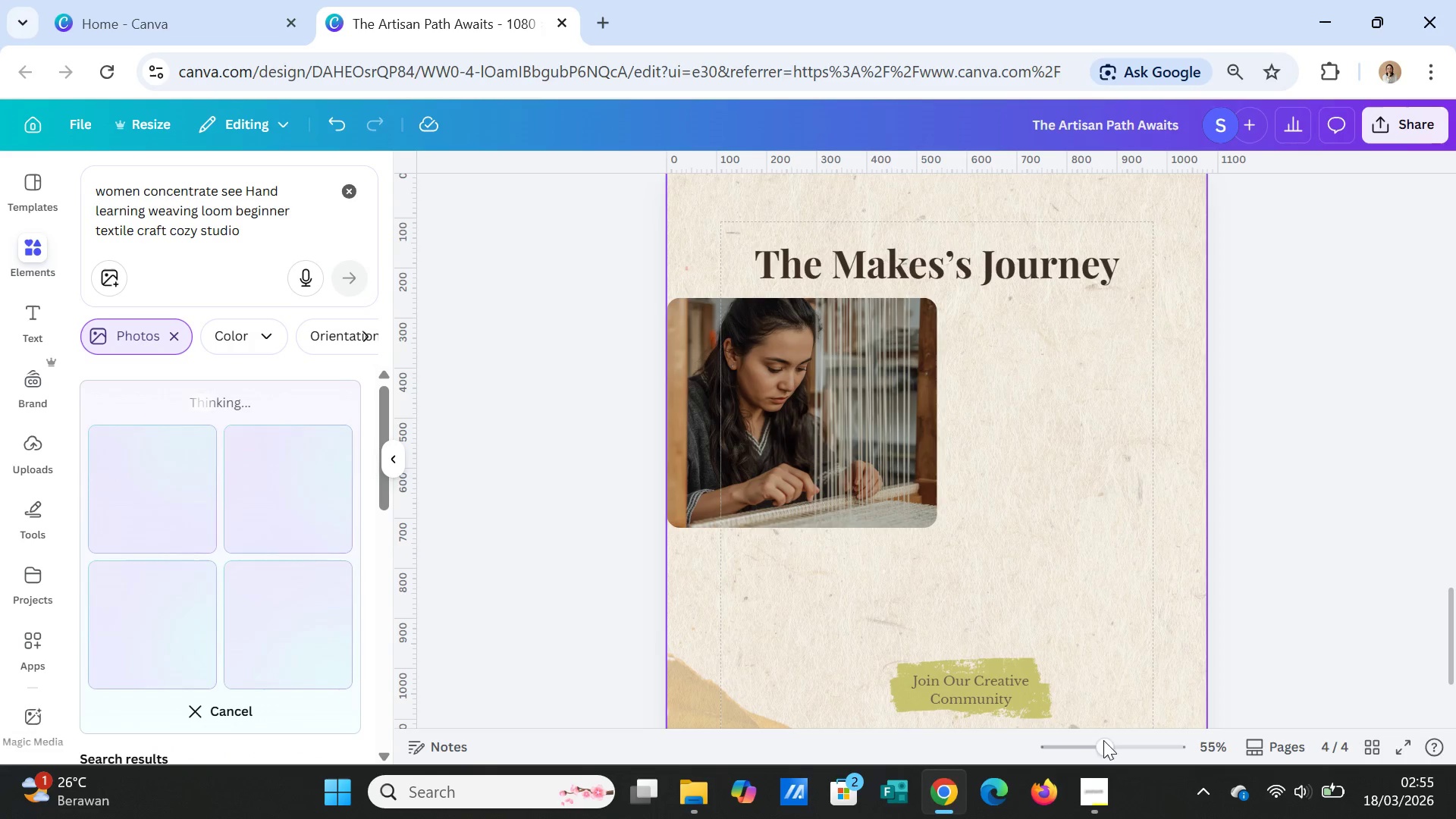 
left_click([1100, 787])